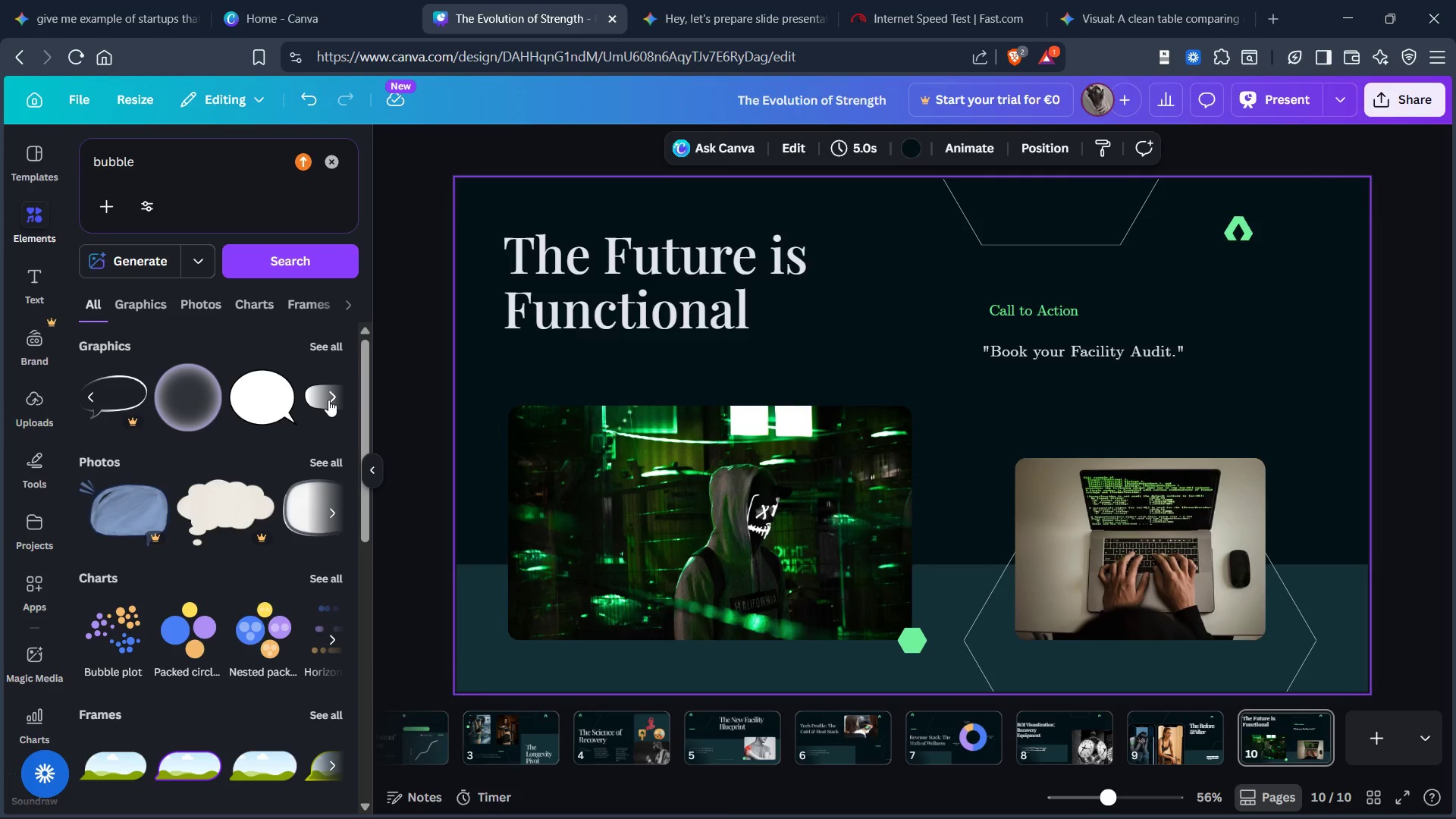 
left_click([328, 400])
 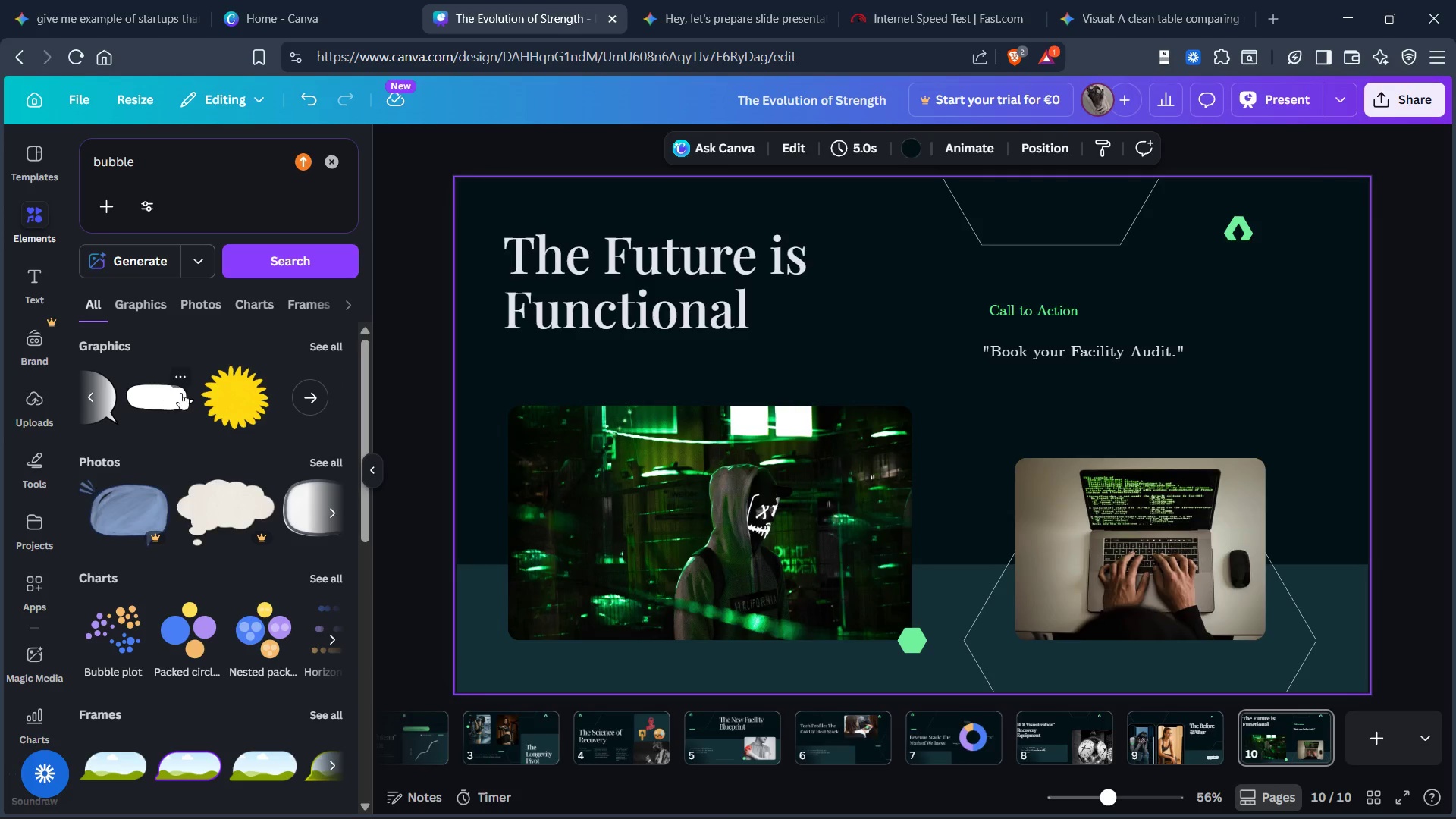 
left_click([167, 397])
 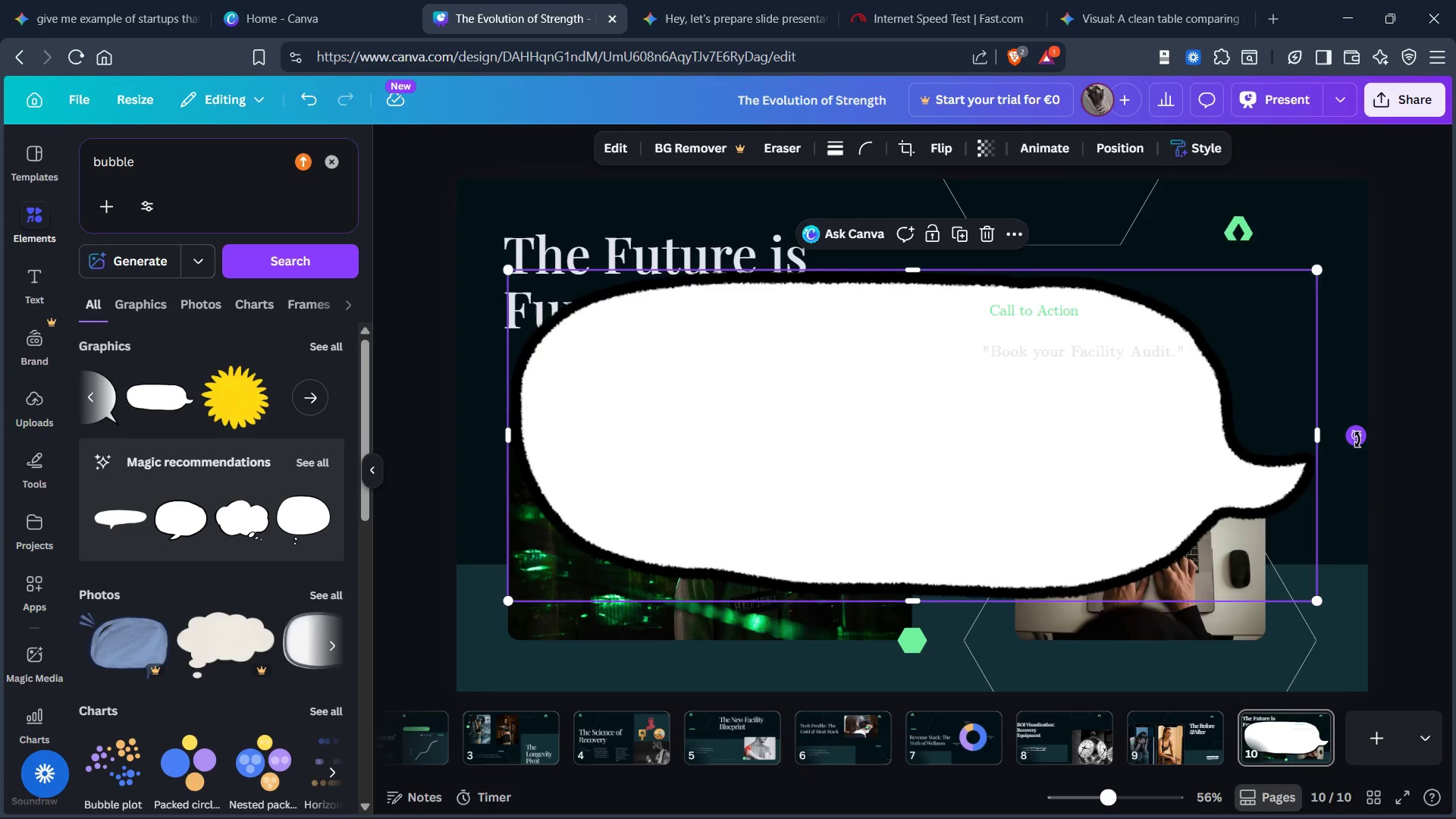 
wait(8.95)
 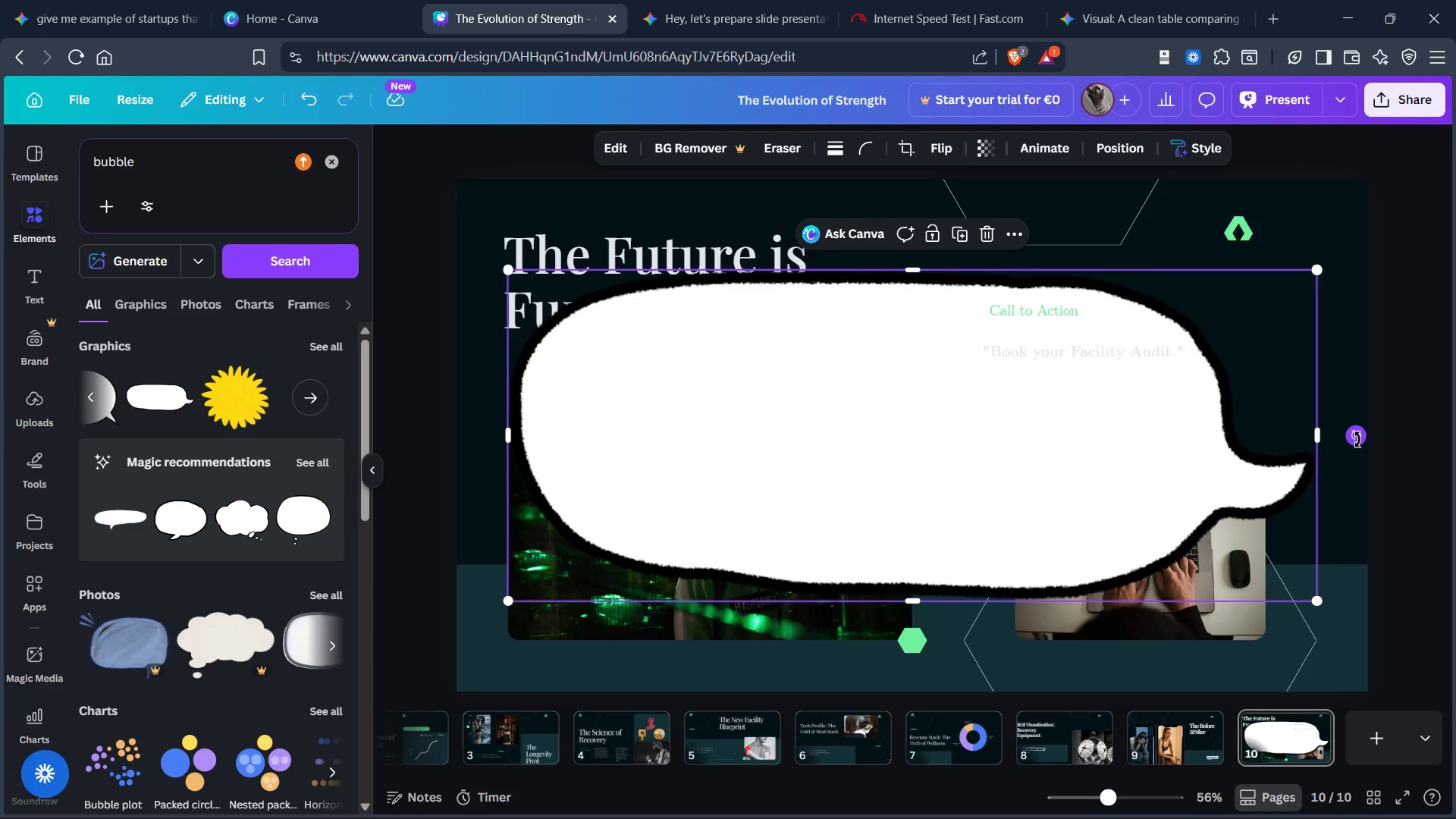 
key(Control+X)
 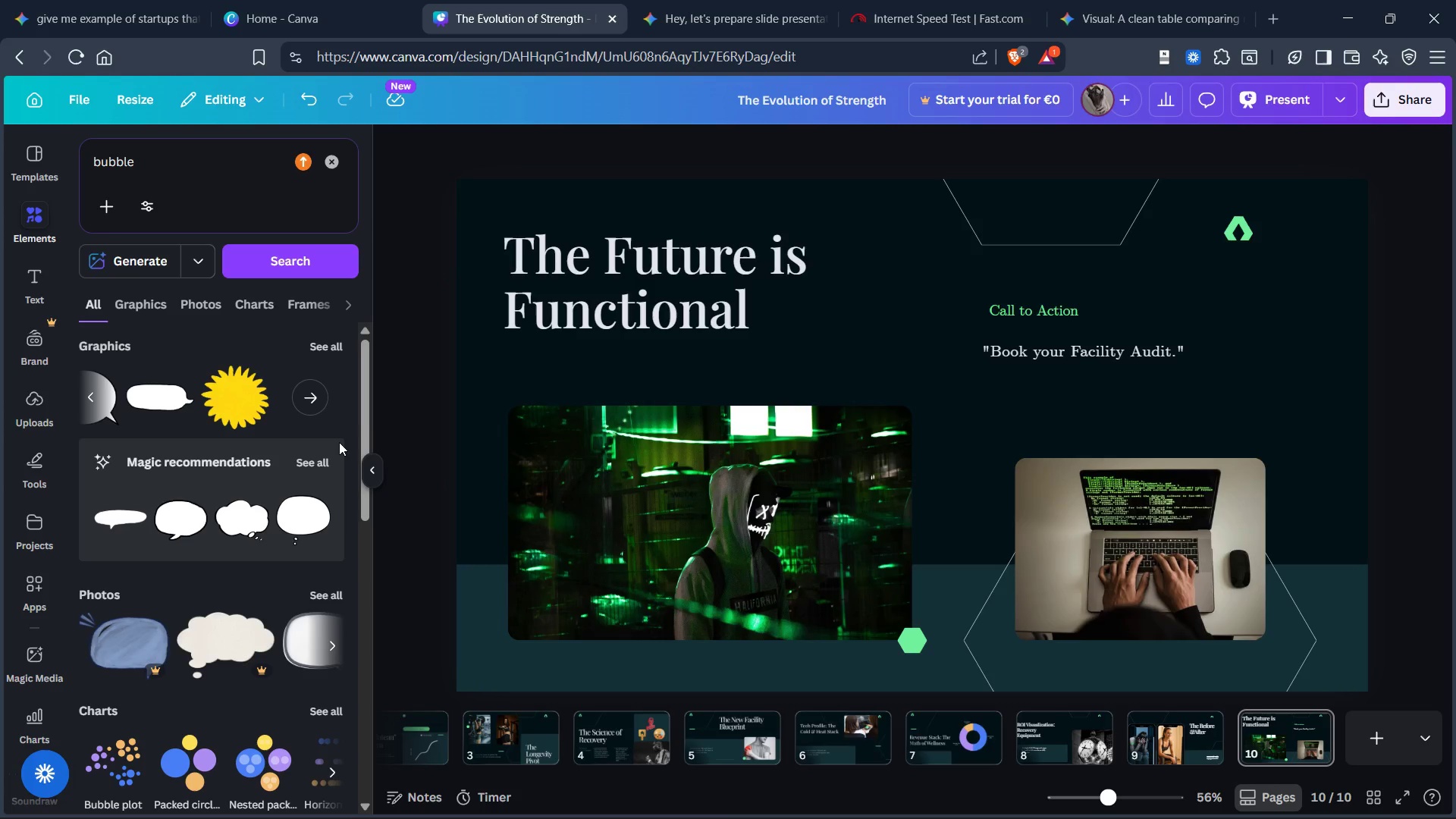 
left_click([326, 460])
 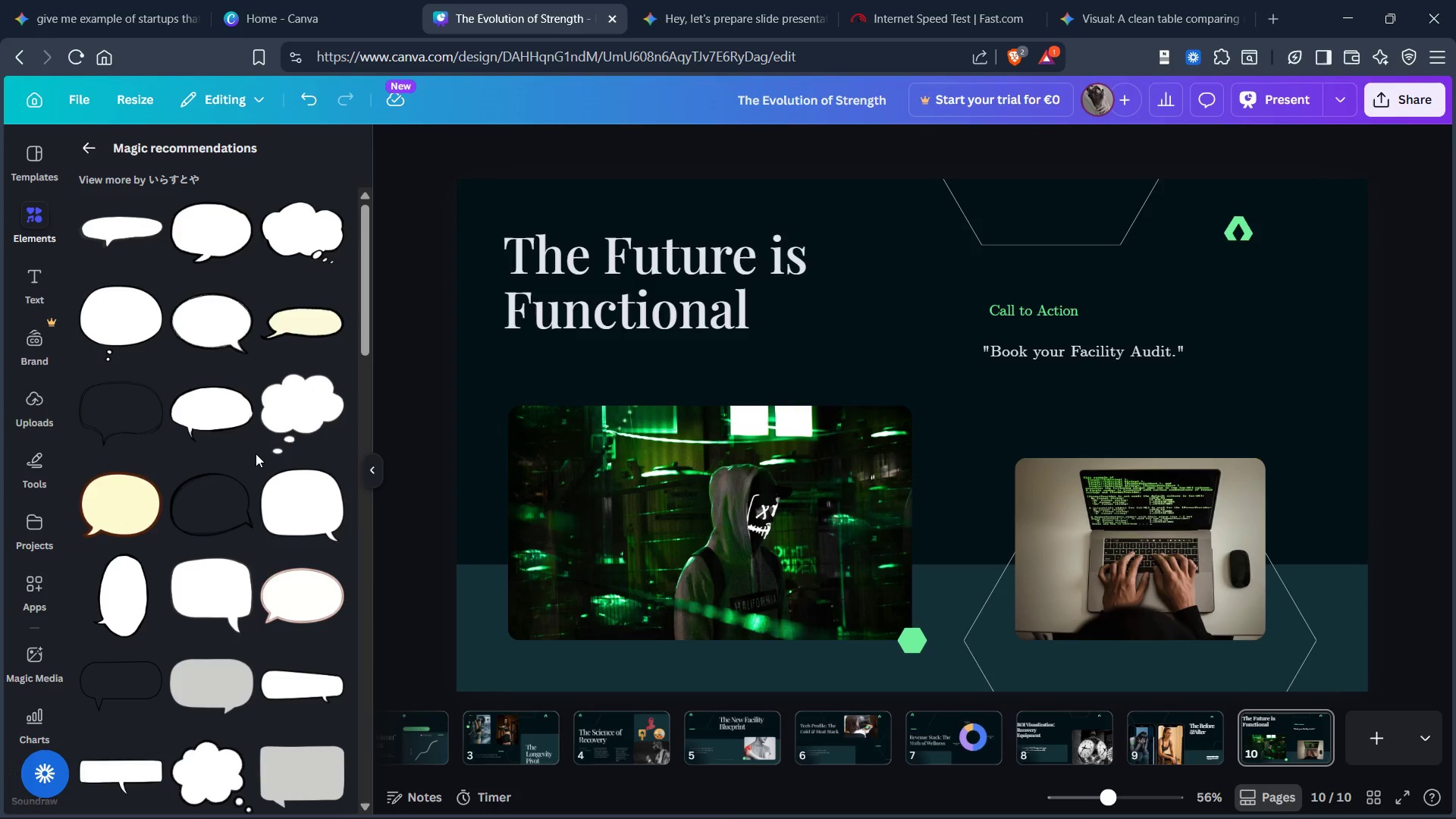 
left_click([306, 419])
 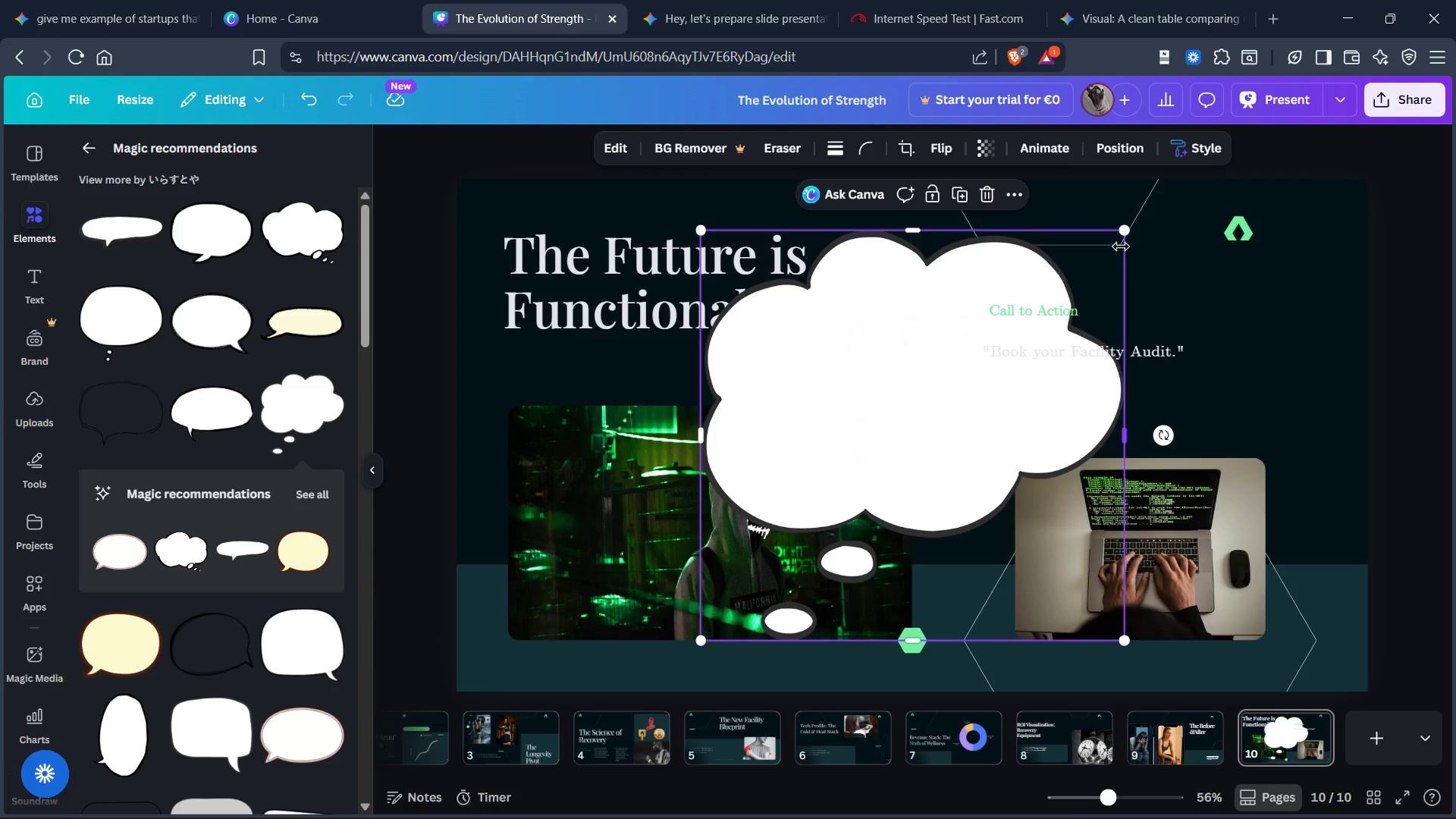 
left_click_drag(start_coordinate=[1125, 231], to_coordinate=[1015, 345])
 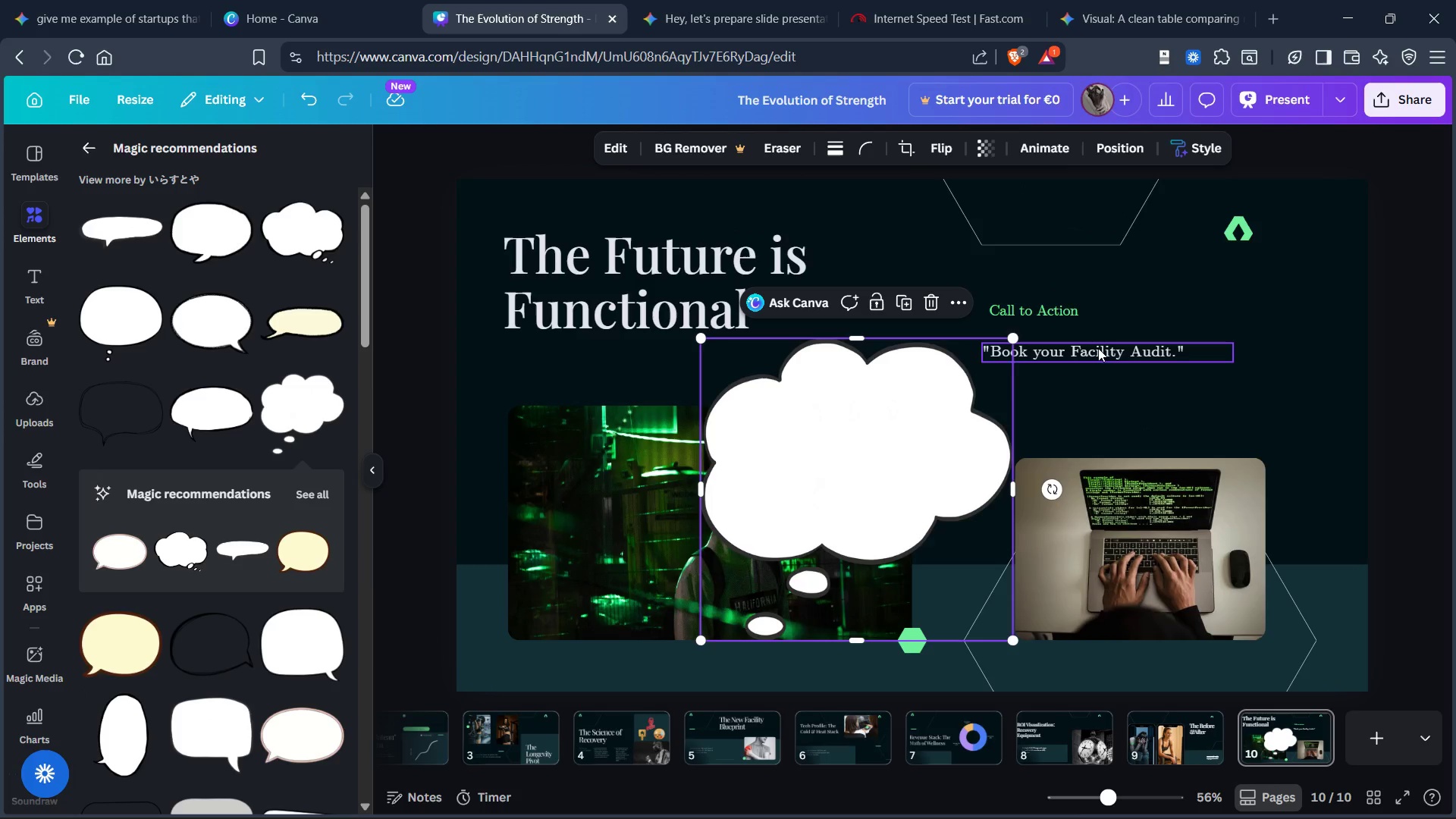 
left_click([1101, 347])
 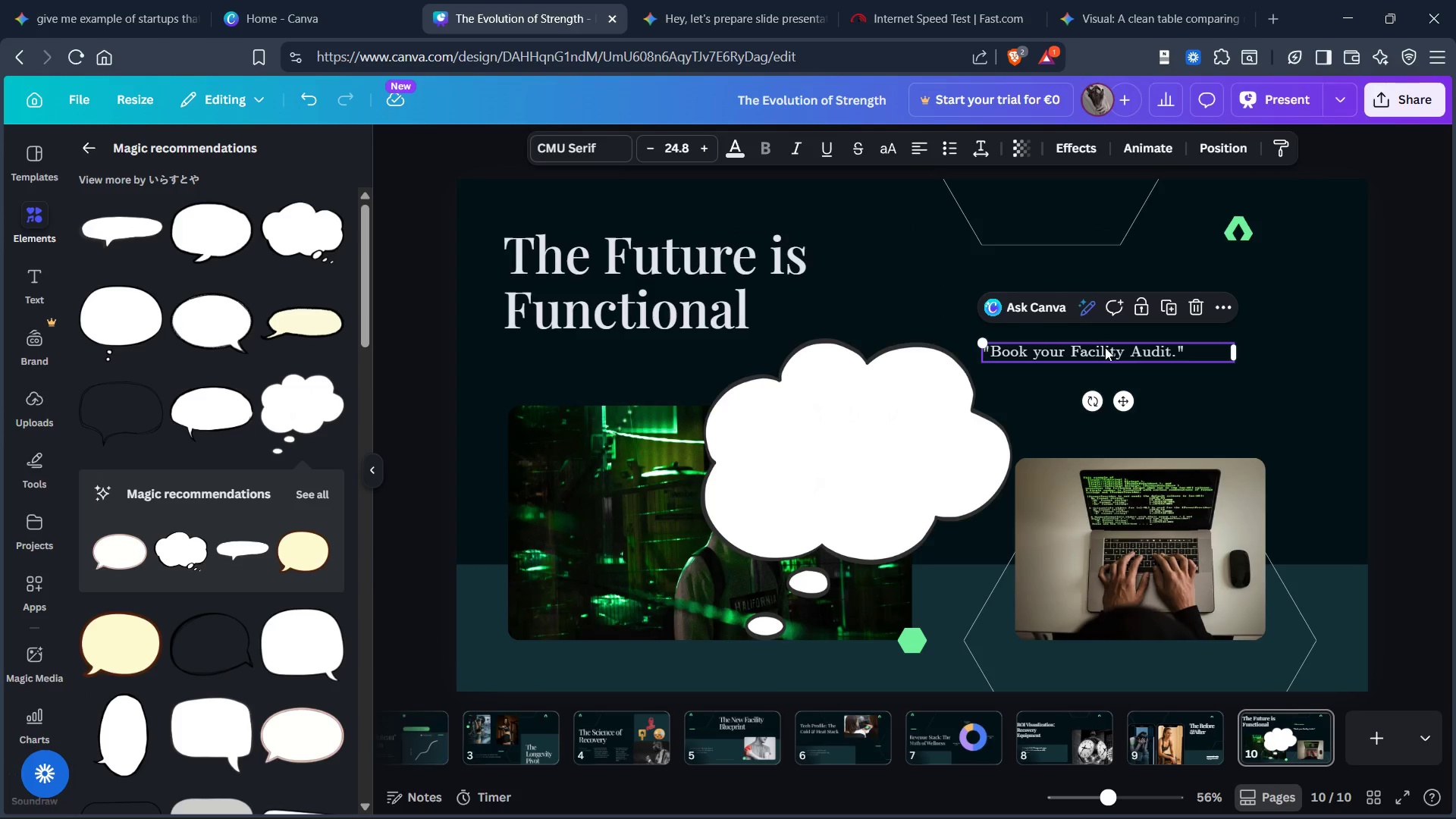 
left_click_drag(start_coordinate=[1104, 347], to_coordinate=[869, 444])
 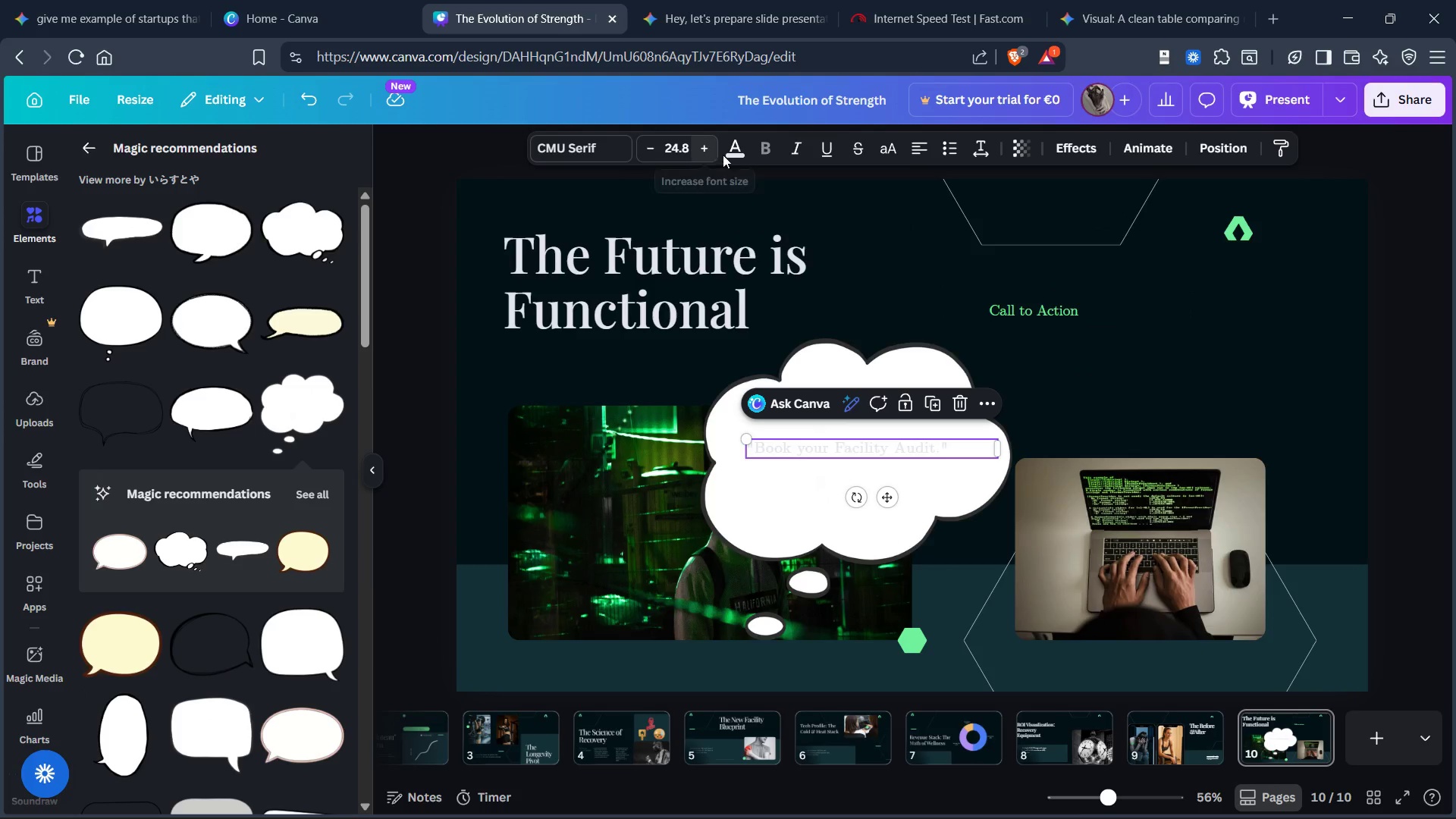 
left_click([730, 153])
 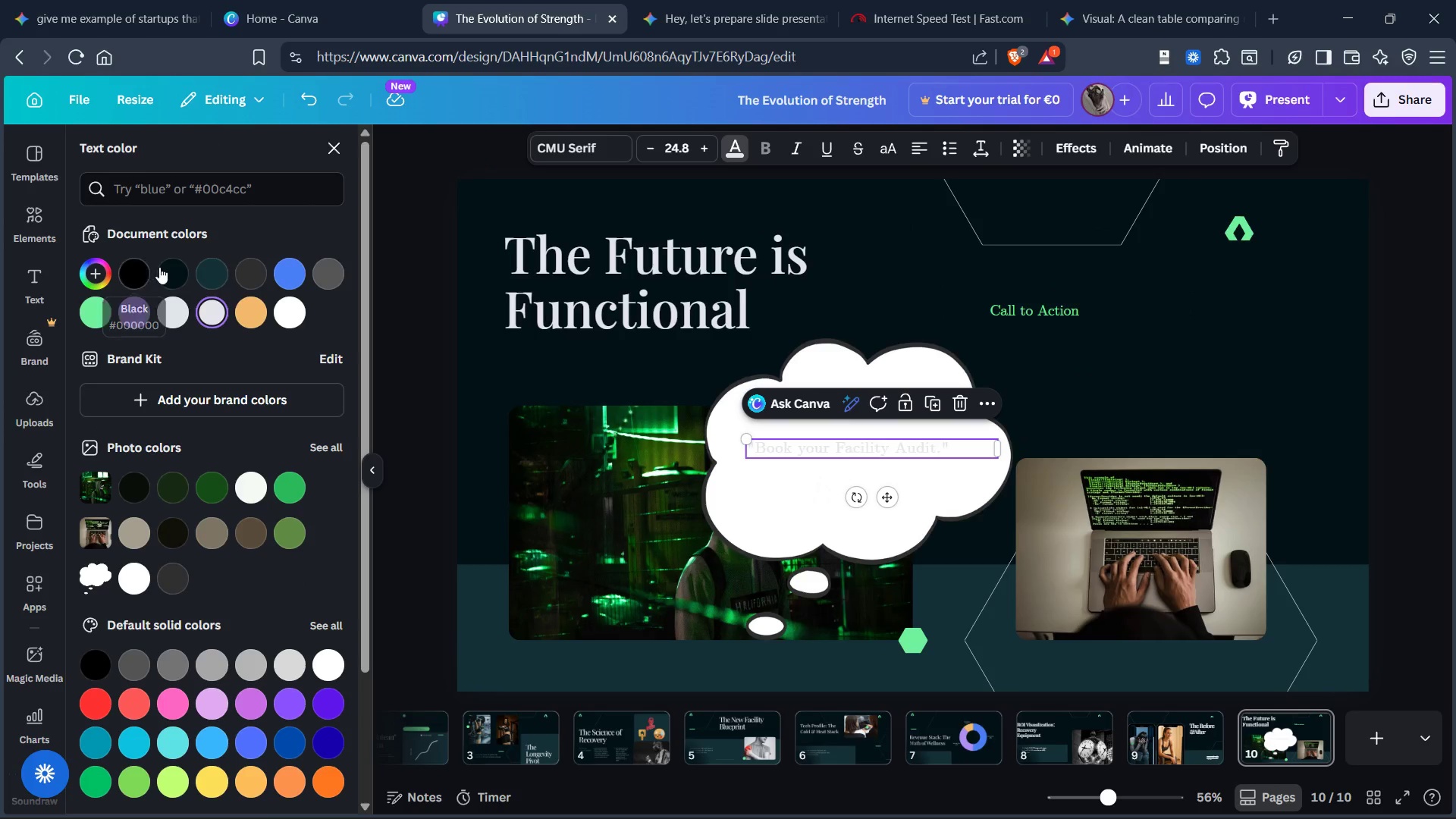 
left_click([138, 271])
 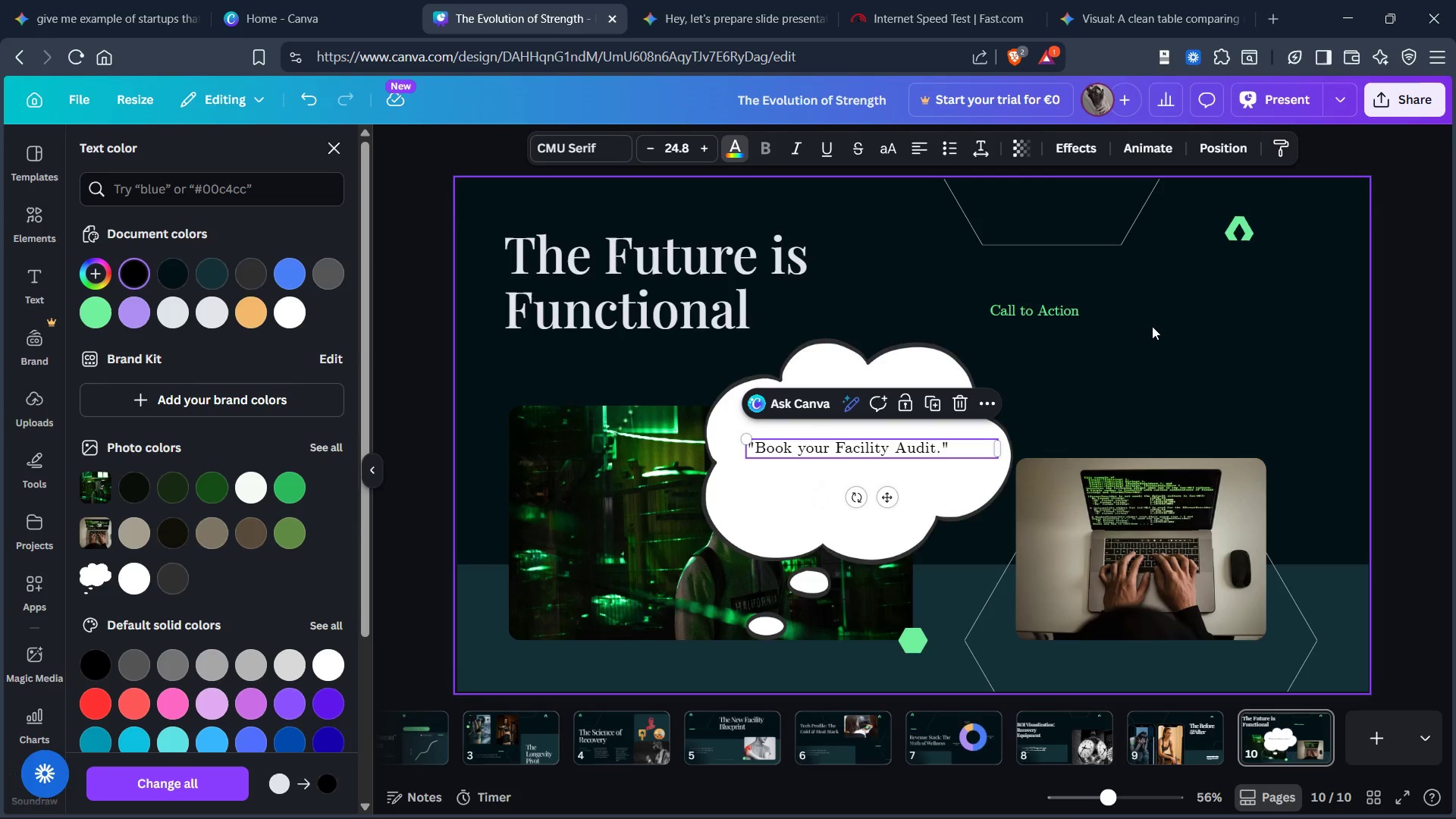 
left_click([1188, 347])
 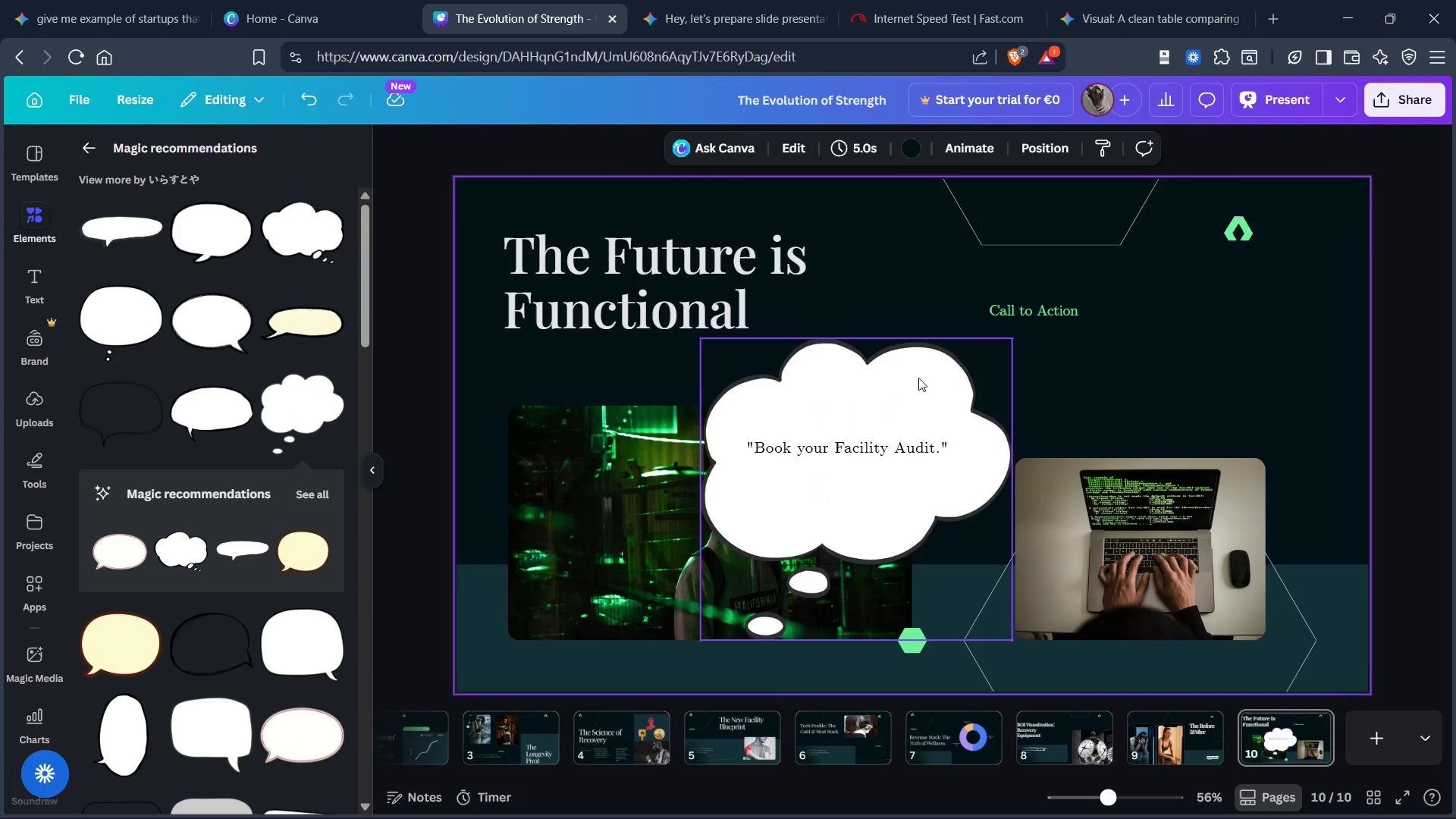 
left_click([907, 391])
 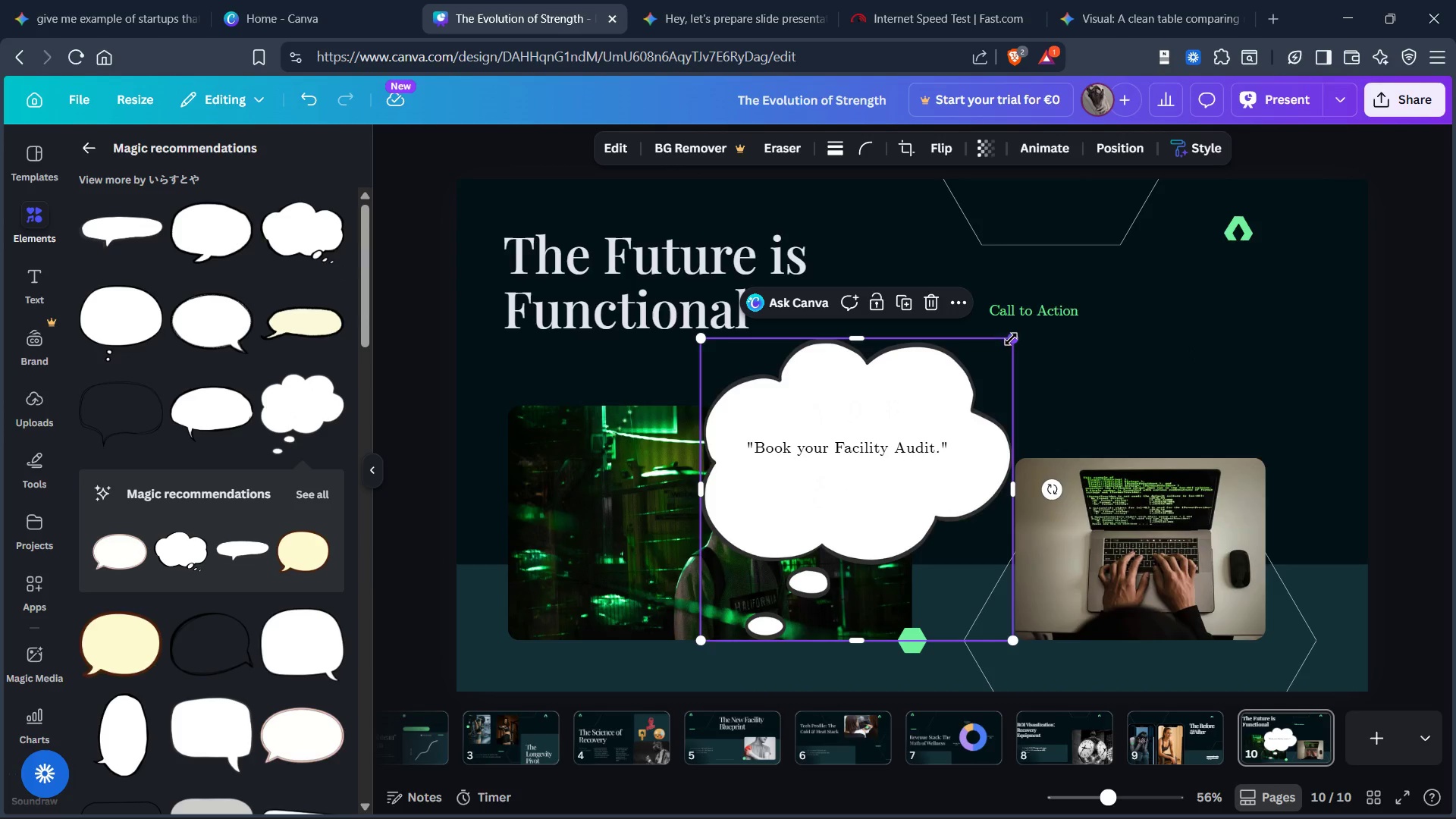 
left_click_drag(start_coordinate=[1011, 339], to_coordinate=[928, 389])
 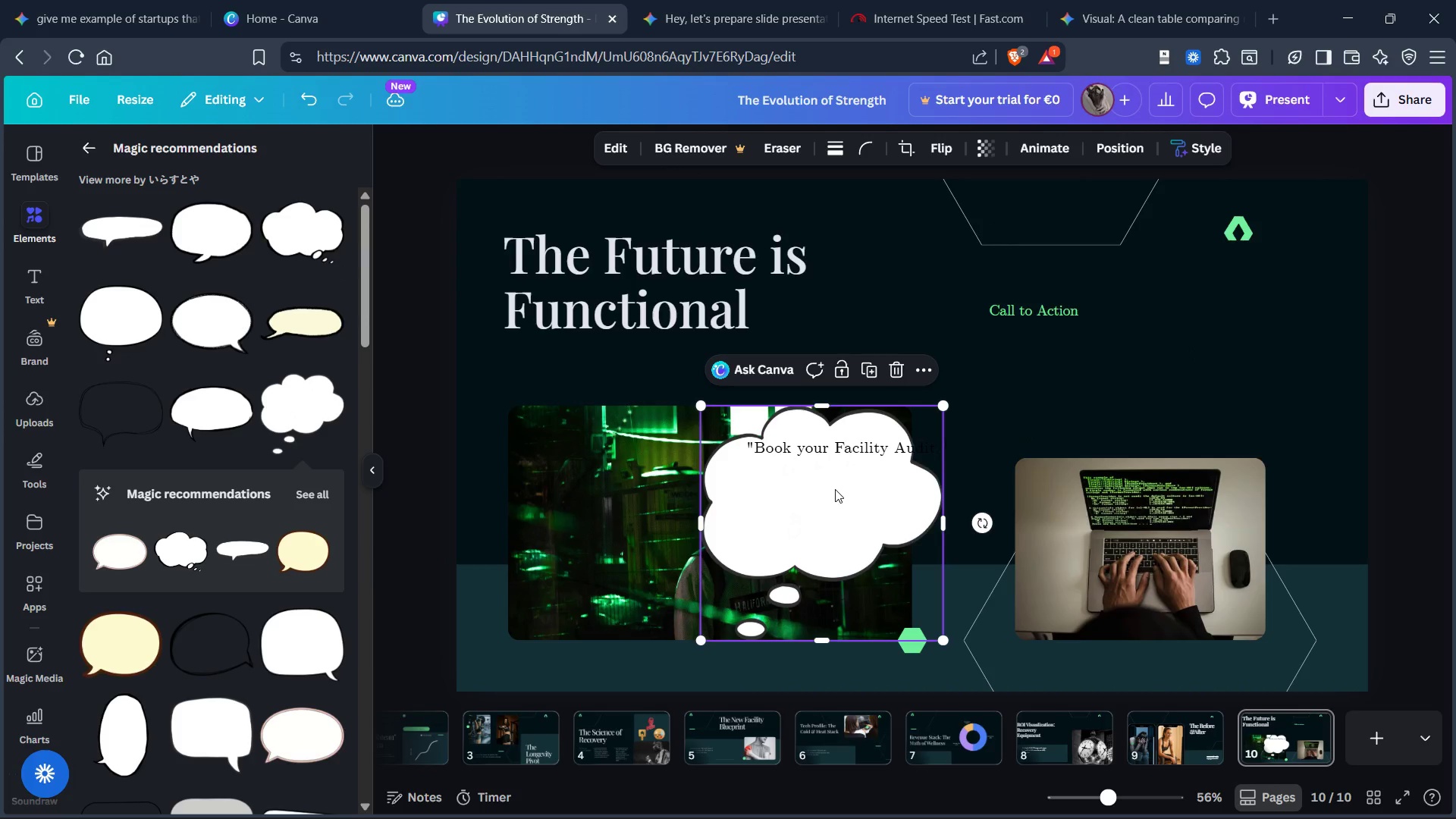 
left_click_drag(start_coordinate=[835, 490], to_coordinate=[862, 462])
 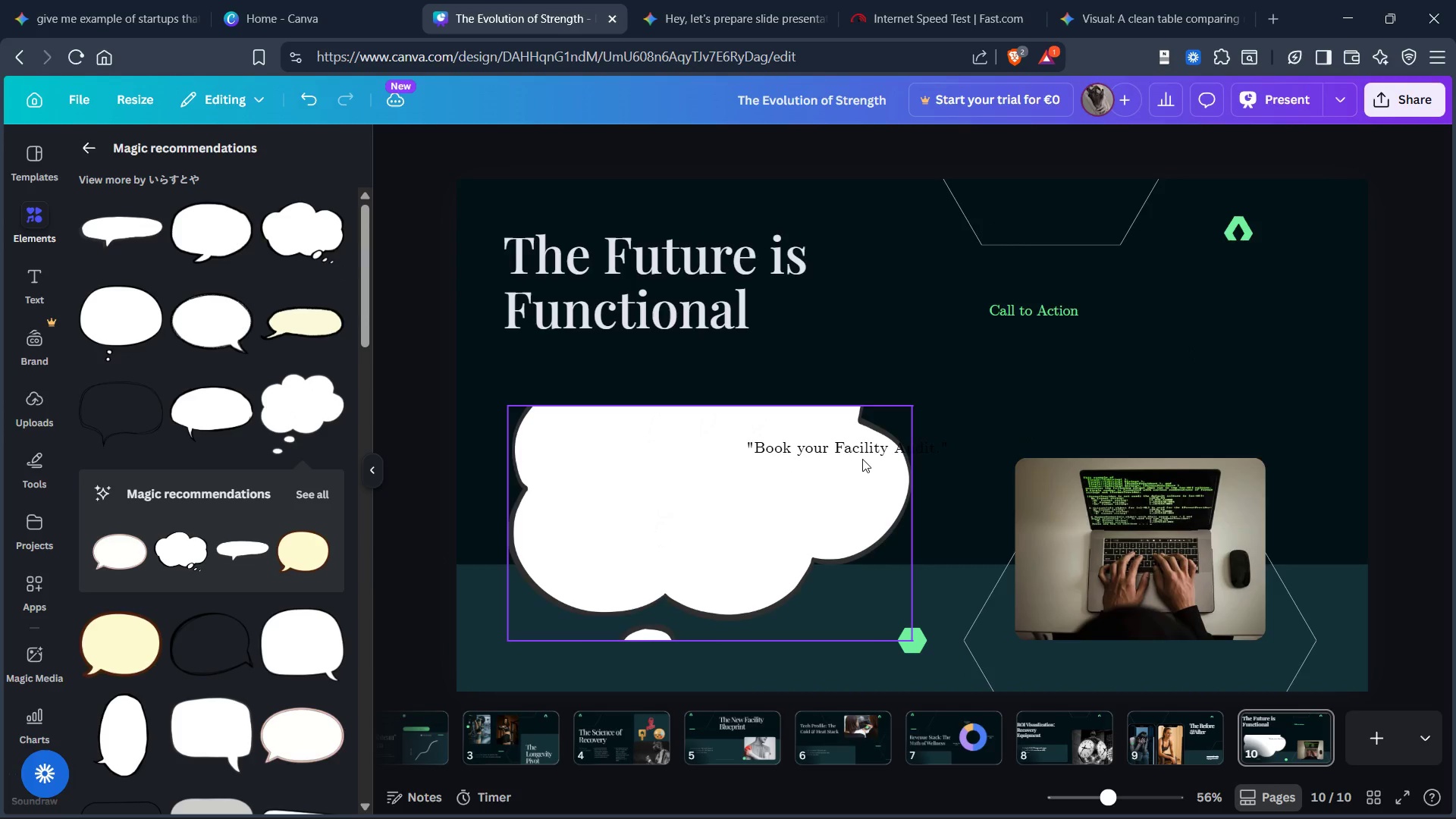 
key(Control+Z)
 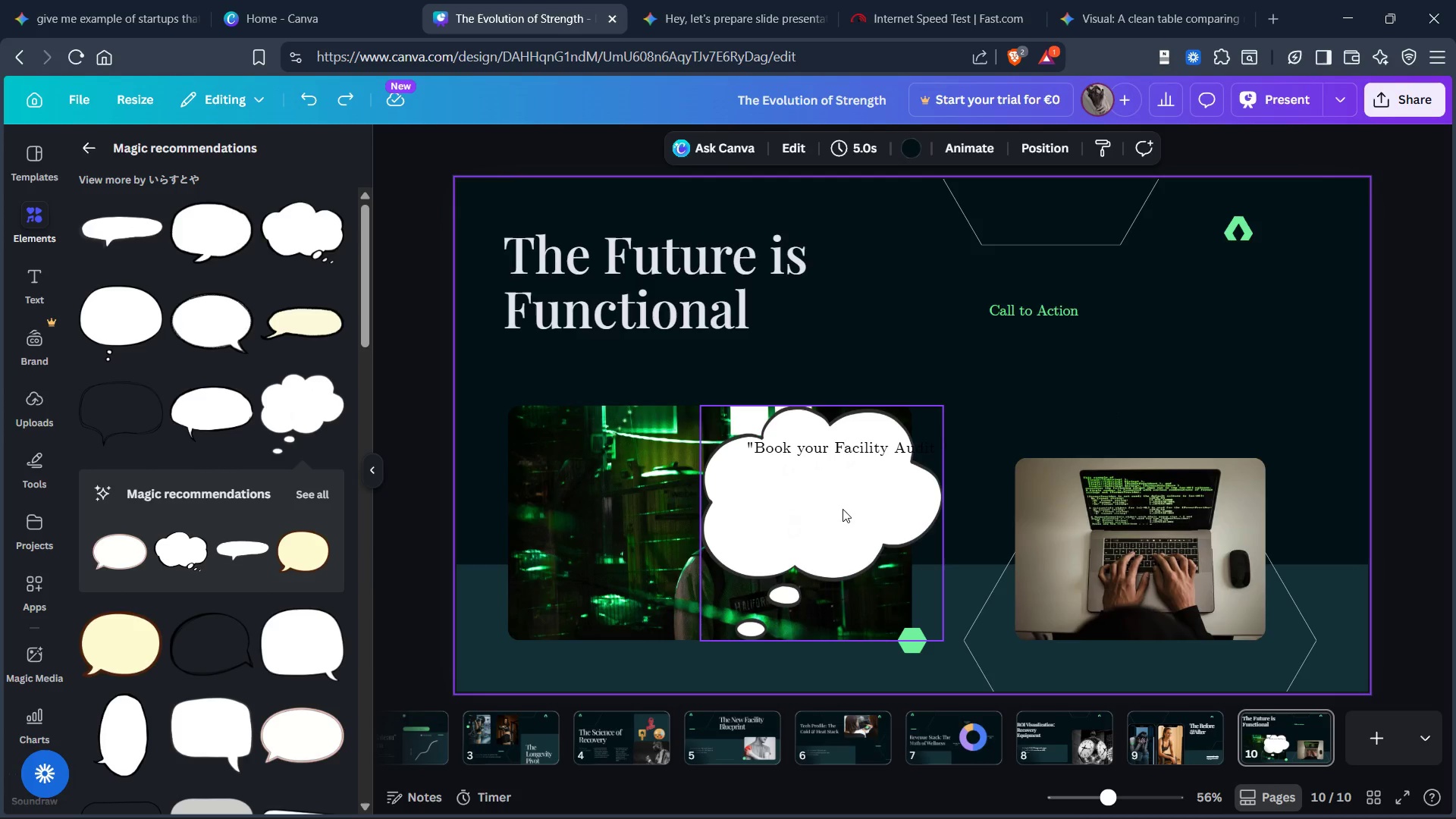 
left_click_drag(start_coordinate=[837, 512], to_coordinate=[1135, 431])
 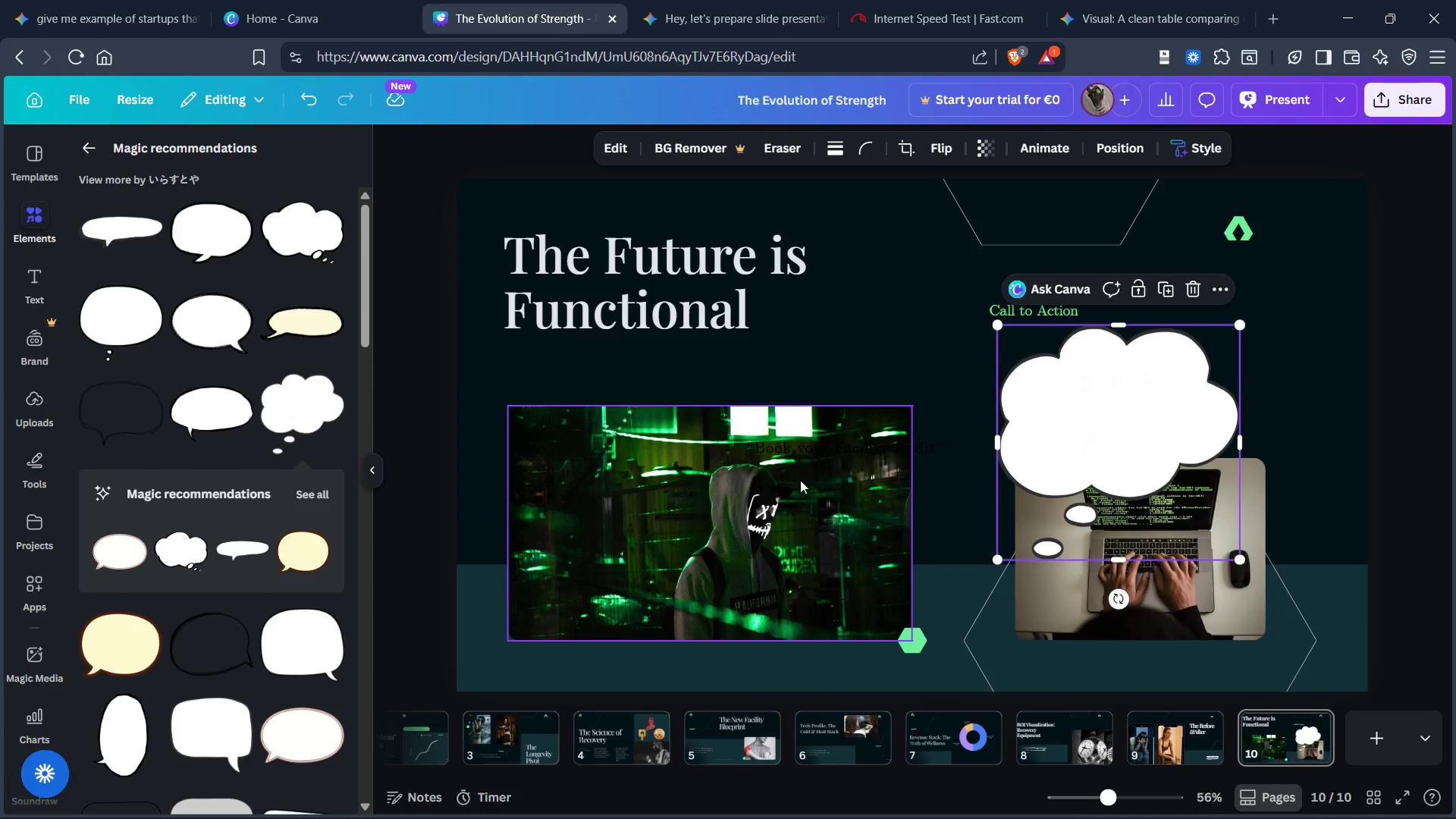 
left_click([798, 488])
 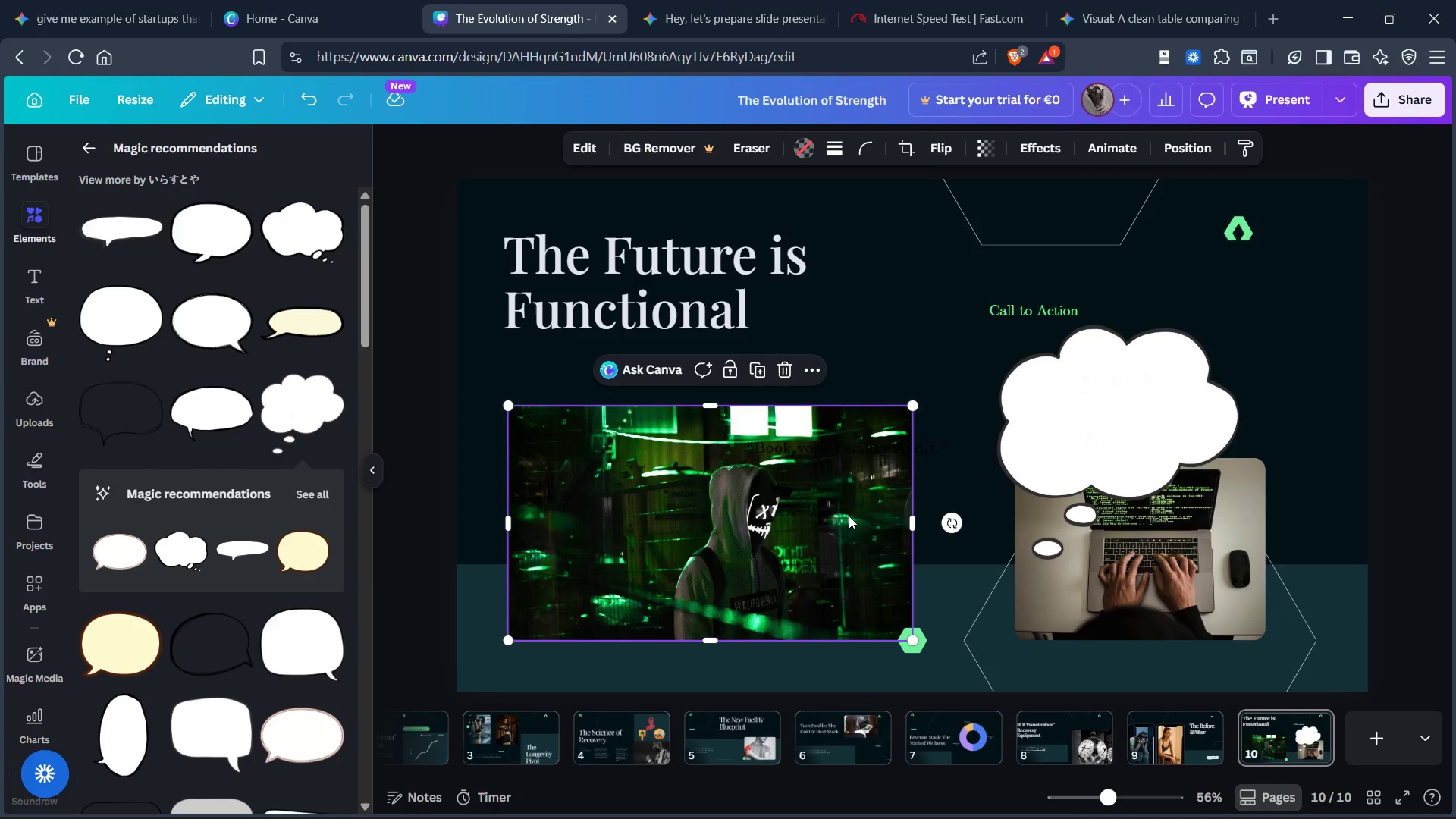 
key(Control+Z)
 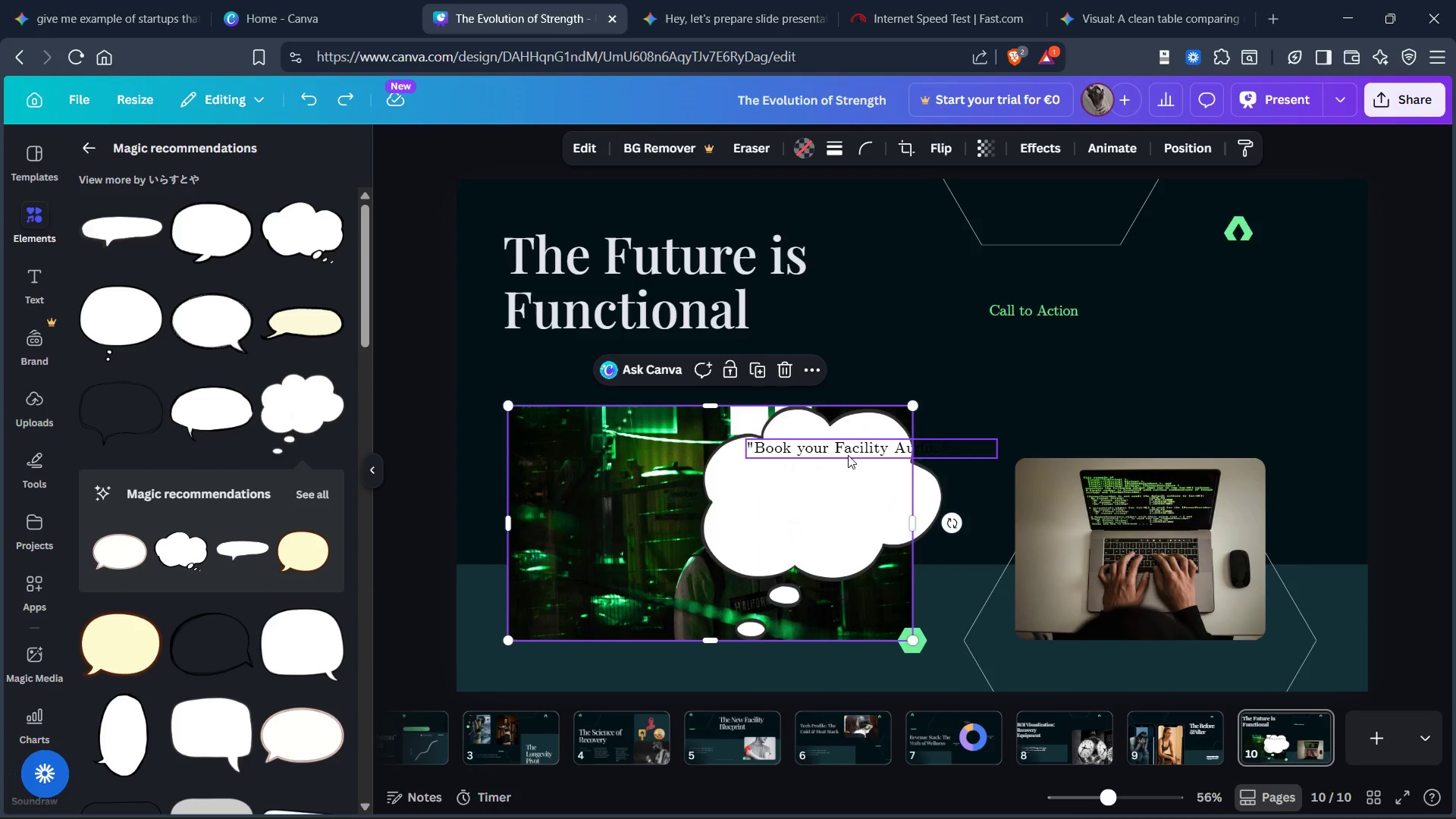 
left_click_drag(start_coordinate=[849, 450], to_coordinate=[1154, 367])
 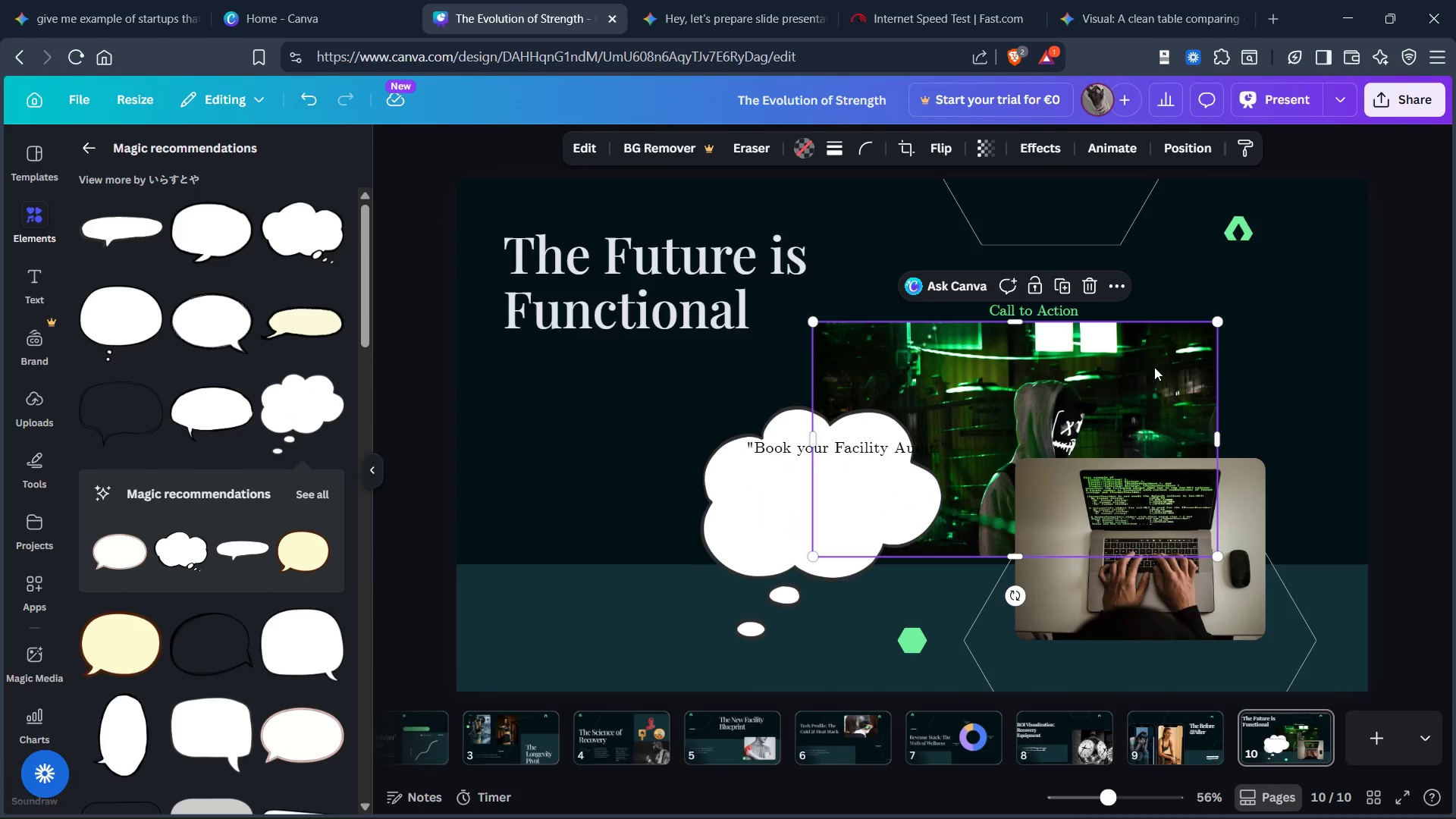 
hold_key(key=ControlLeft, duration=0.67)
 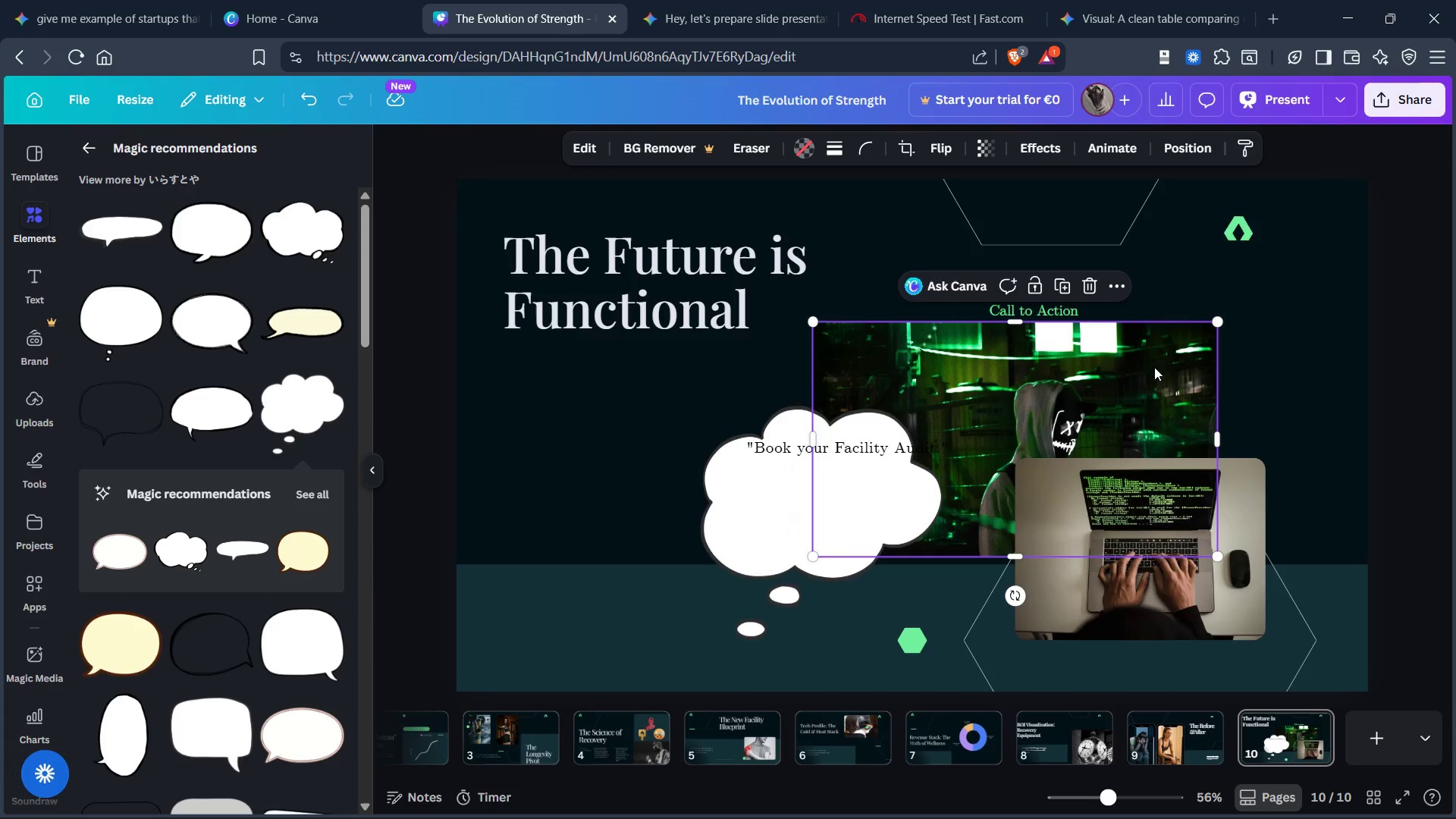 
left_click_drag(start_coordinate=[1154, 367], to_coordinate=[604, 434])
 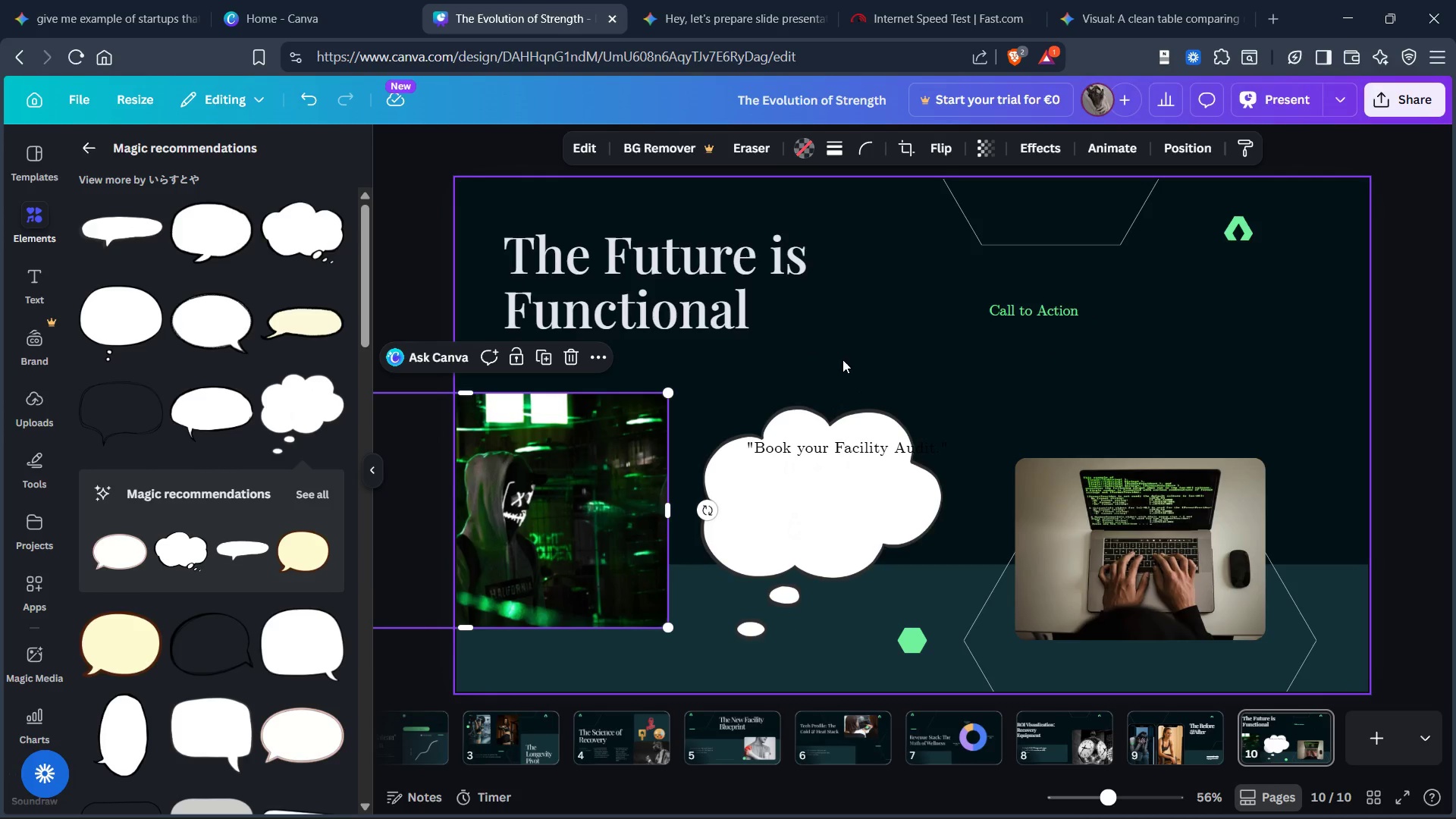 
left_click([849, 354])
 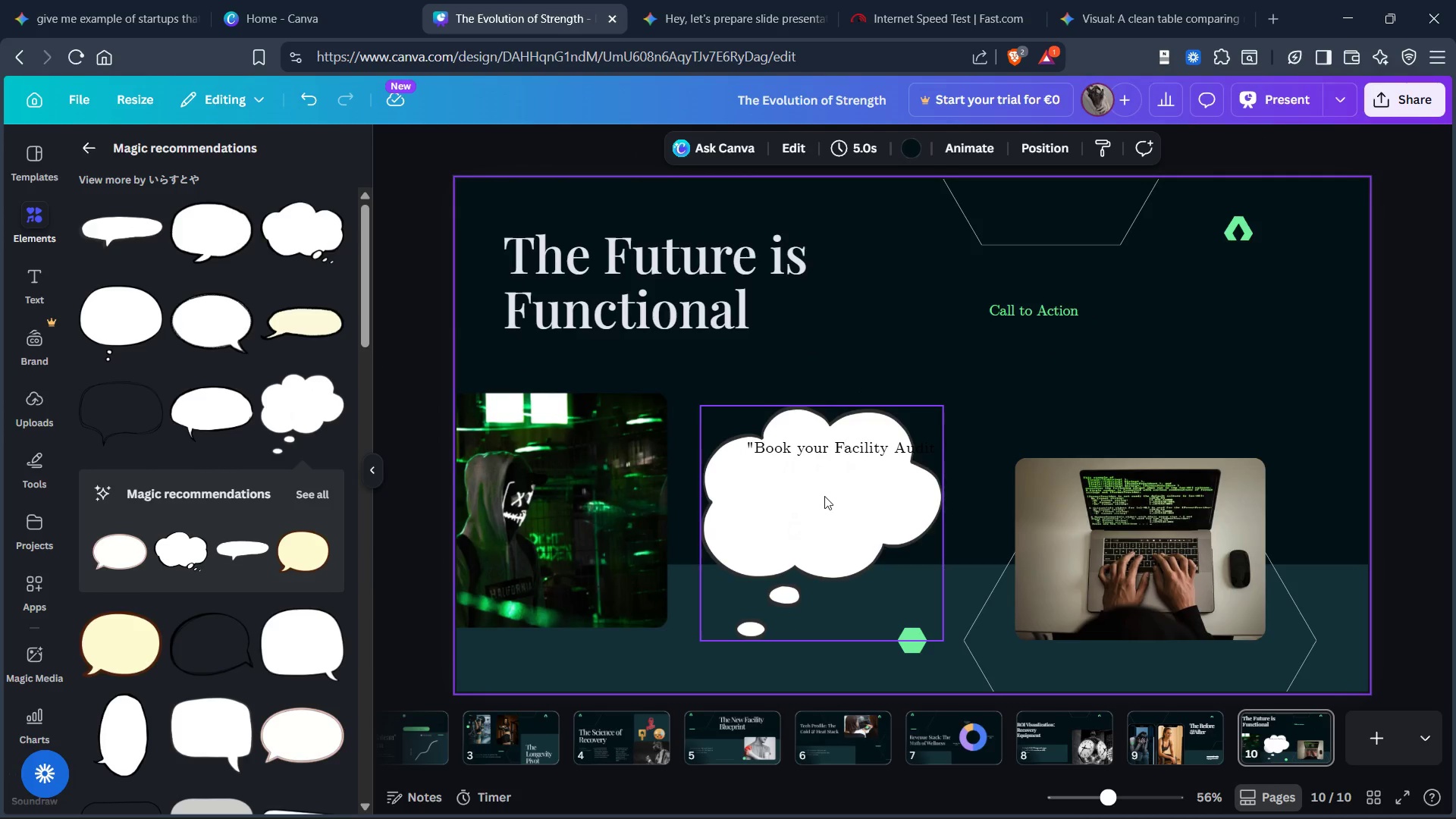 
left_click_drag(start_coordinate=[824, 497], to_coordinate=[841, 463])
 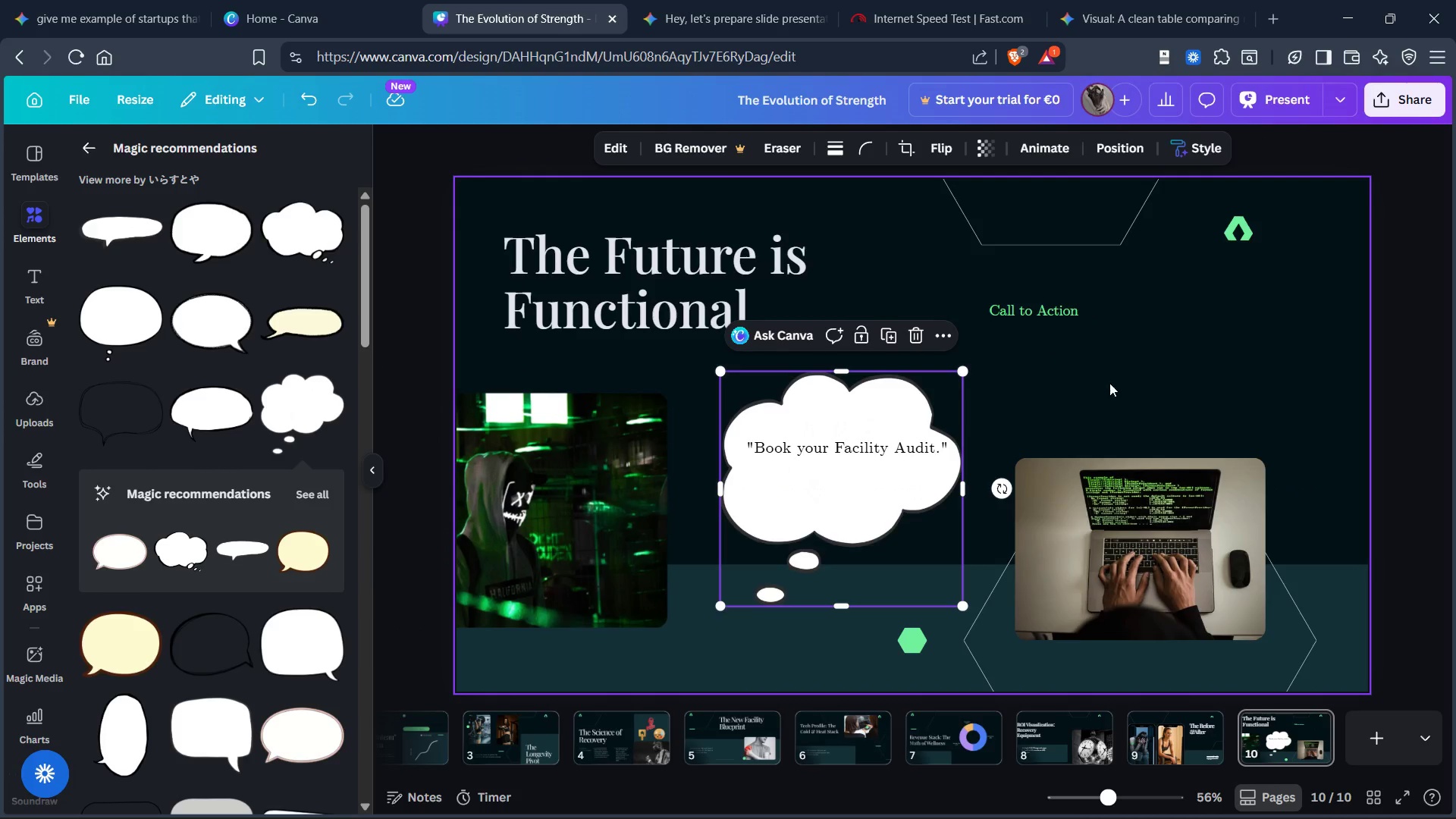 
left_click([1113, 381])
 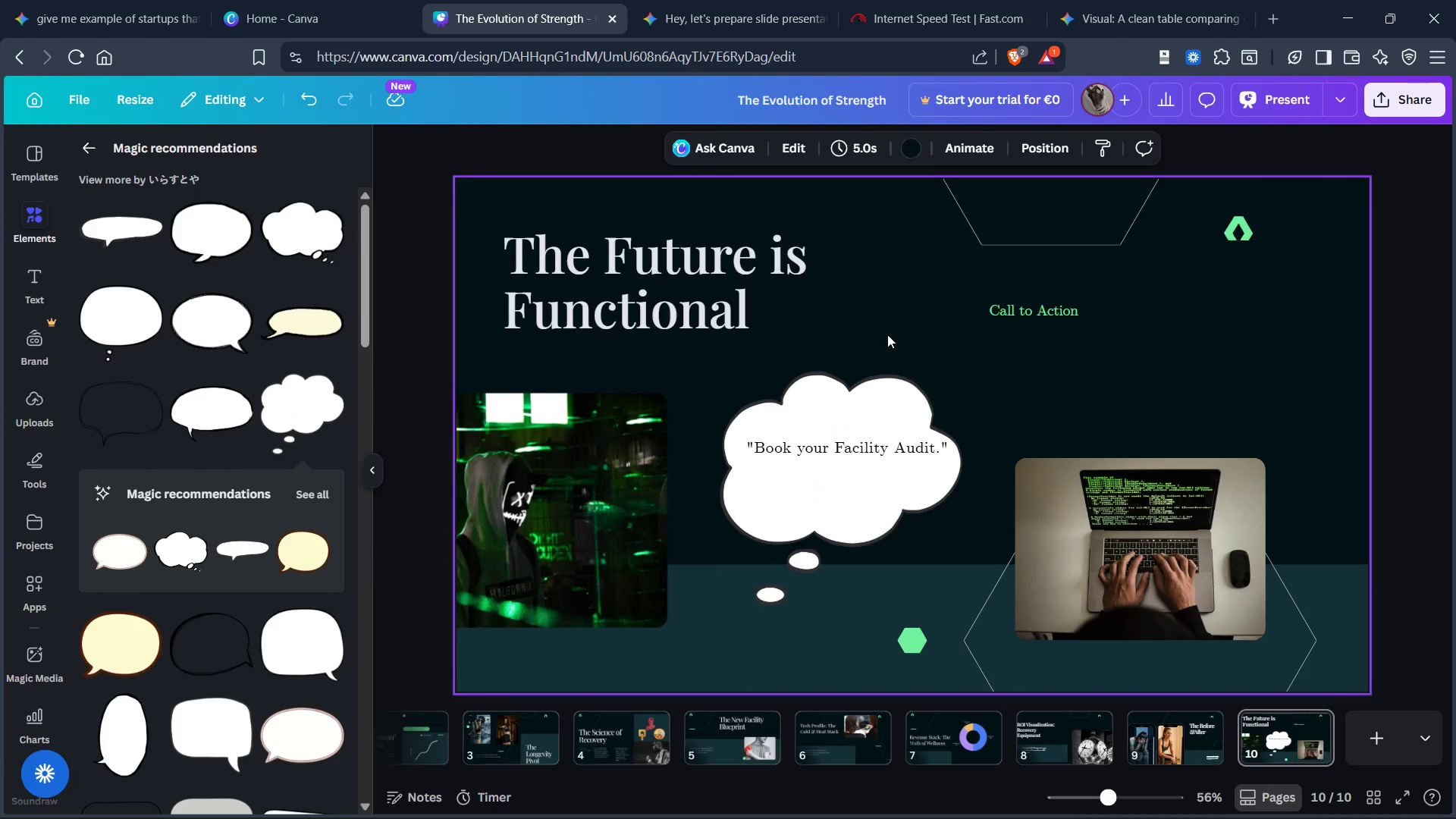 
left_click_drag(start_coordinate=[887, 334], to_coordinate=[888, 350])
 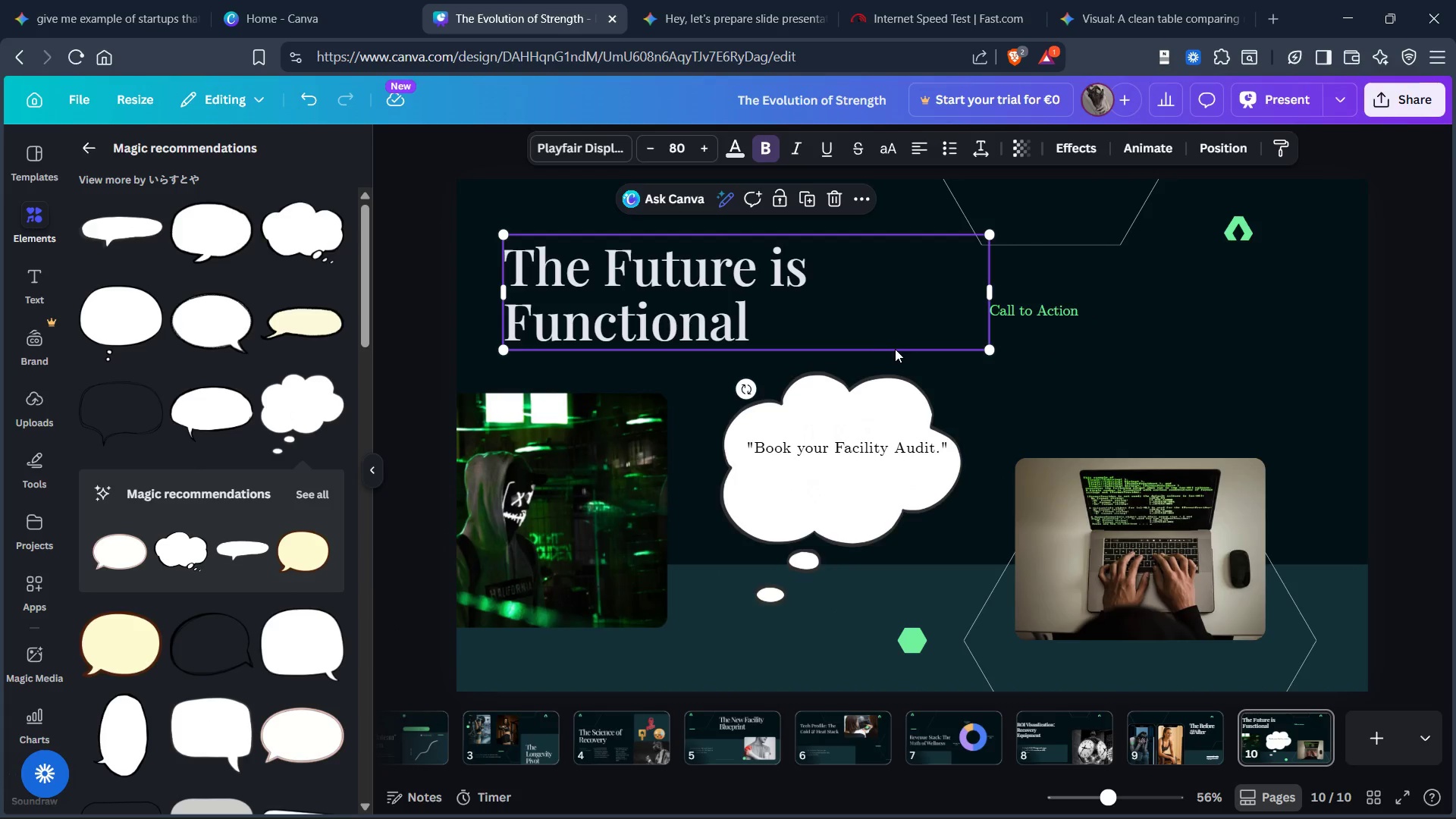 
key(Control+Z)
 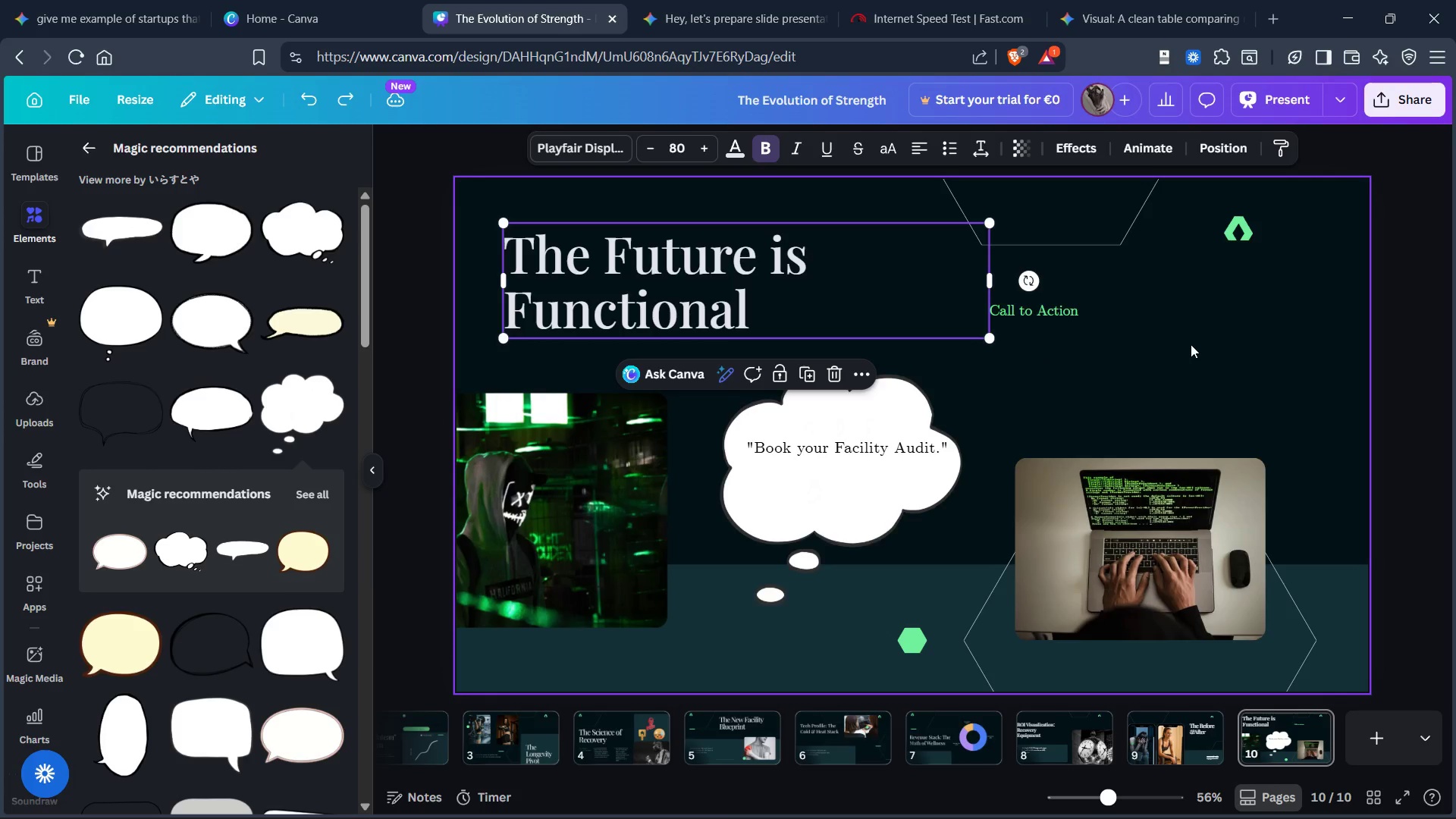 
left_click([1191, 344])
 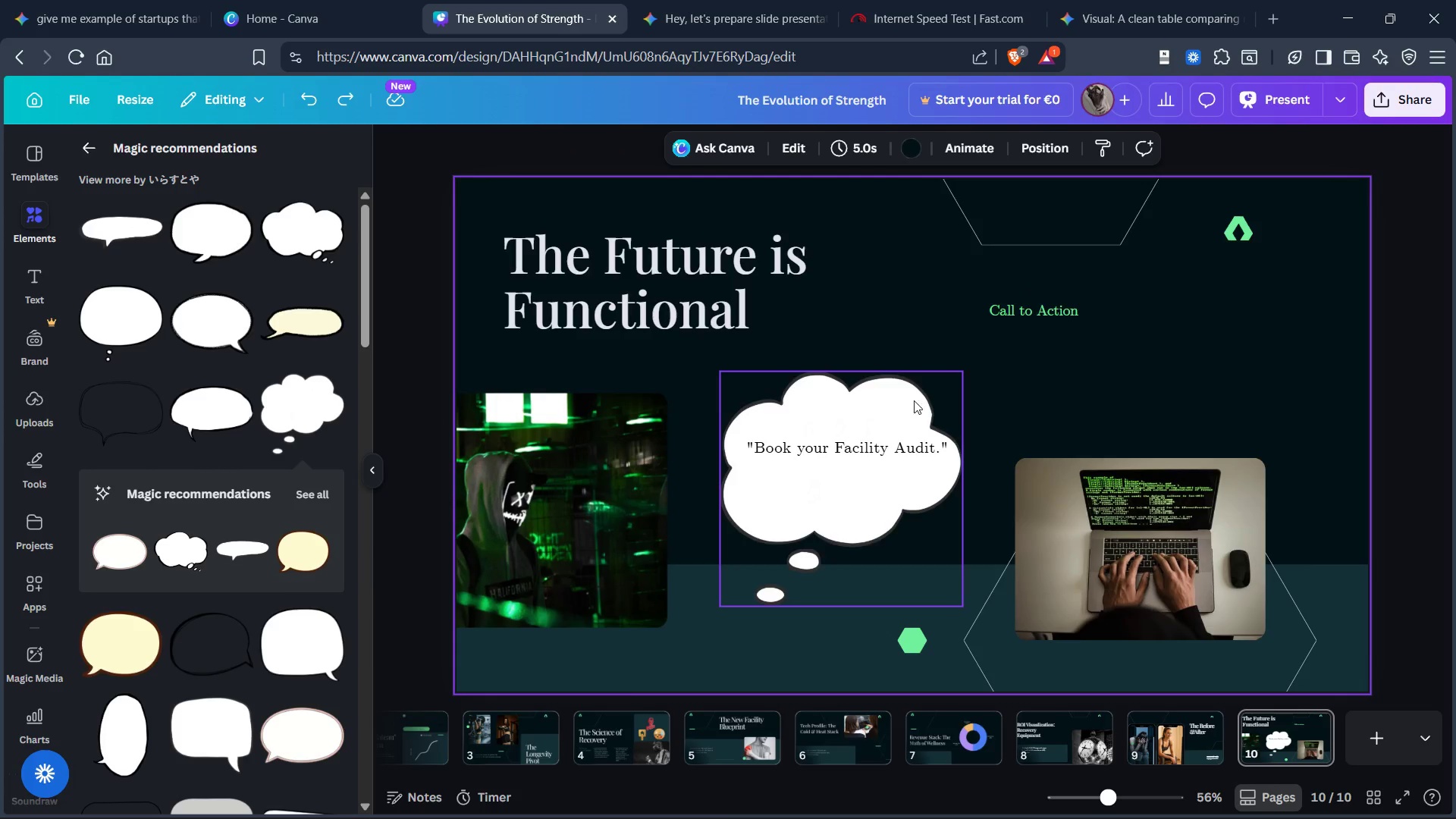 
left_click_drag(start_coordinate=[1009, 391], to_coordinate=[855, 470])
 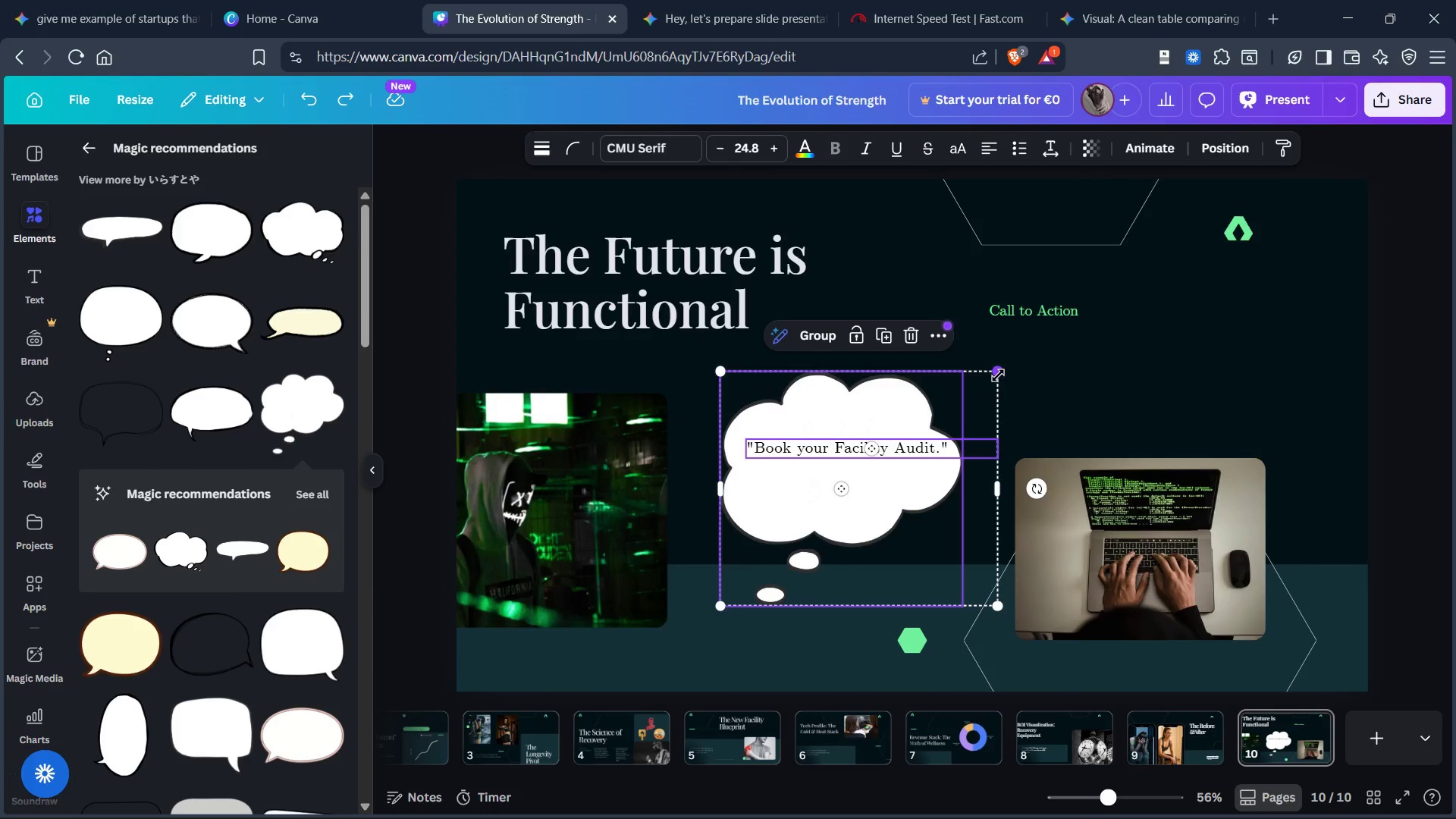 
left_click_drag(start_coordinate=[998, 375], to_coordinate=[946, 405])
 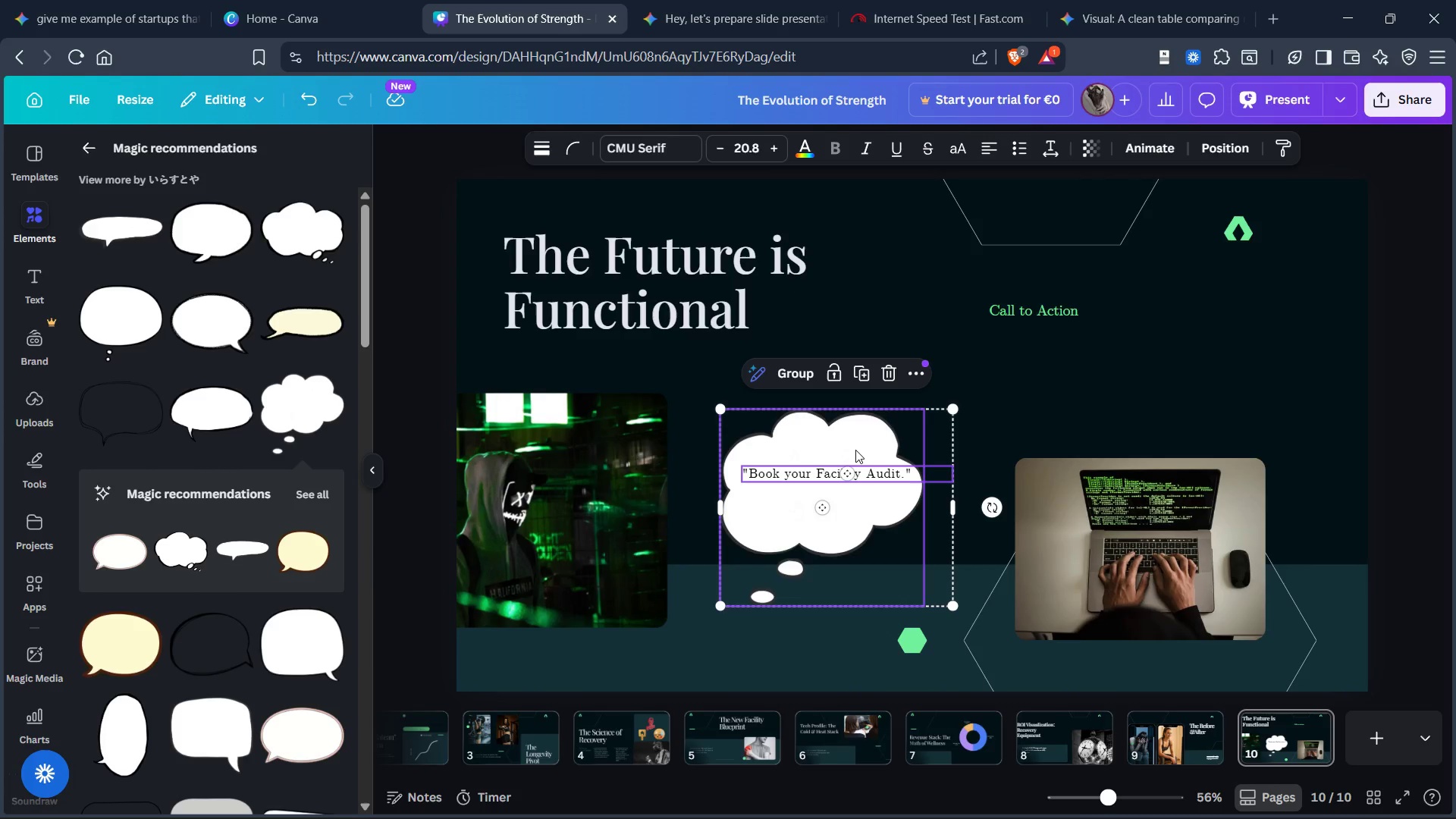 
left_click_drag(start_coordinate=[855, 450], to_coordinate=[1203, 309])
 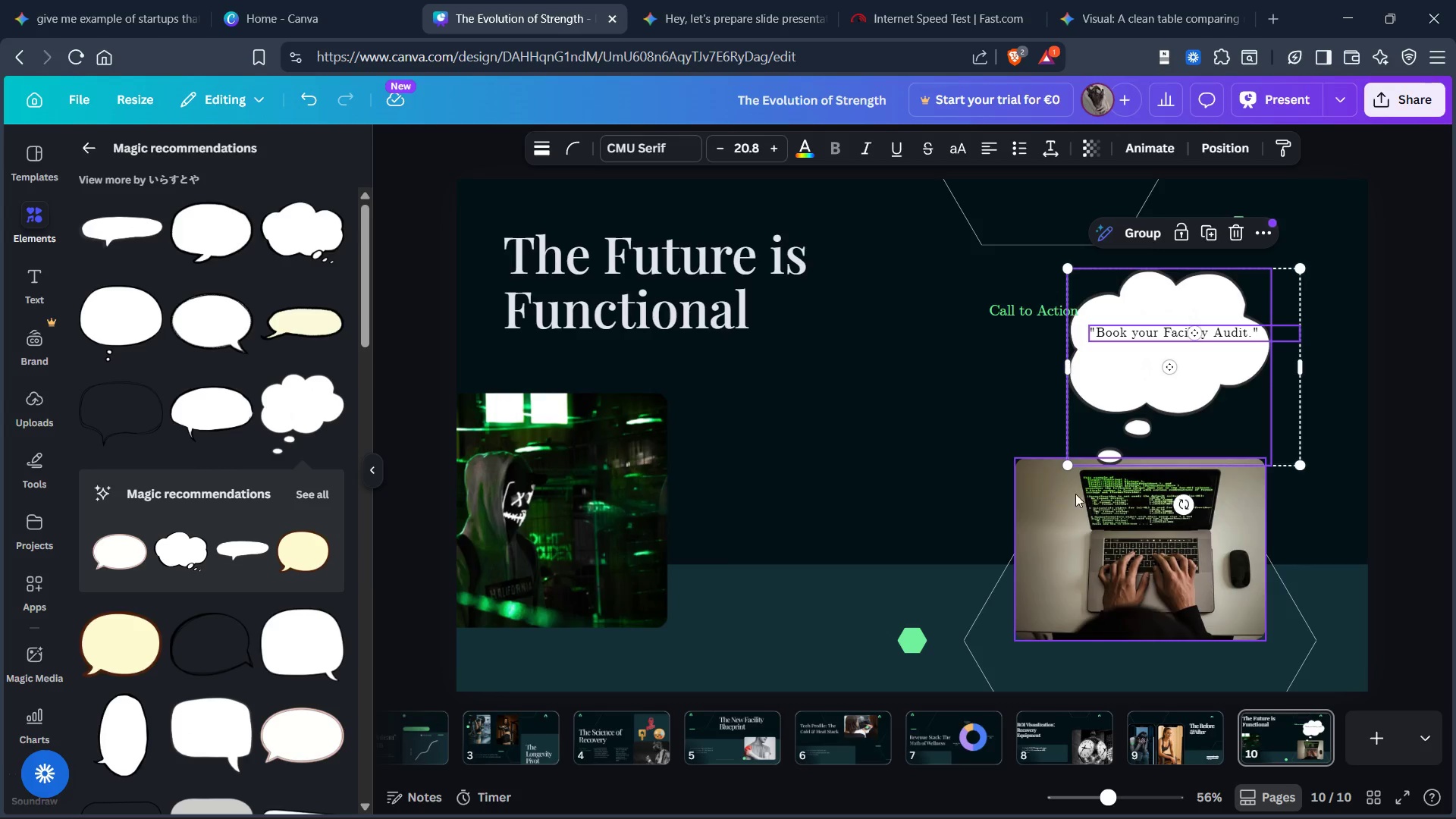 
left_click([1077, 499])
 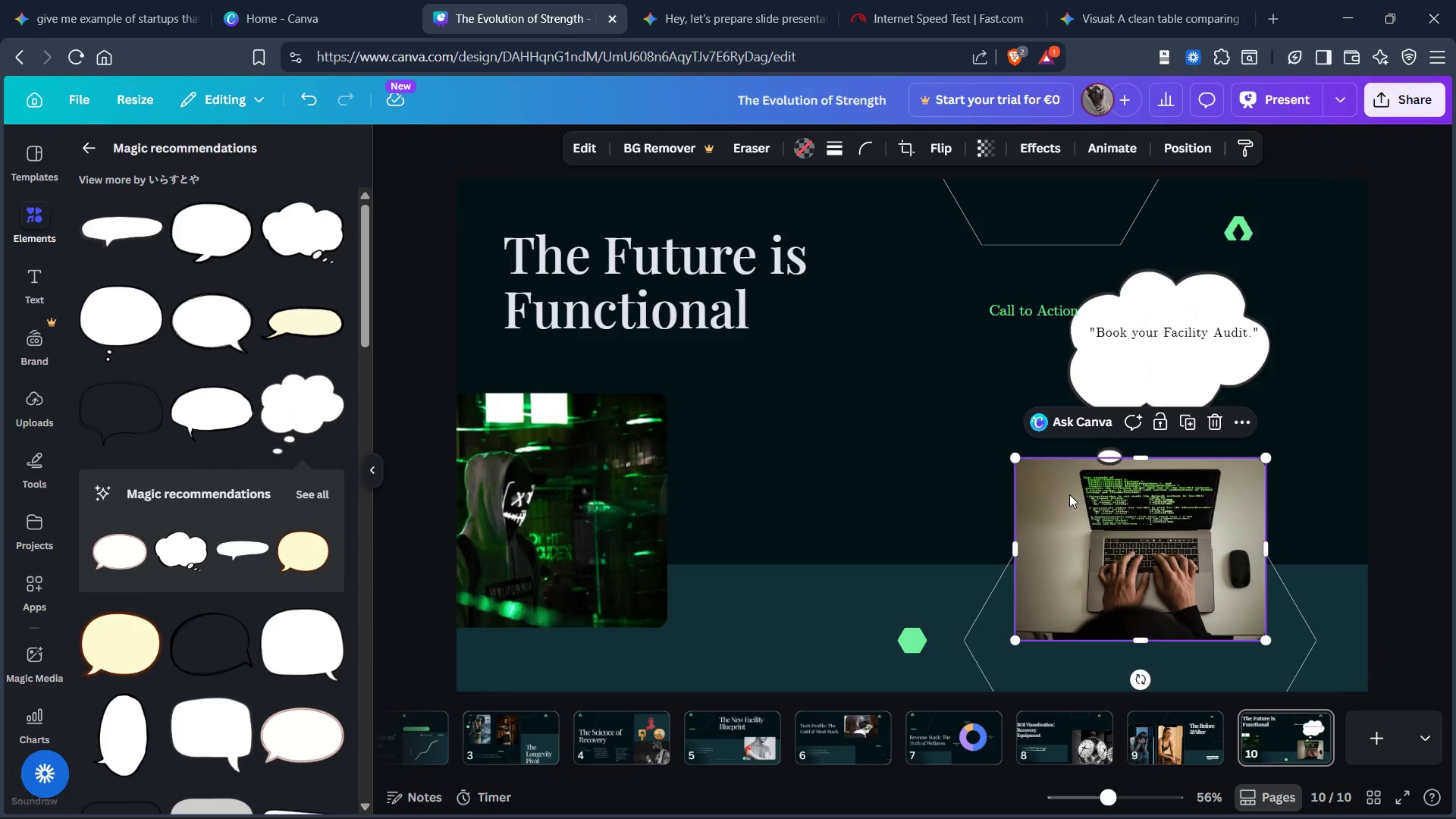 
hold_key(key=ControlLeft, duration=1.09)
 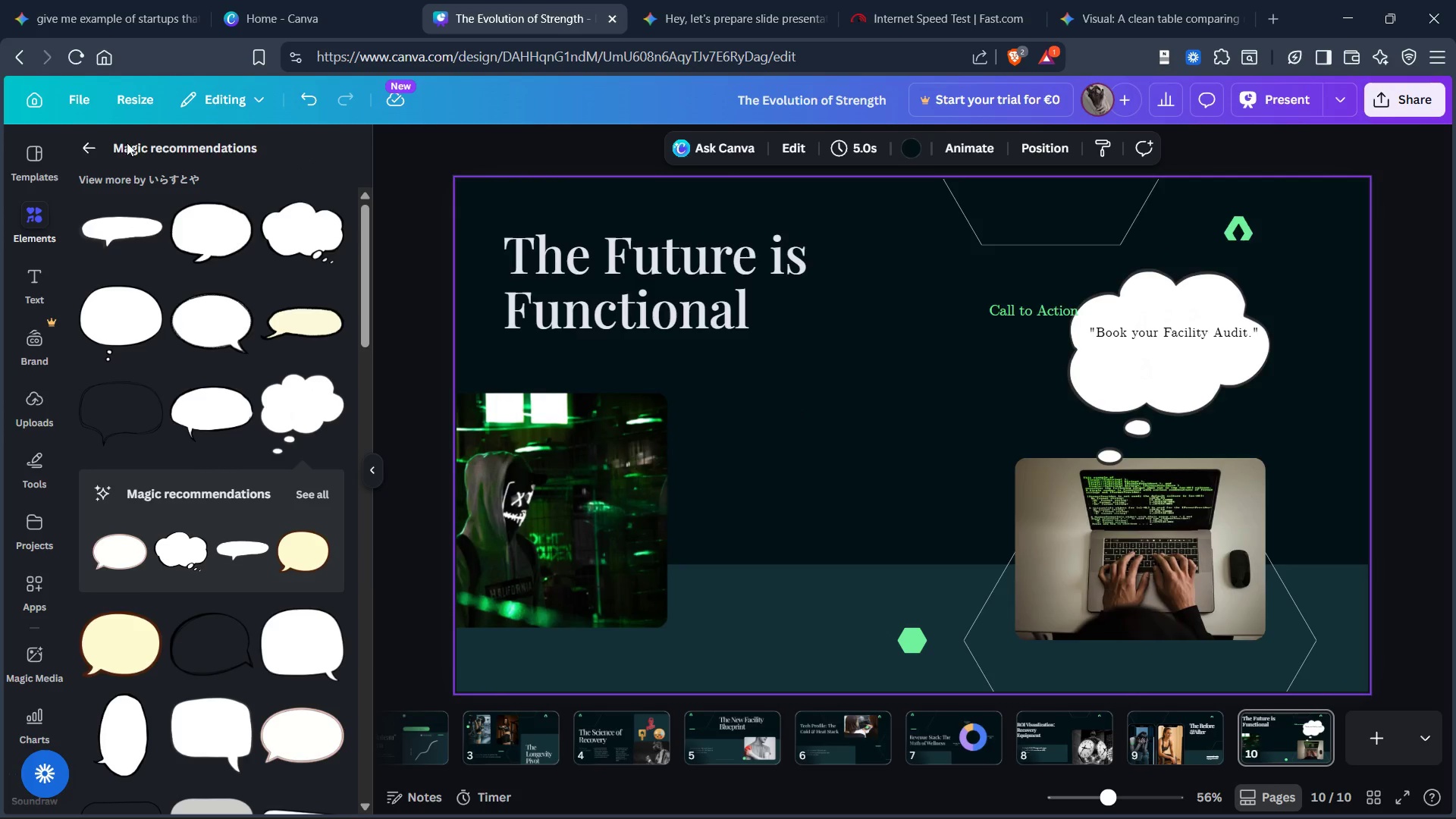 
left_click([75, 143])
 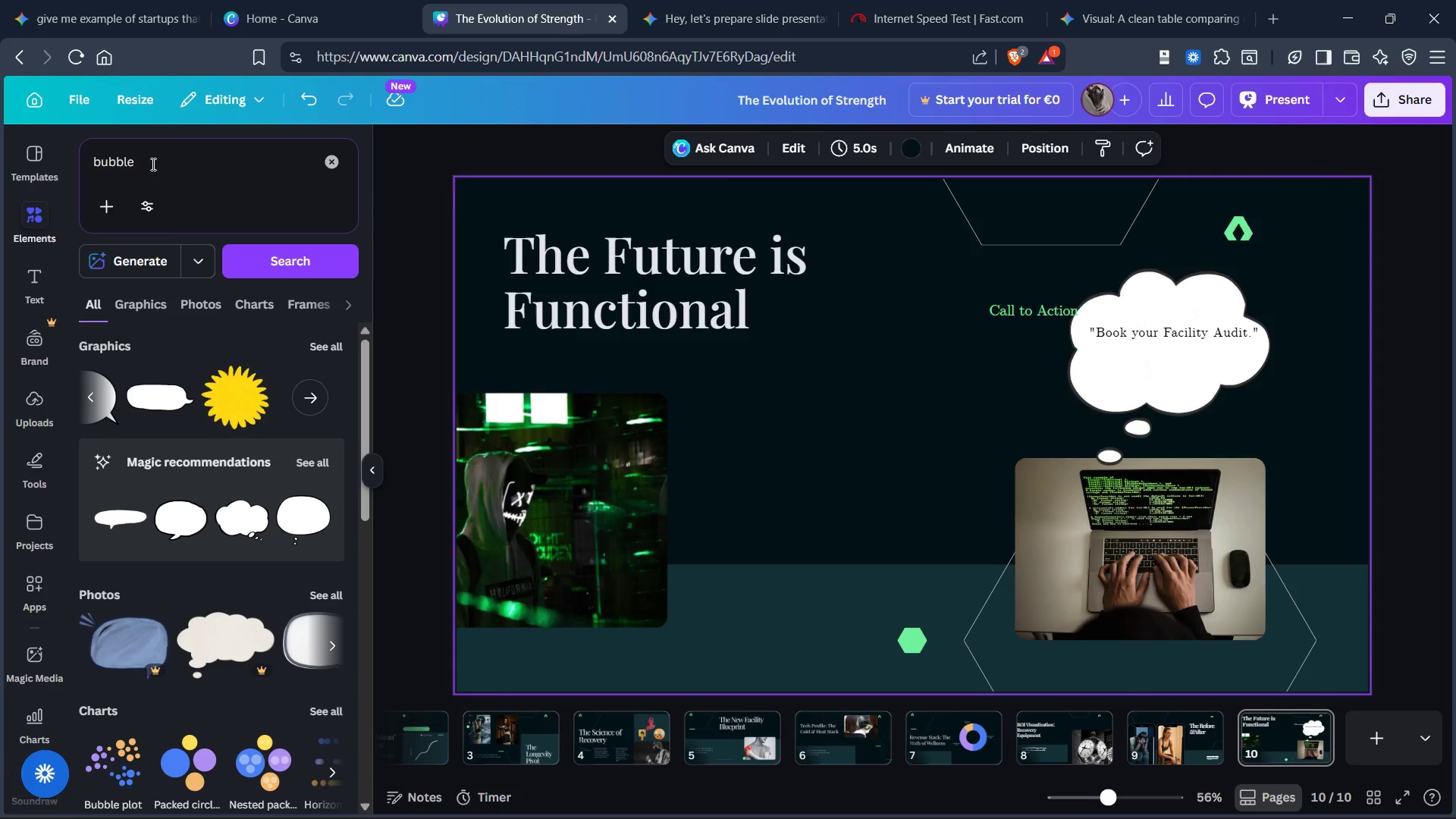 
left_click([148, 163])
 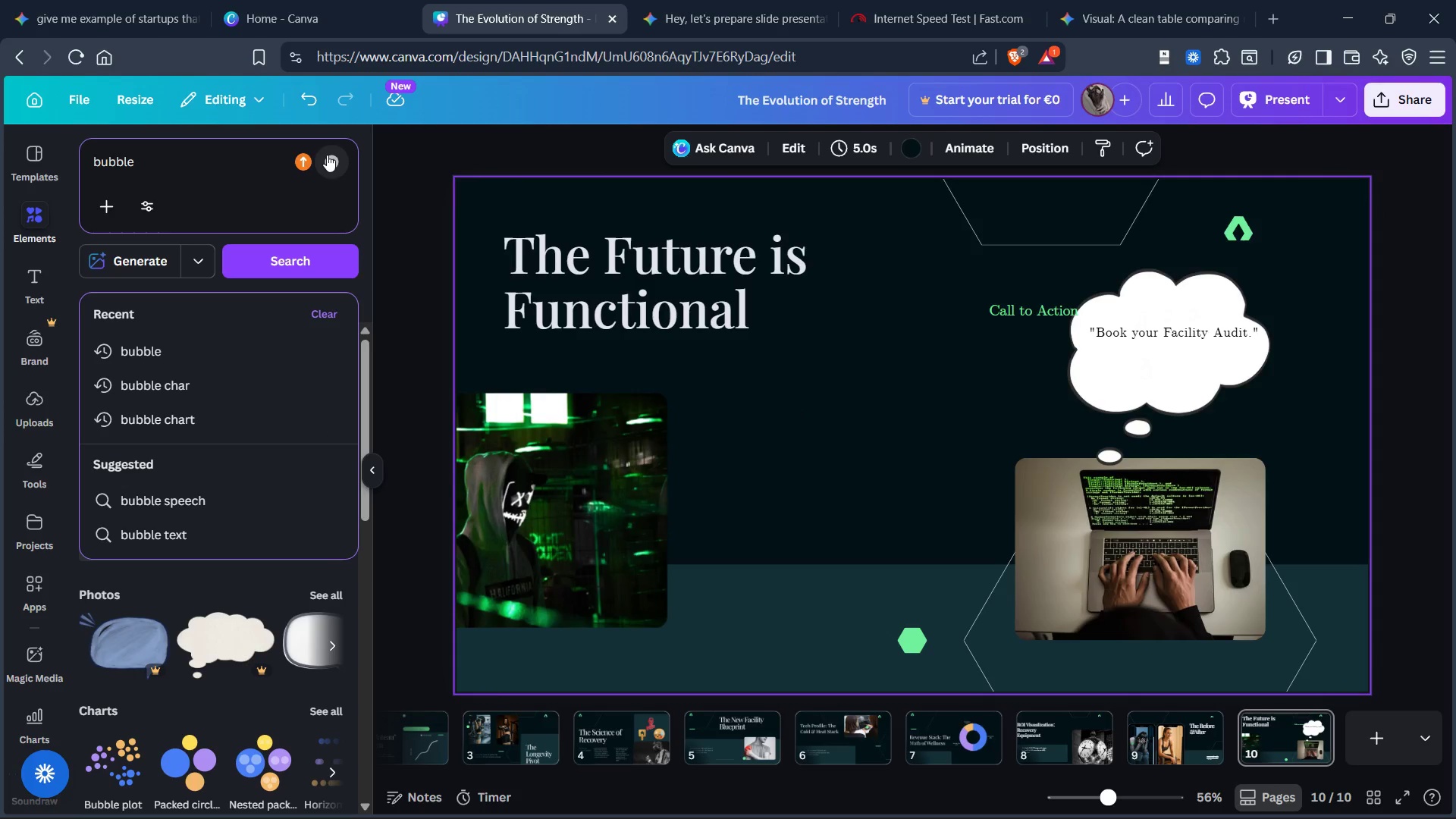 
left_click([334, 154])
 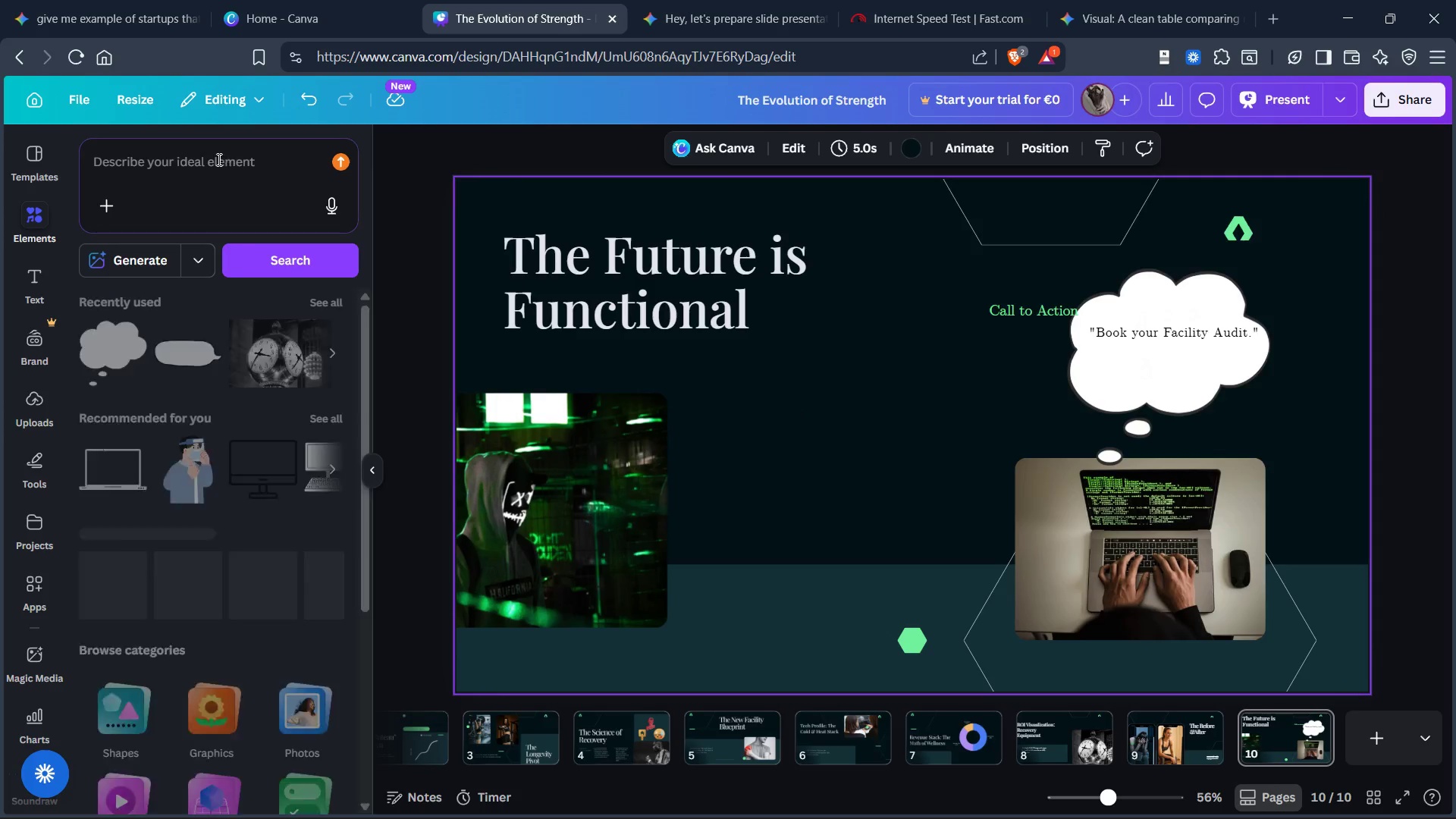 
left_click([213, 160])
 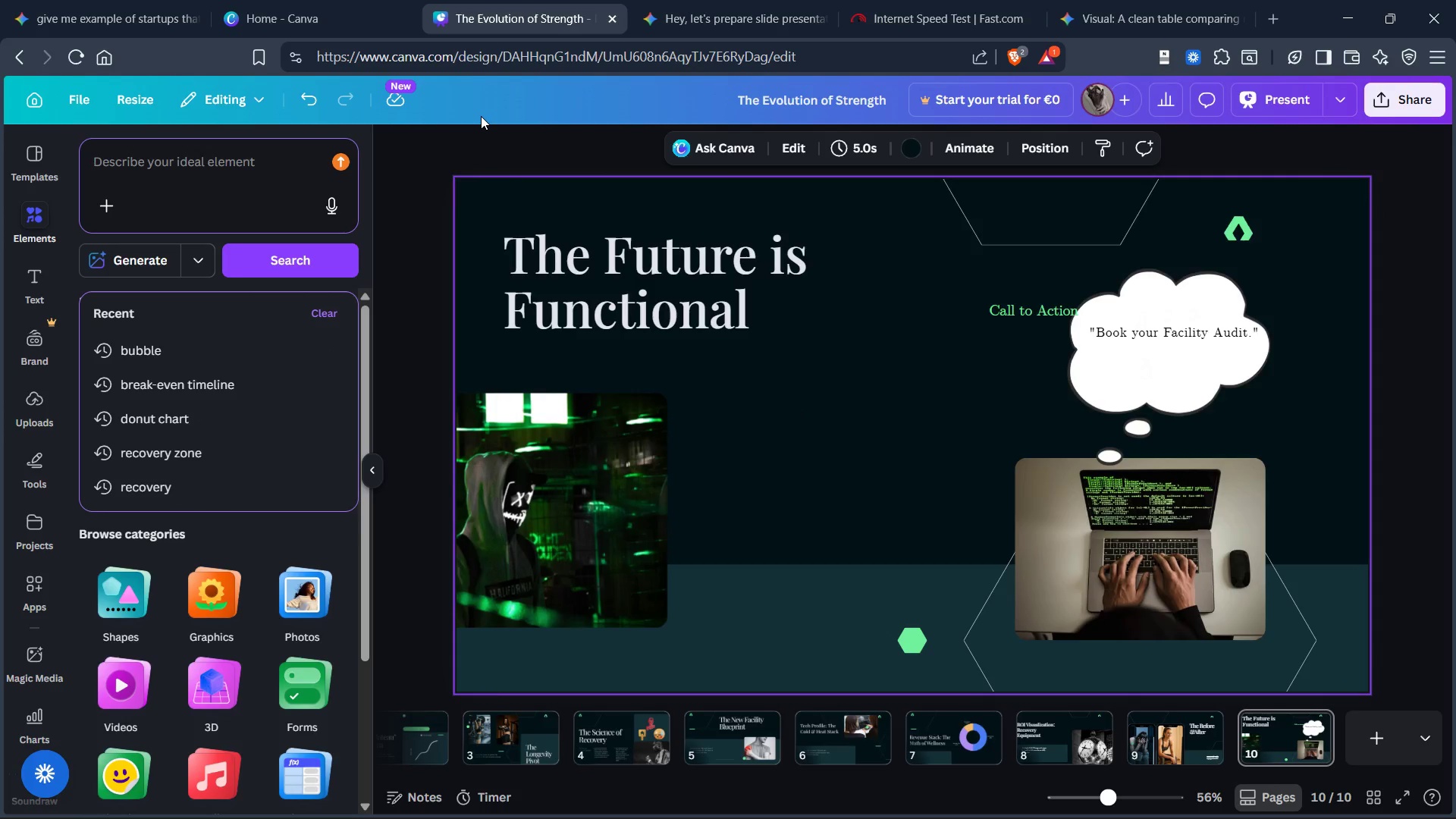 
type(line )
 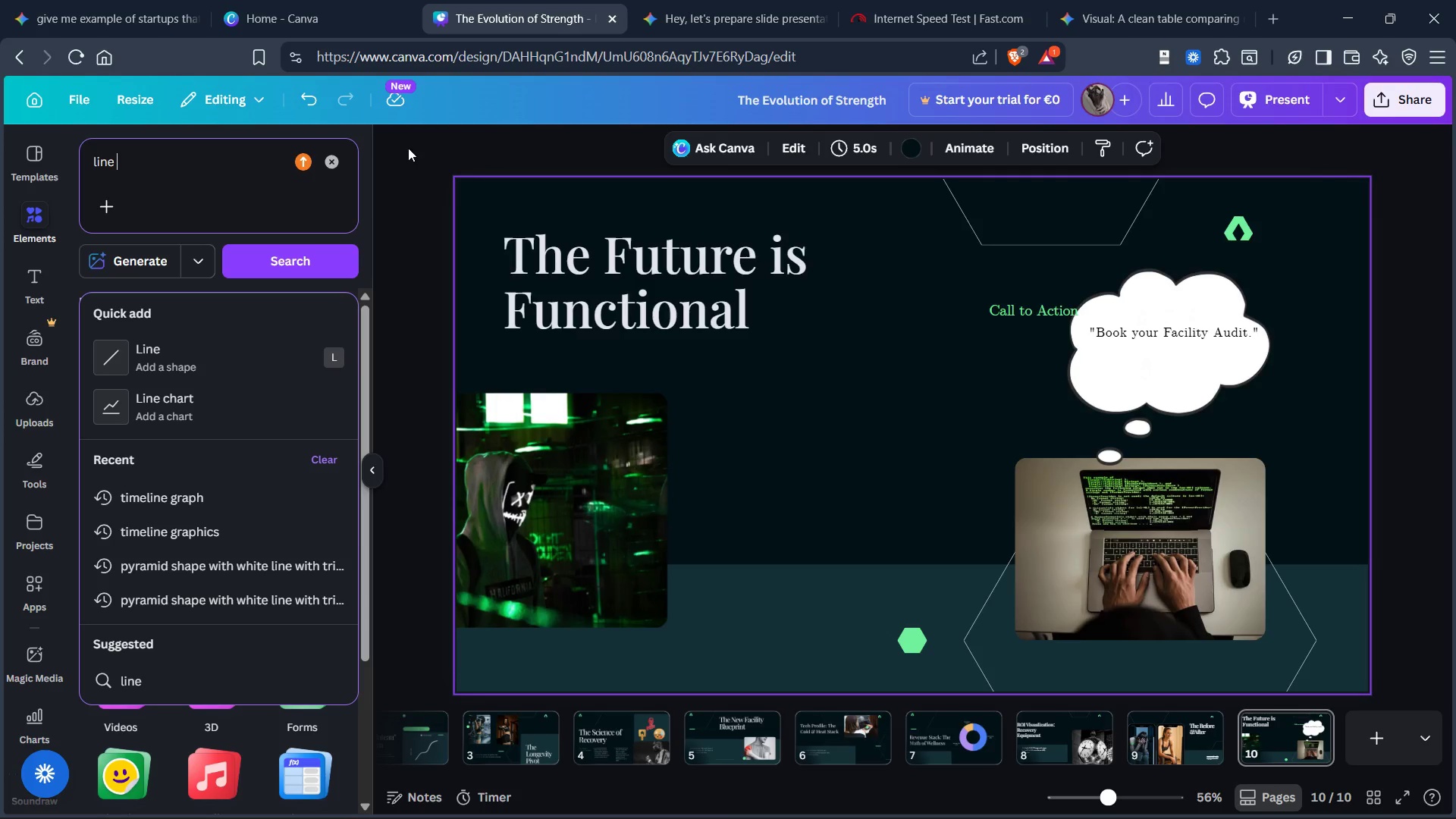 
type(phone)
 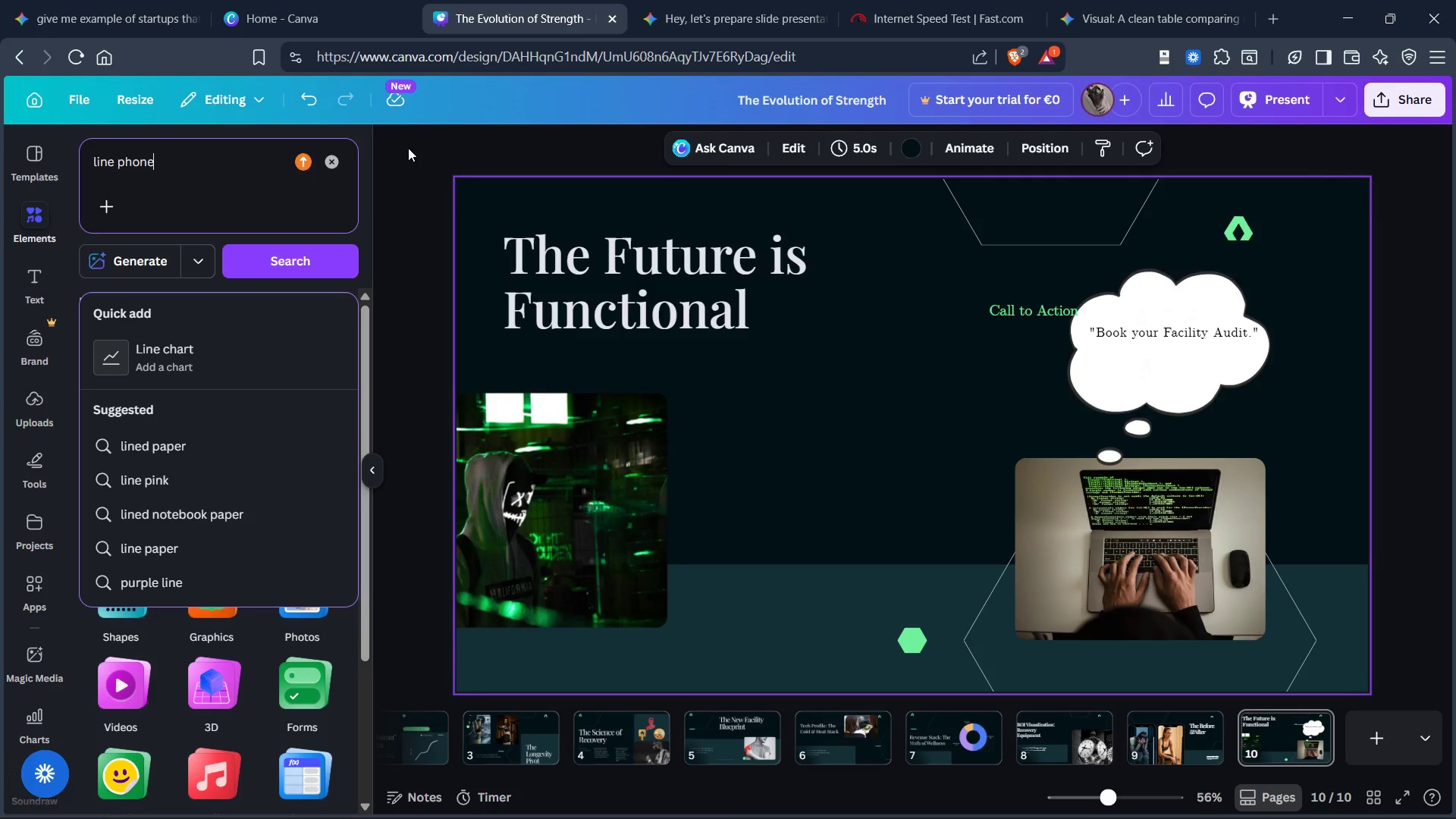 
key(Enter)
 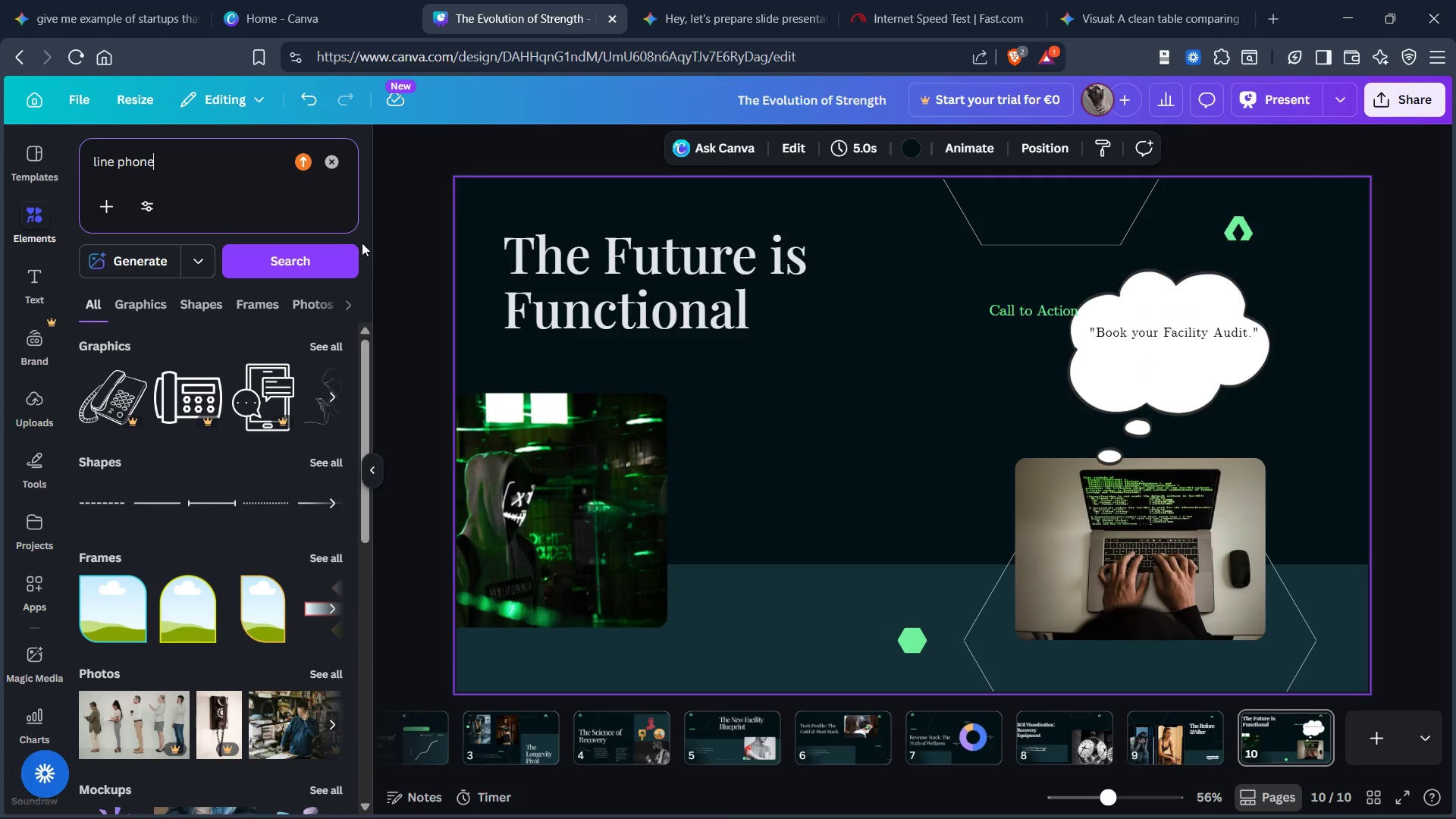 
left_click([335, 401])
 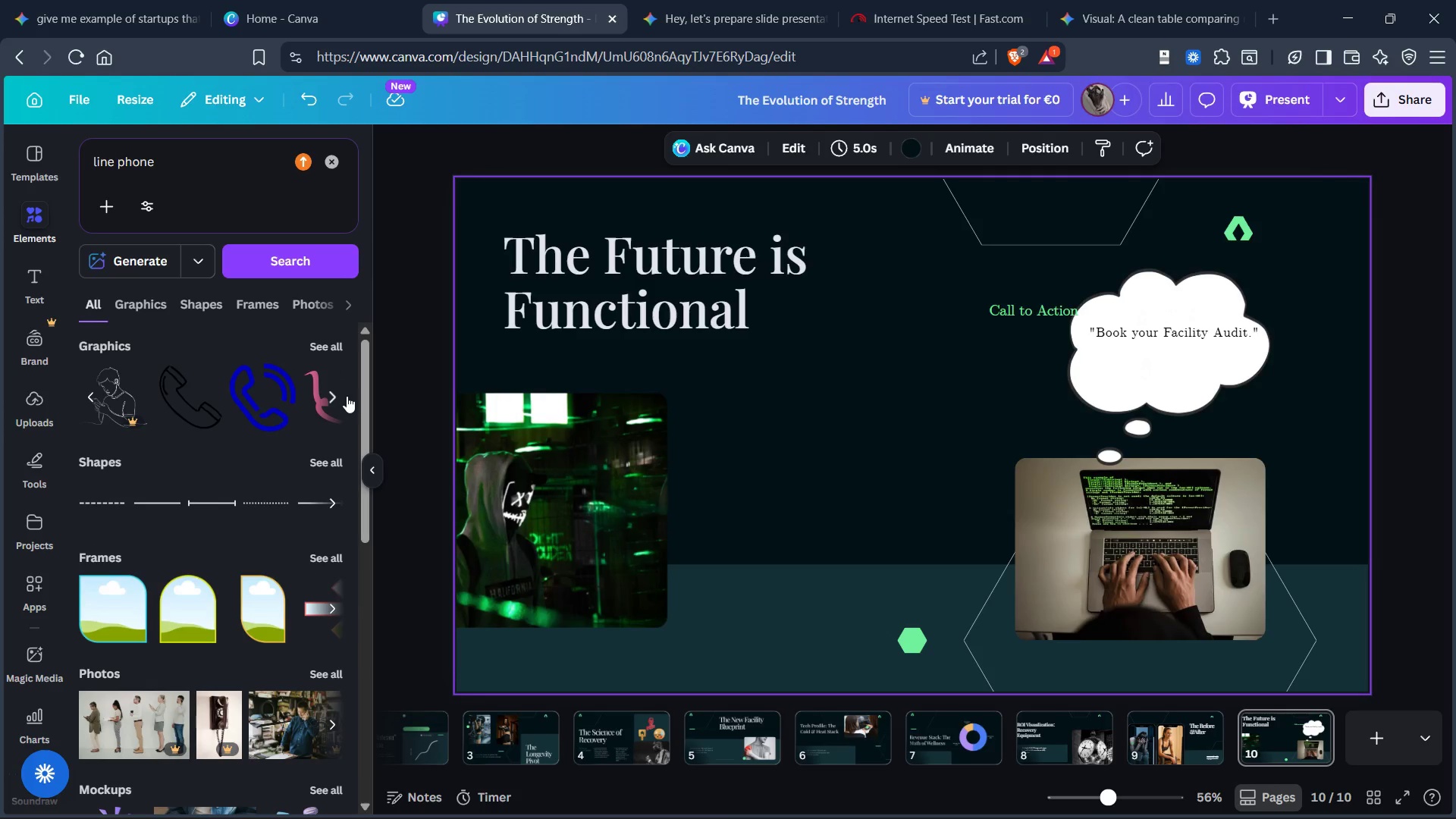 
left_click([332, 393])
 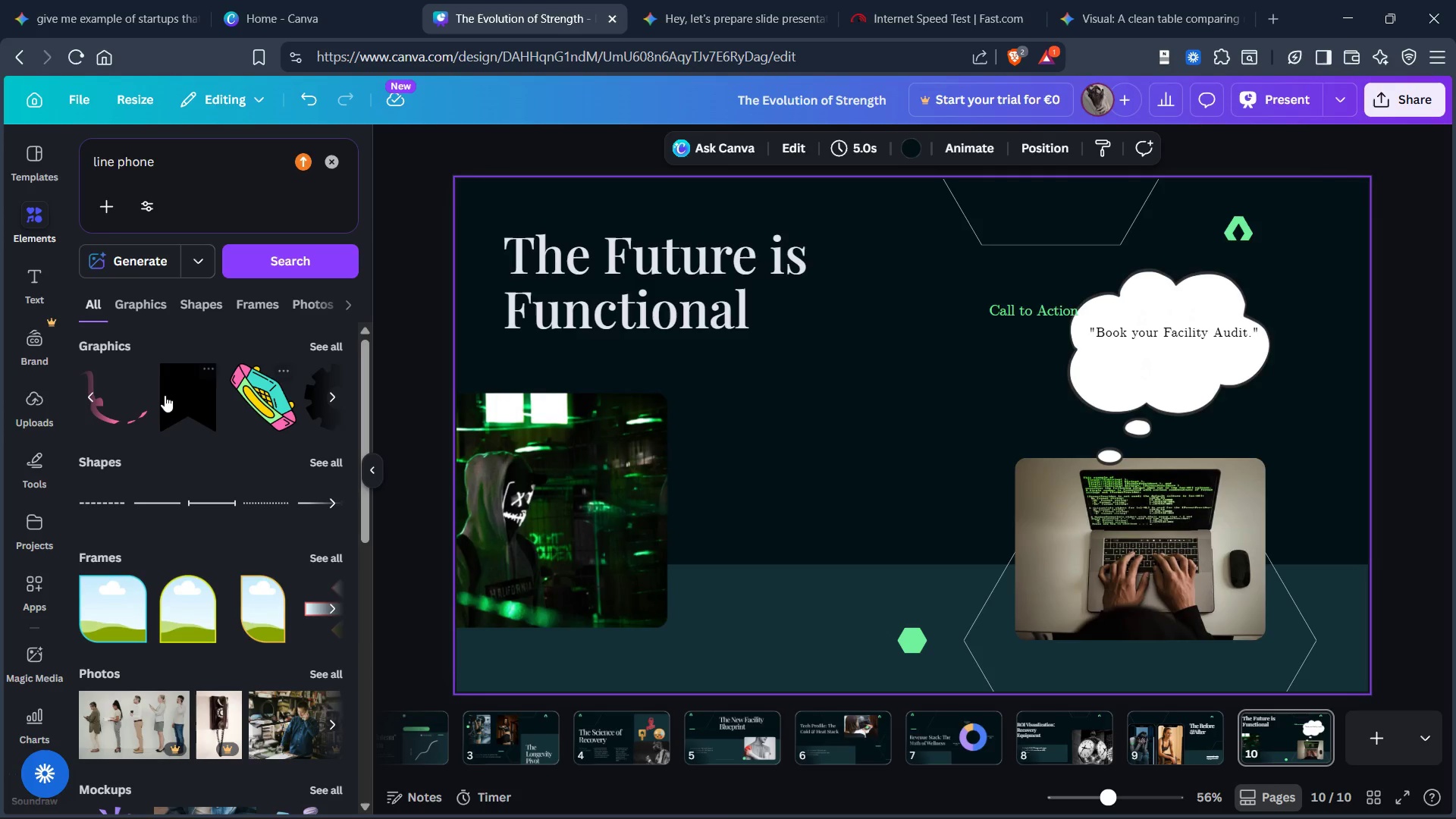 
left_click([87, 394])
 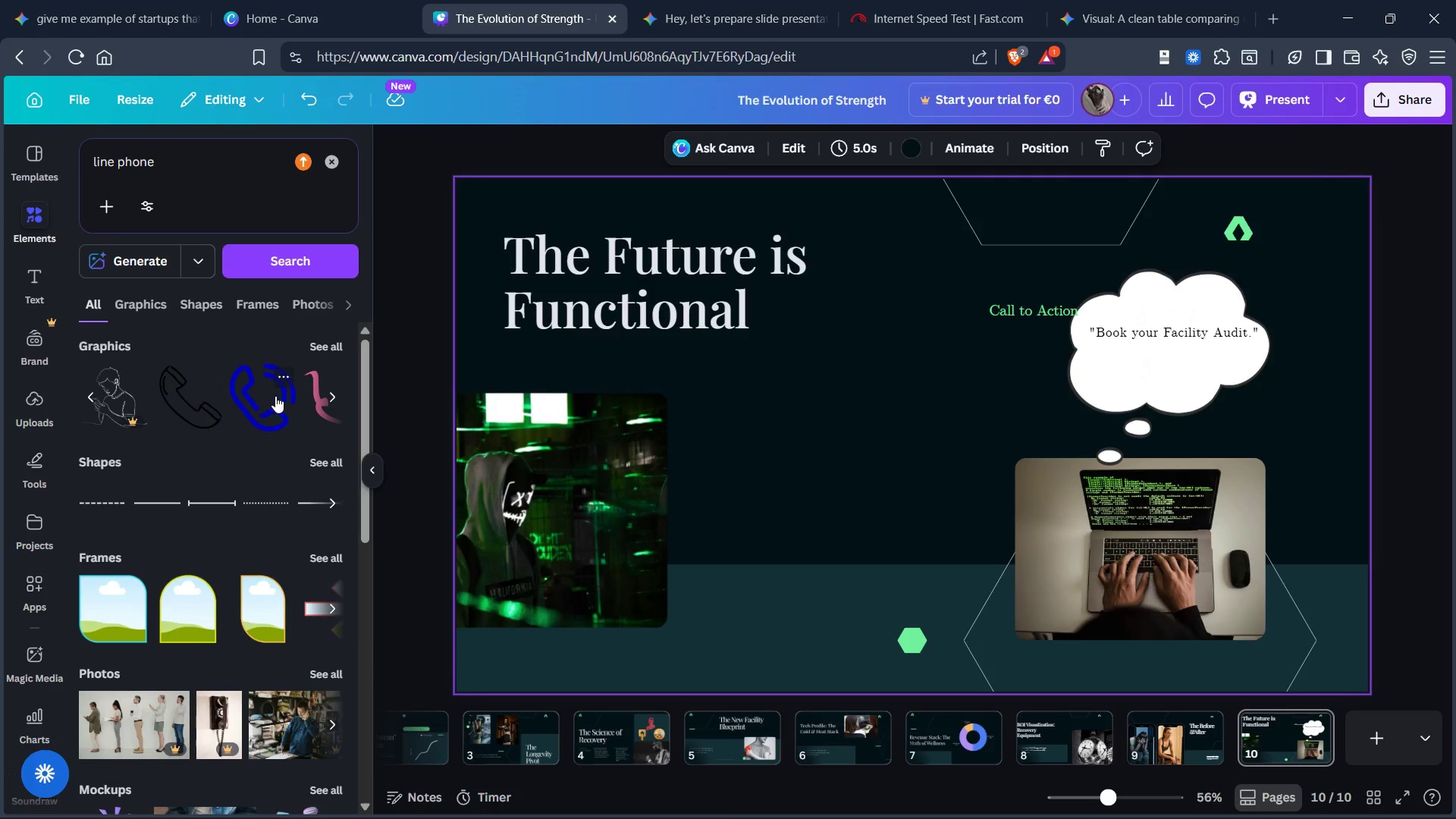 
left_click([270, 397])
 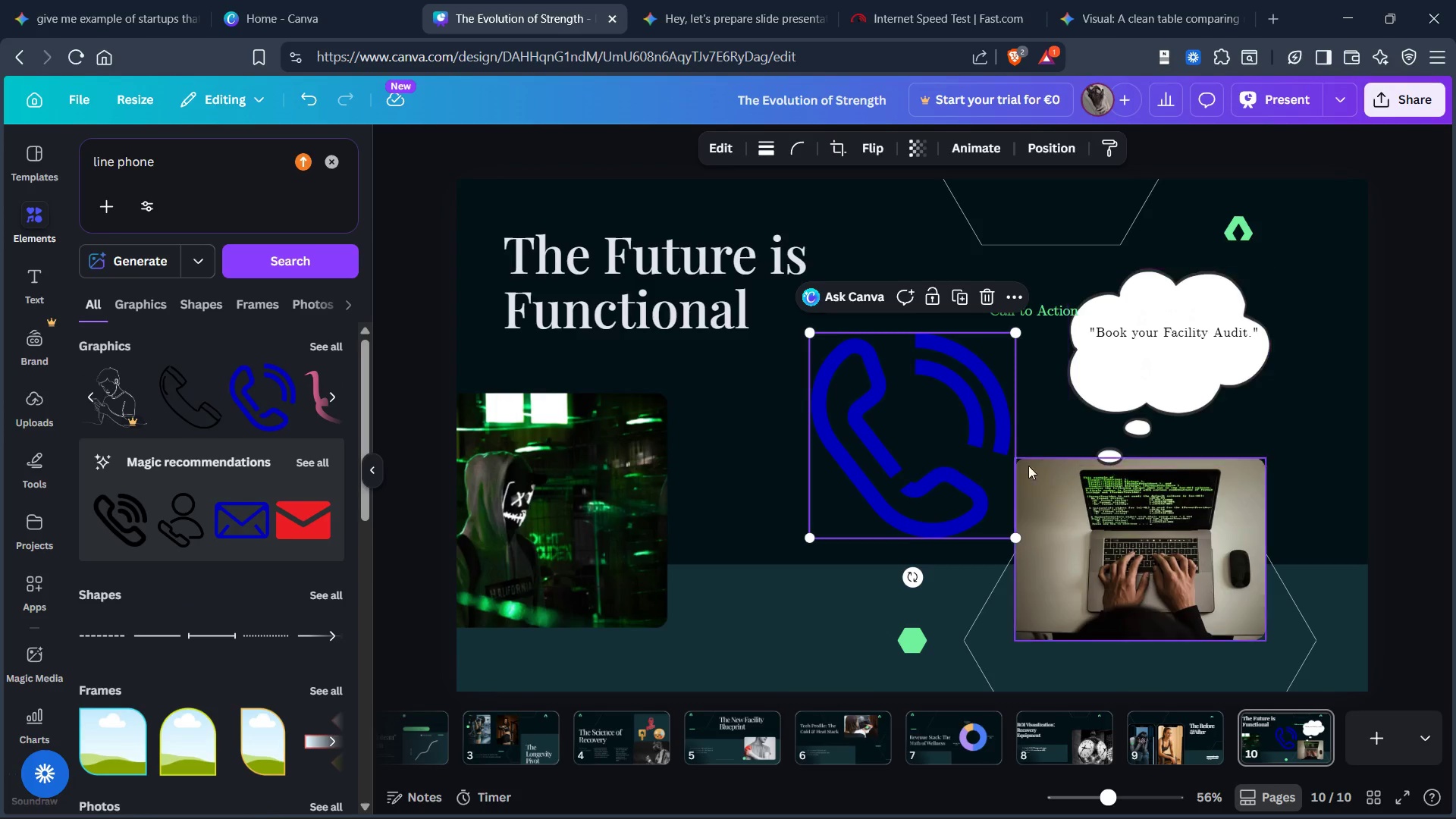 
left_click_drag(start_coordinate=[915, 450], to_coordinate=[937, 471])
 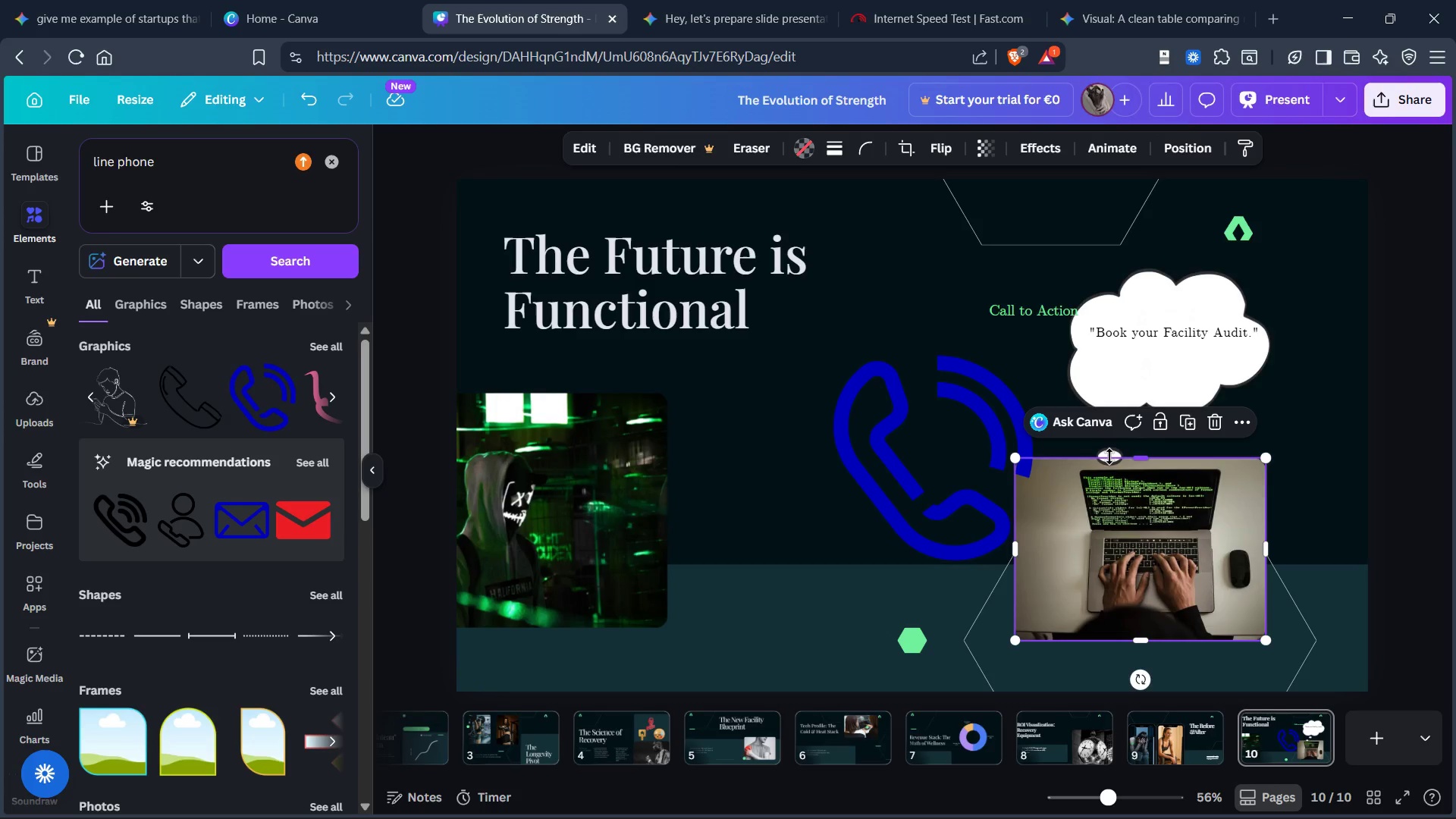 
key(Control+X)
 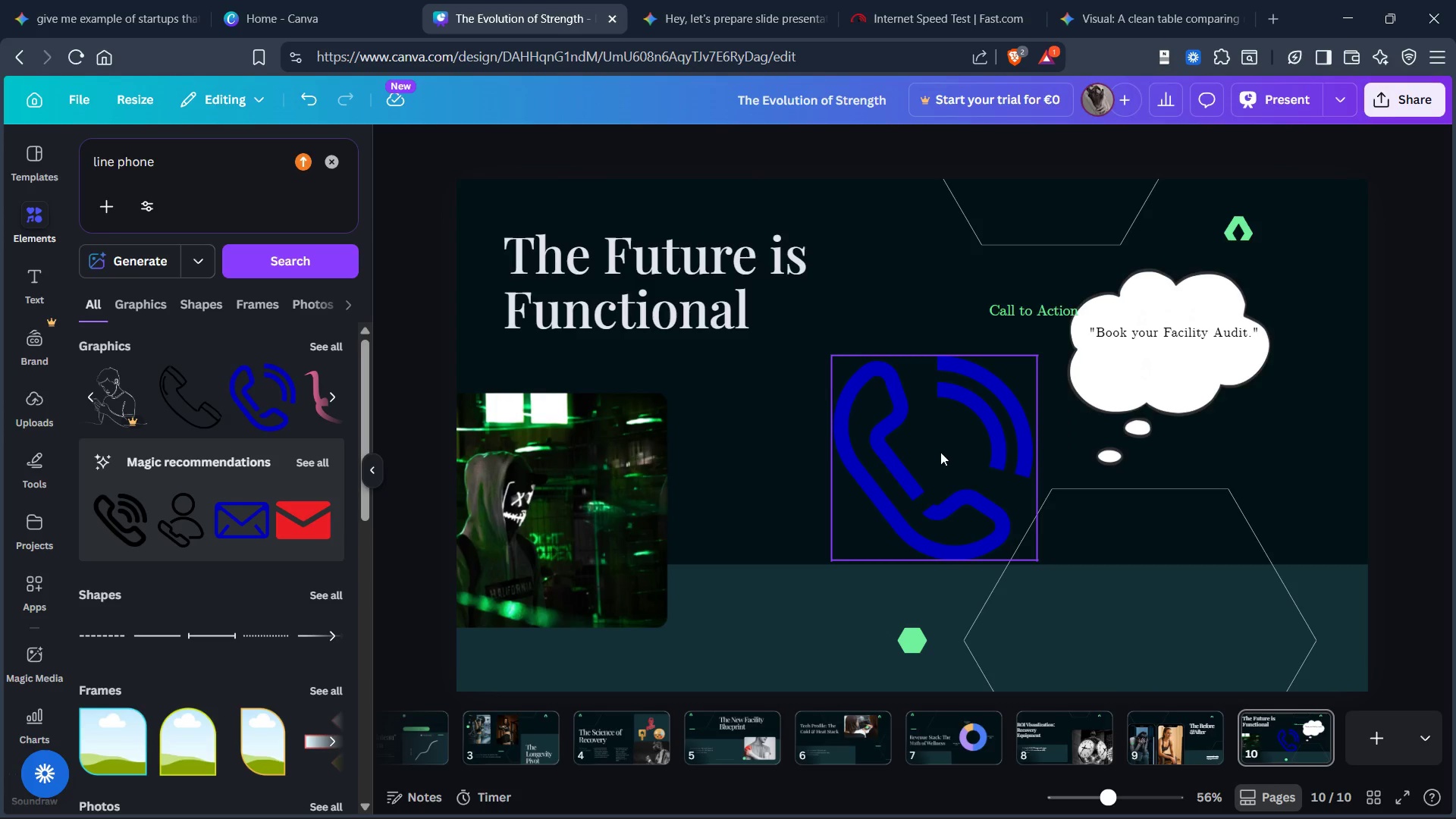 
left_click_drag(start_coordinate=[932, 440], to_coordinate=[1012, 529])
 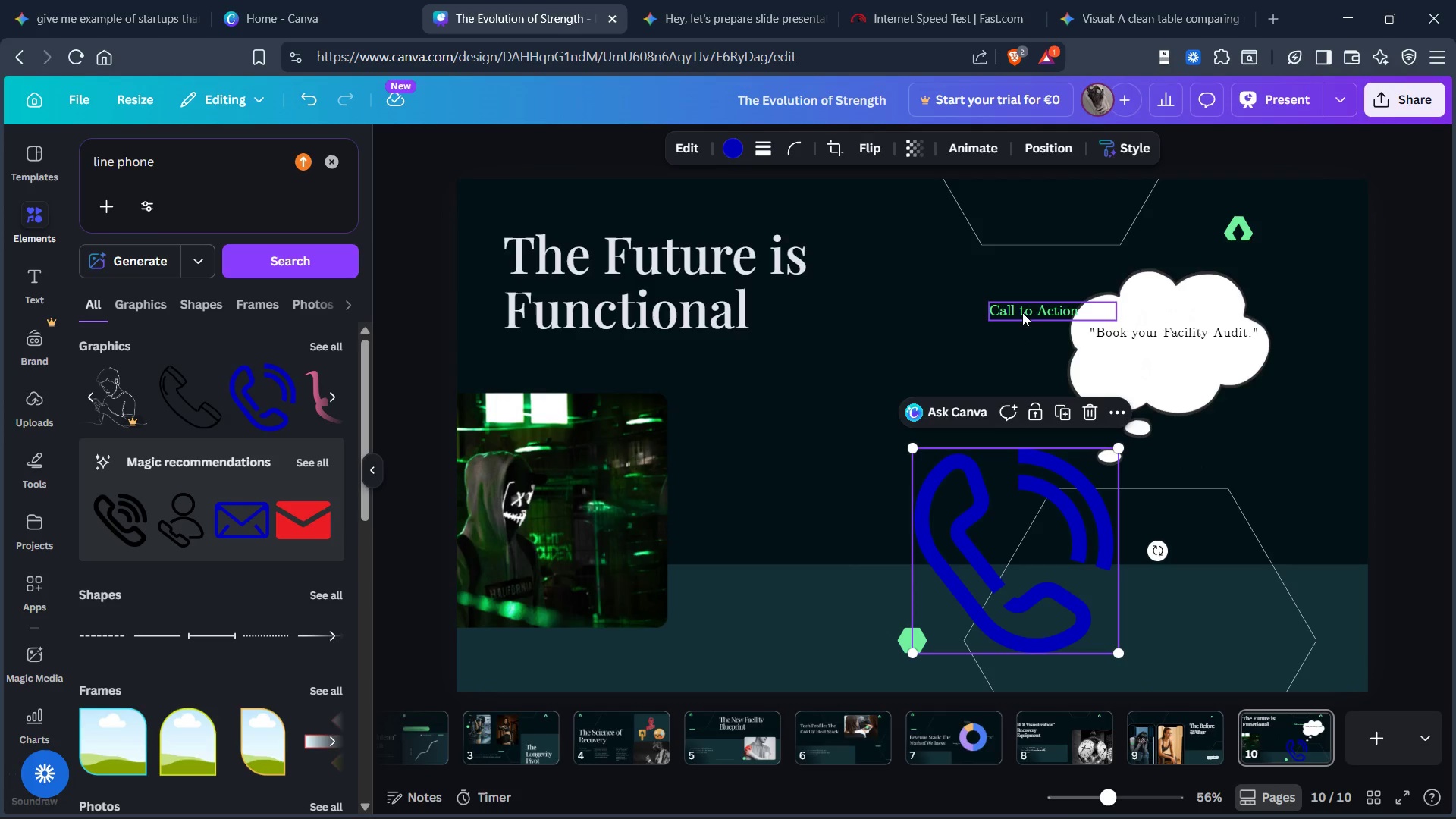 
left_click([1022, 312])
 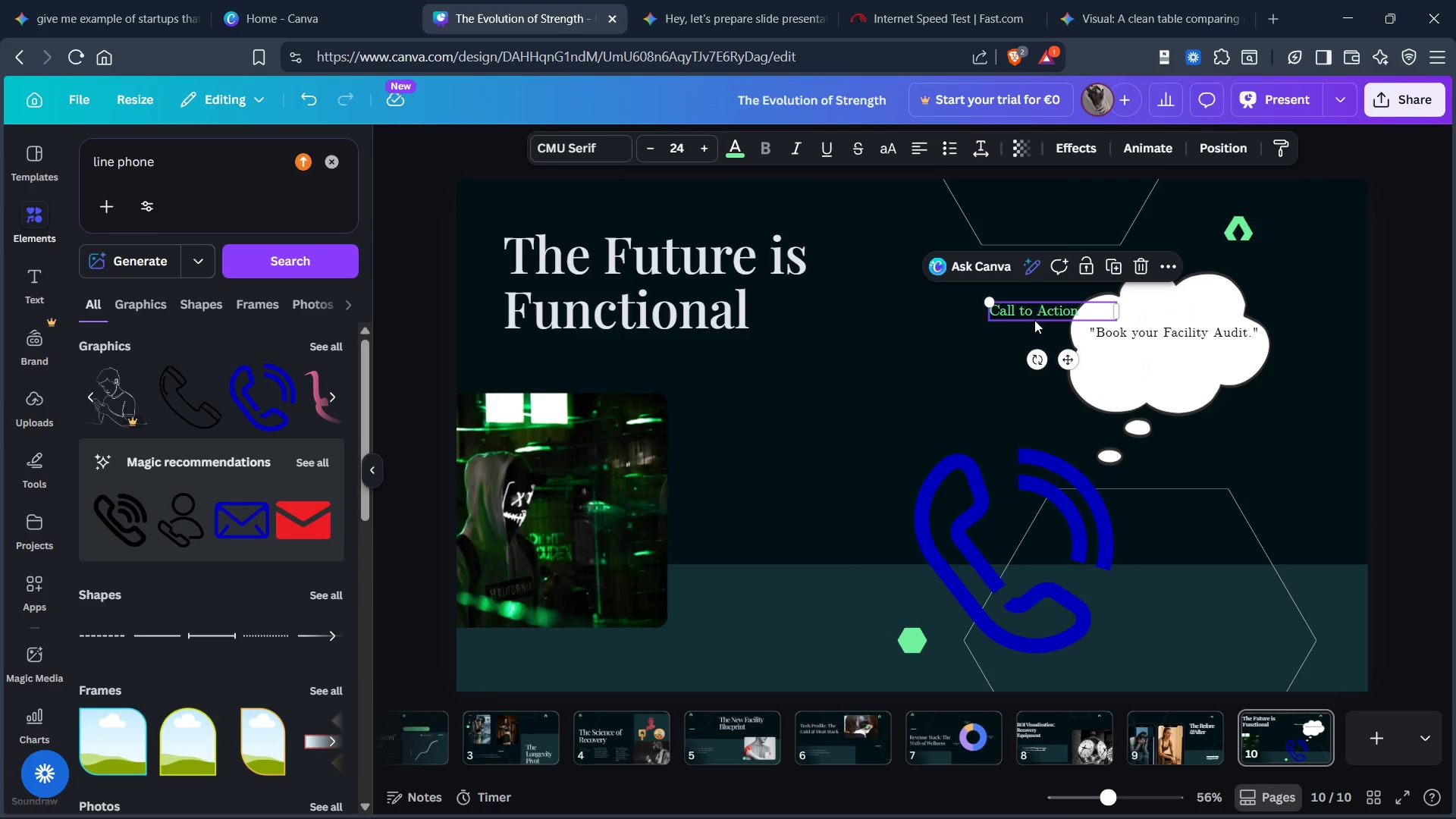 
key(Control+X)
 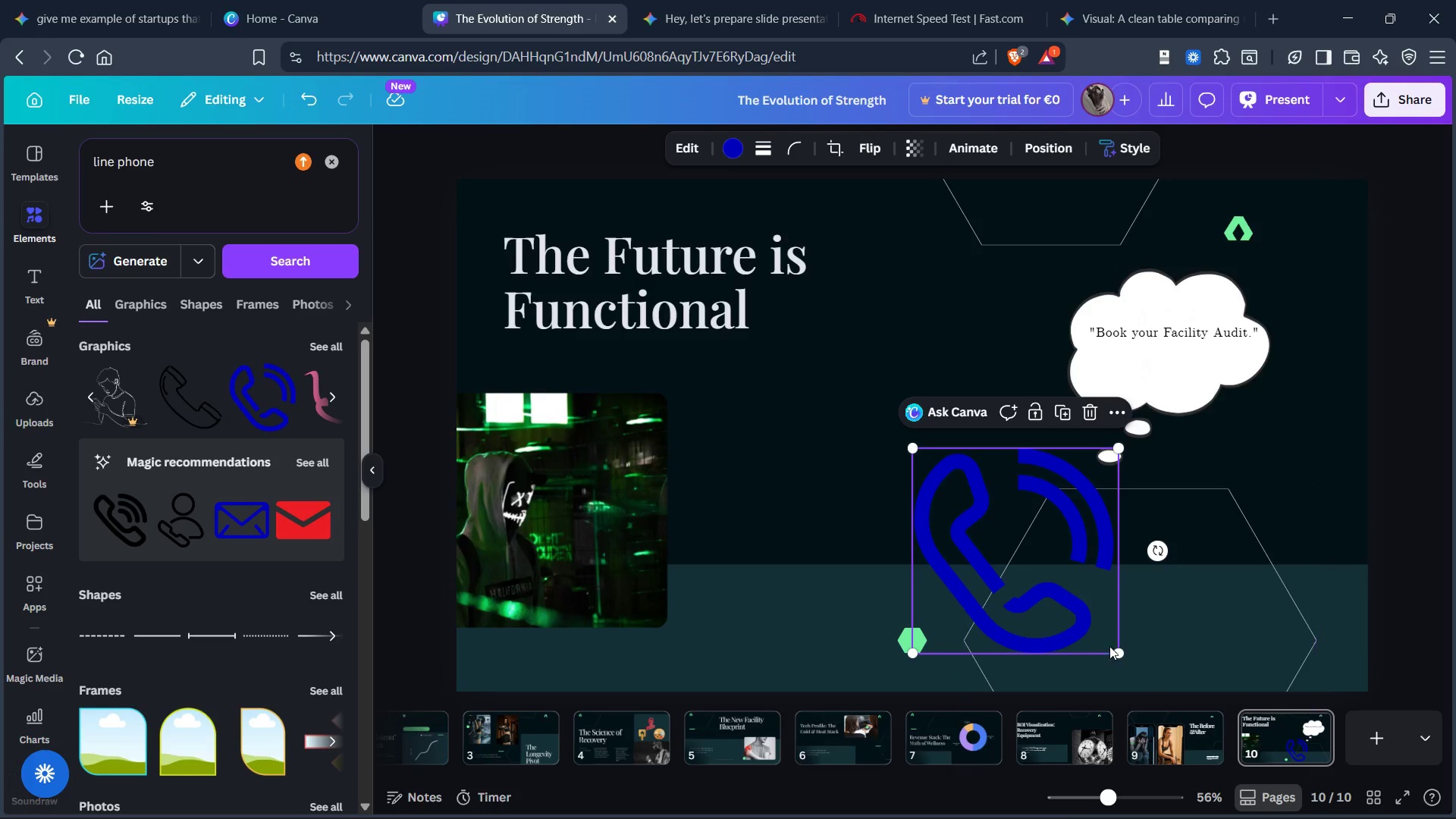 
left_click_drag(start_coordinate=[1121, 652], to_coordinate=[1106, 606])
 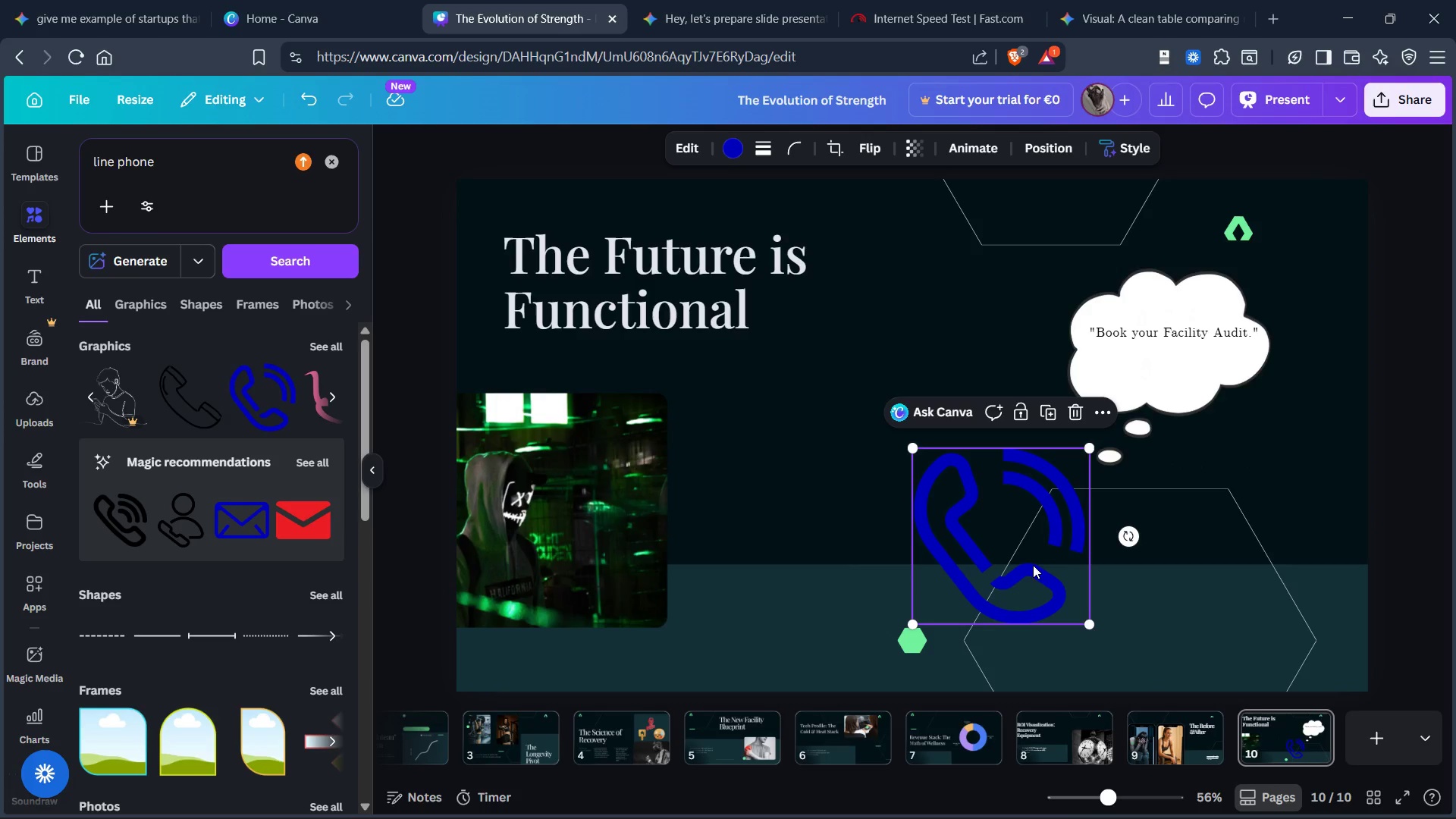 
left_click_drag(start_coordinate=[1033, 565], to_coordinate=[1053, 564])
 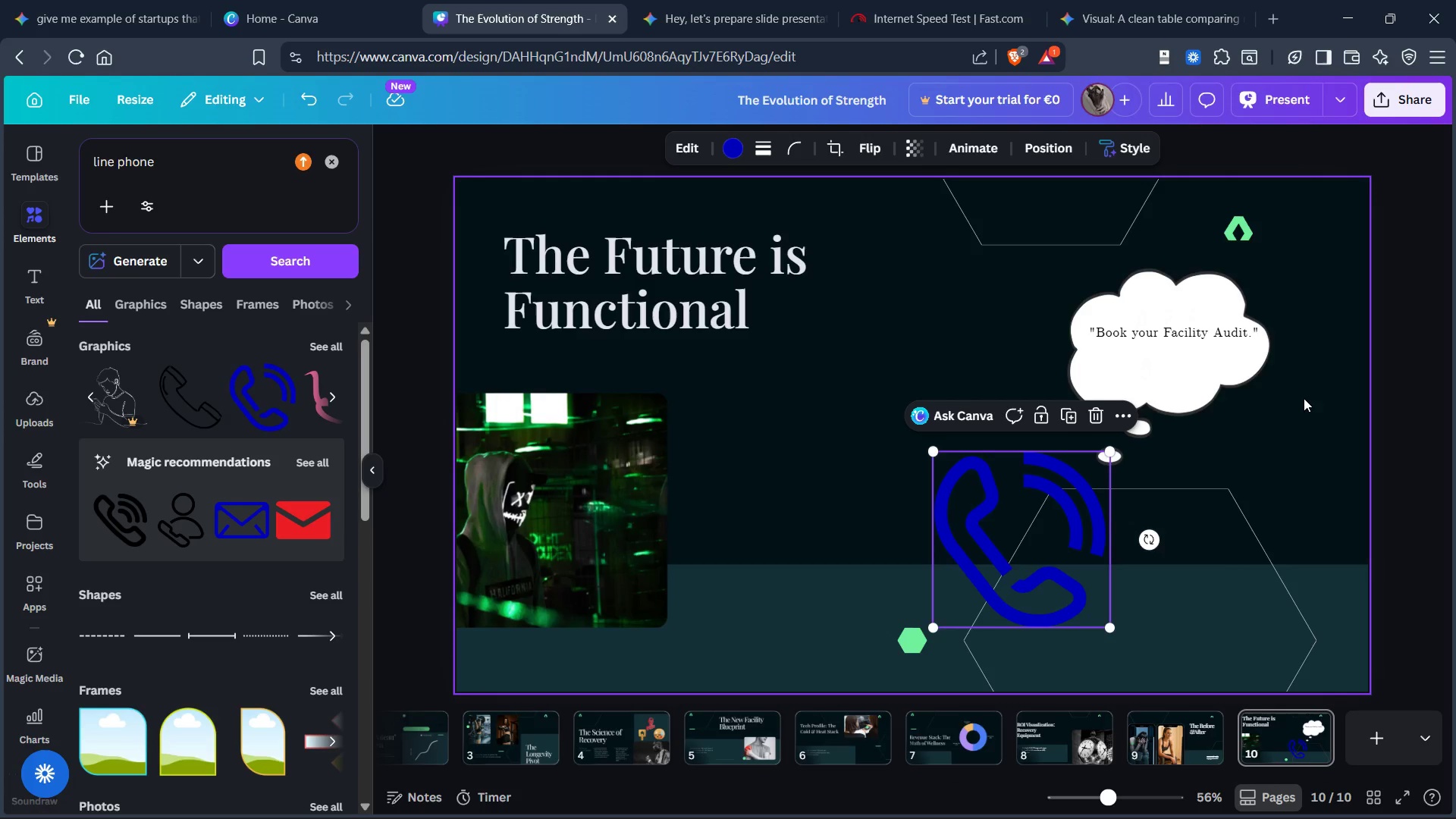 
left_click([1304, 397])
 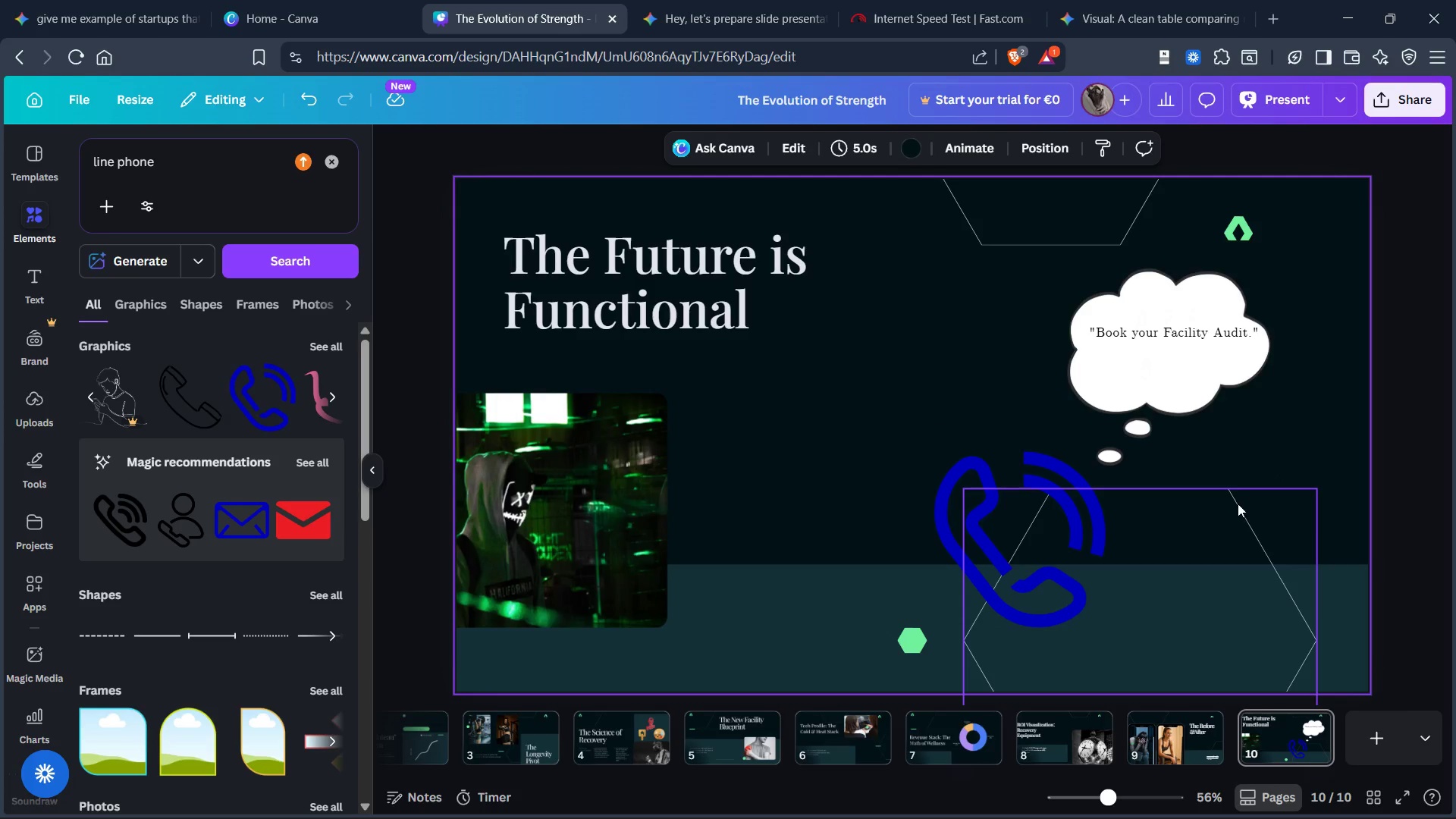 
left_click([1238, 504])
 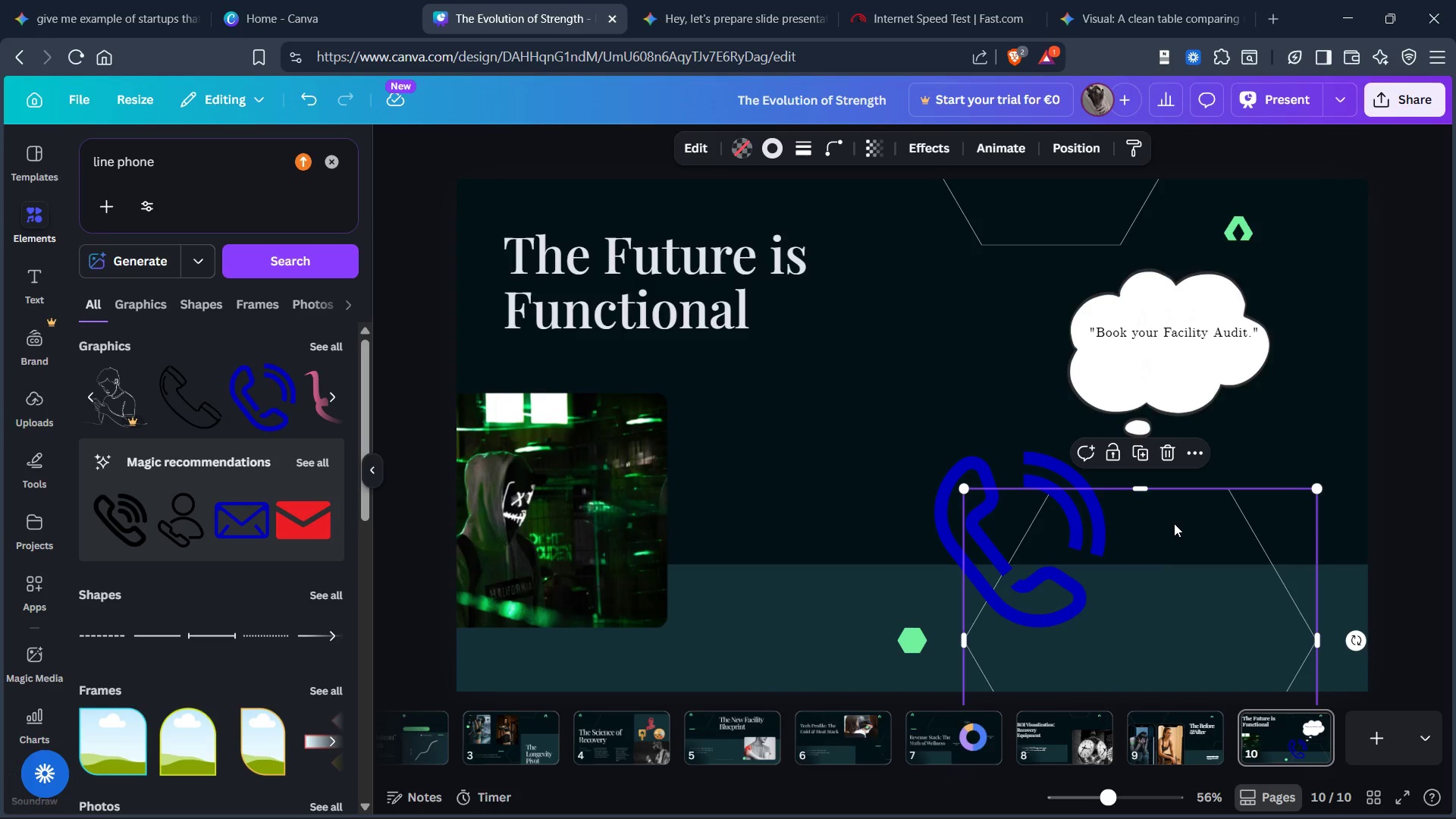 
wait(6.08)
 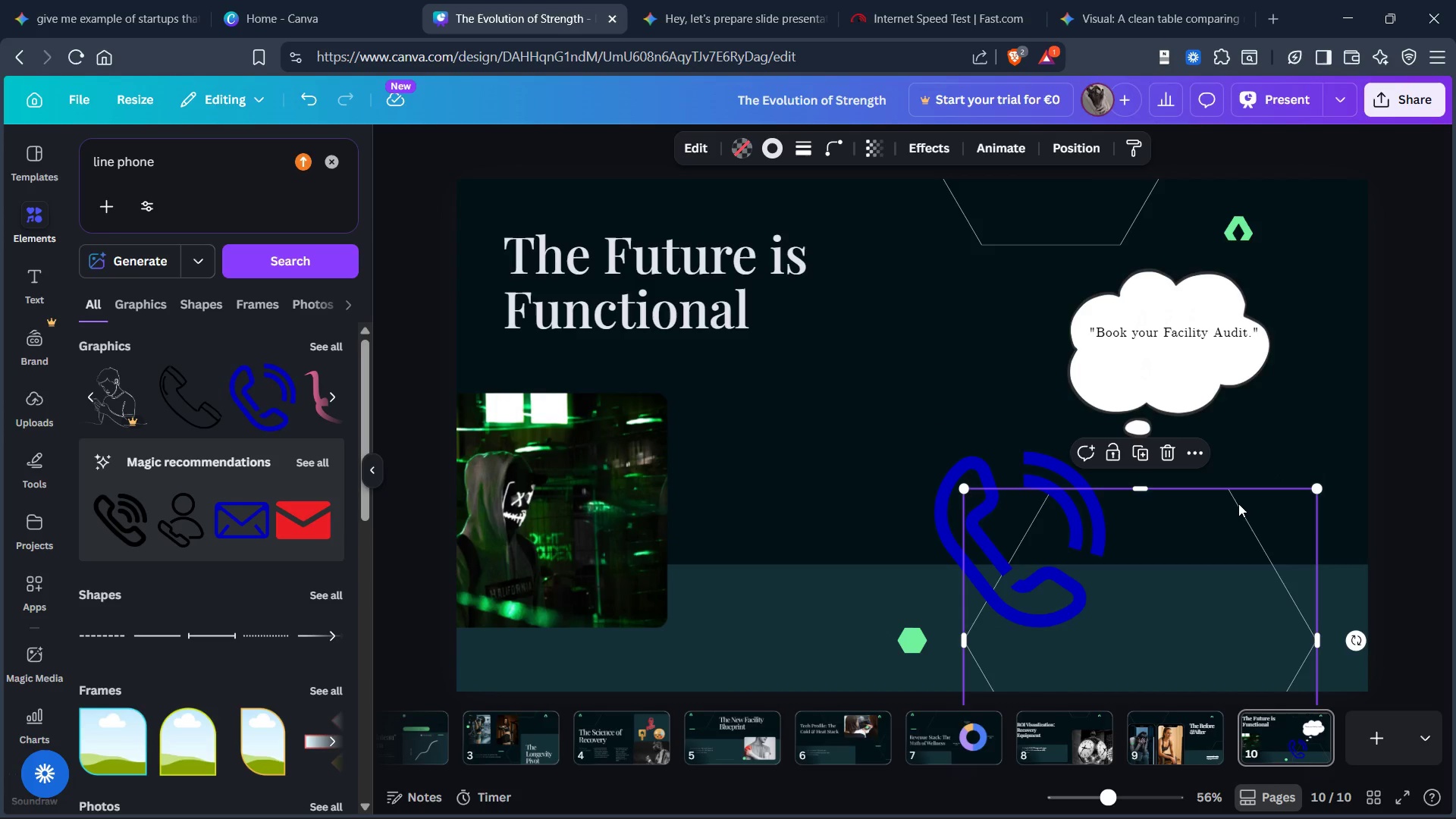 
left_click_drag(start_coordinate=[1197, 552], to_coordinate=[681, 553])
 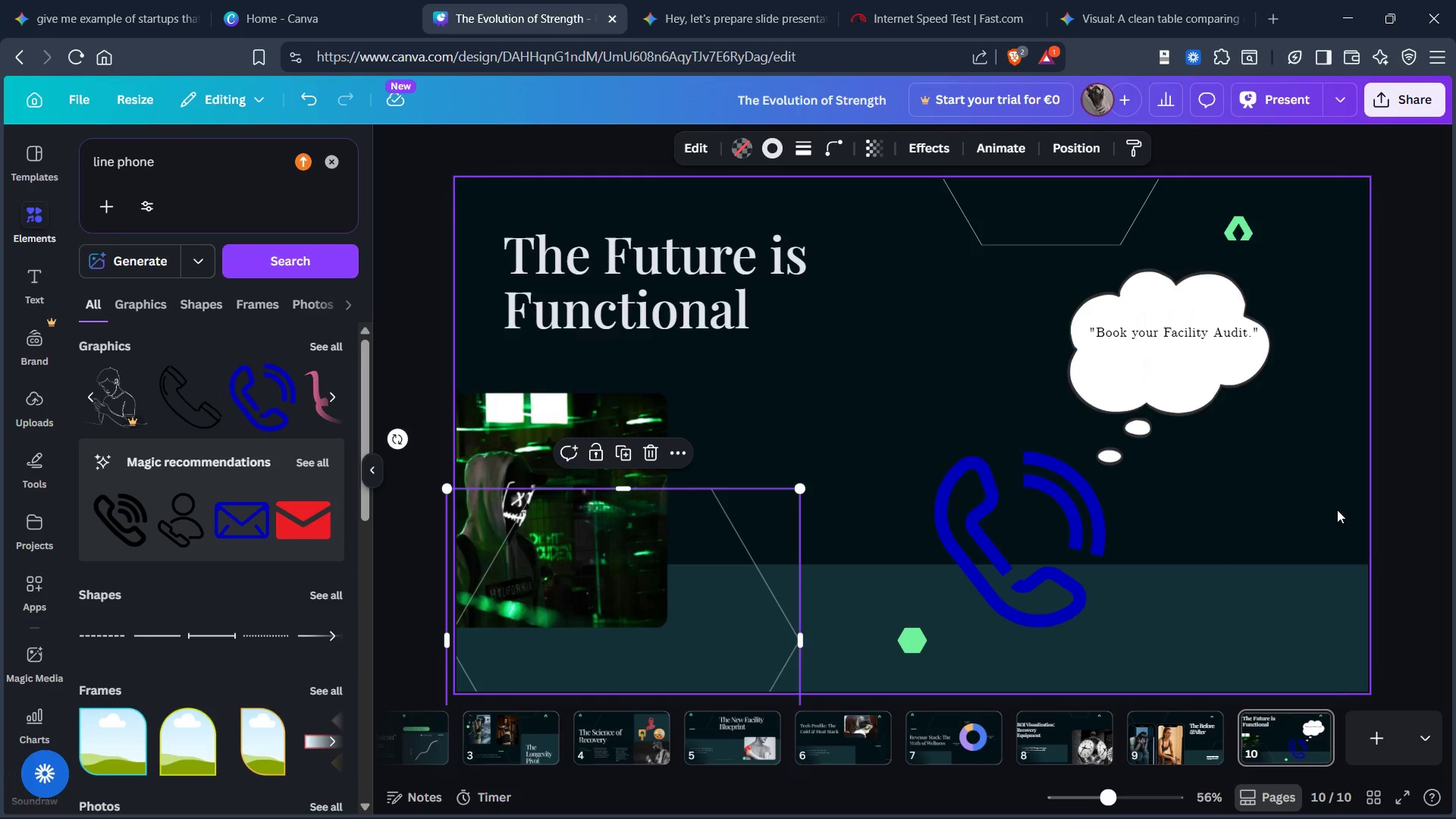 
left_click([1325, 510])
 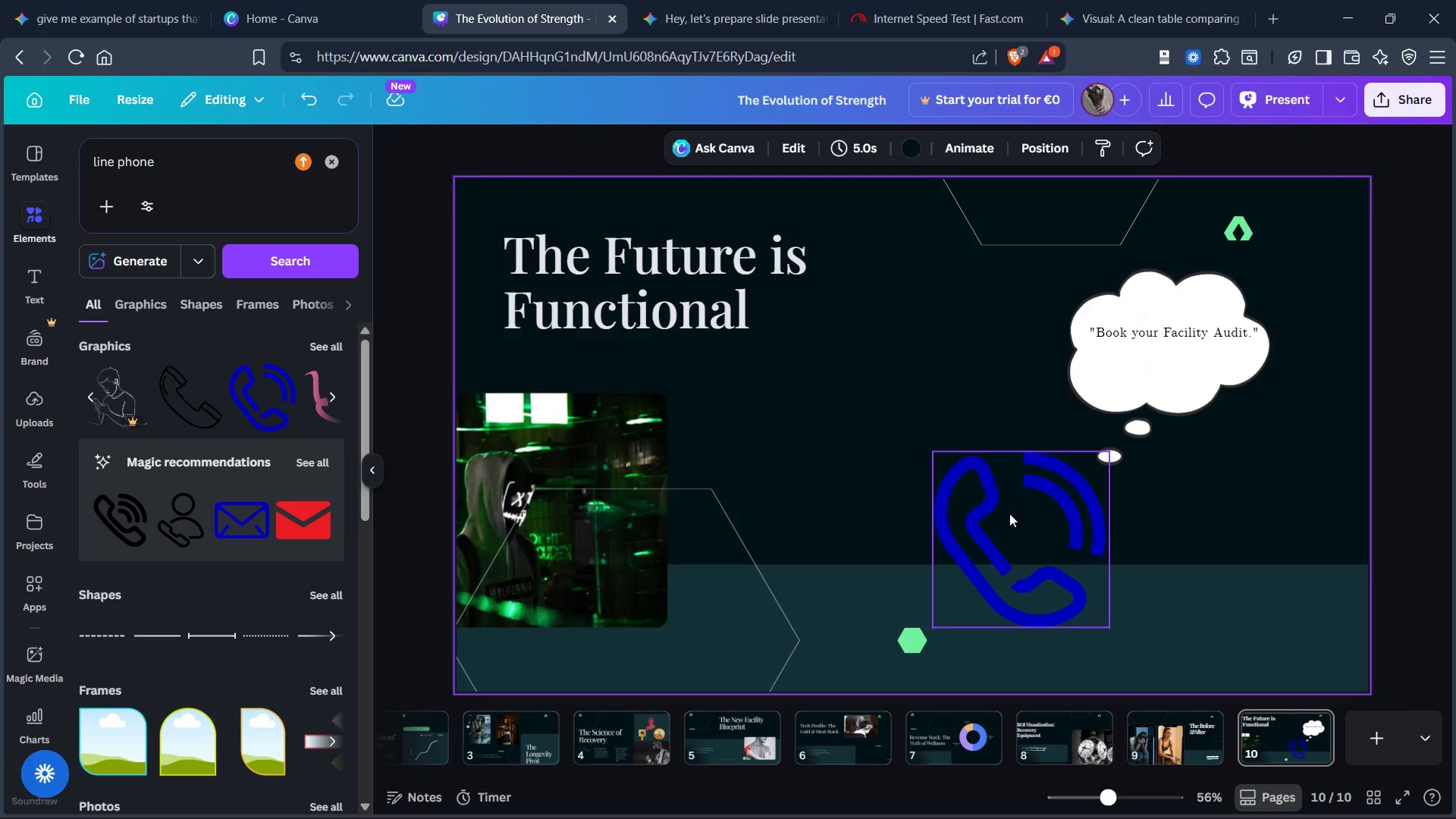 
left_click_drag(start_coordinate=[1009, 513], to_coordinate=[1022, 520])
 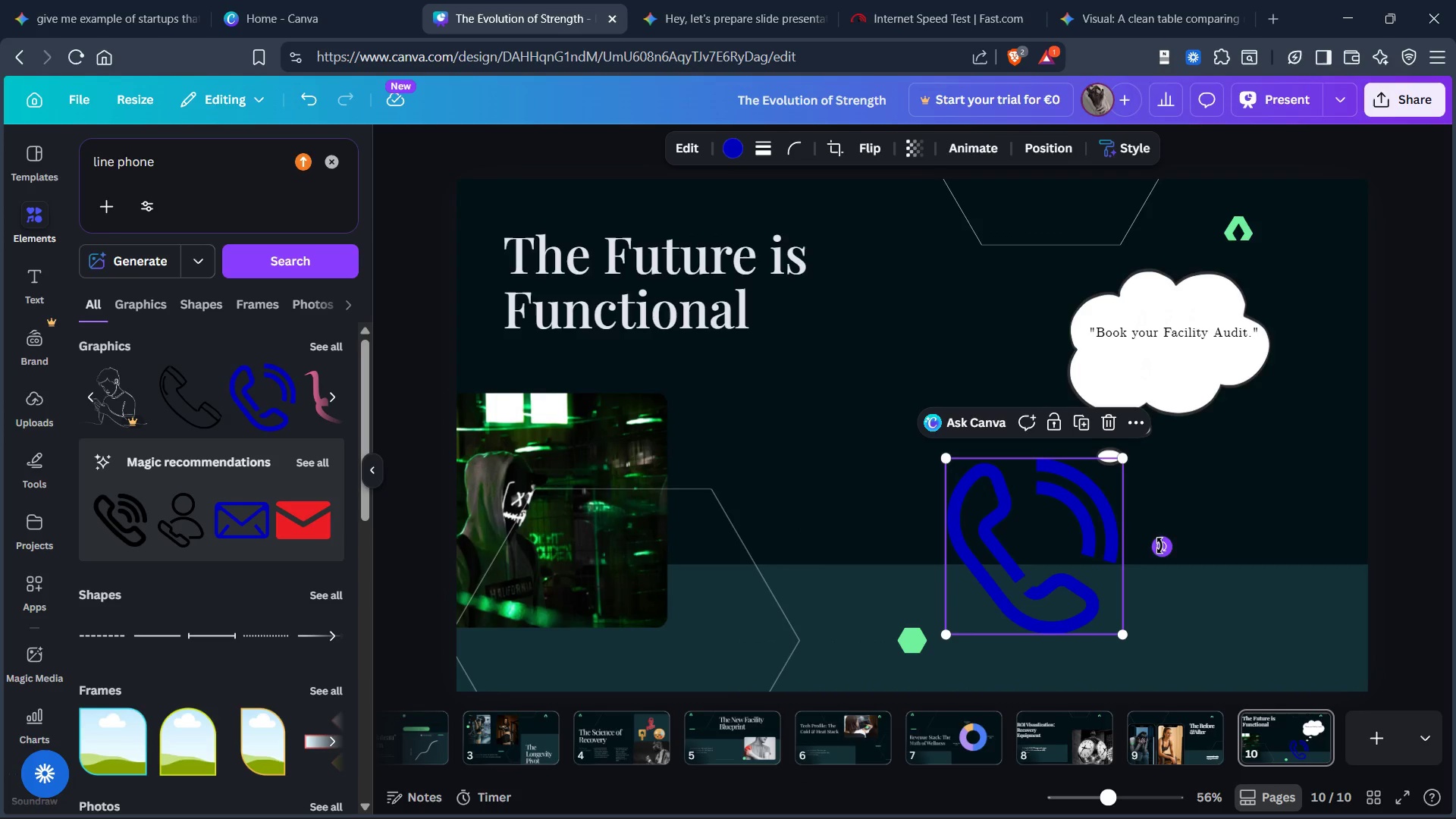 
left_click_drag(start_coordinate=[1159, 550], to_coordinate=[1173, 520])
 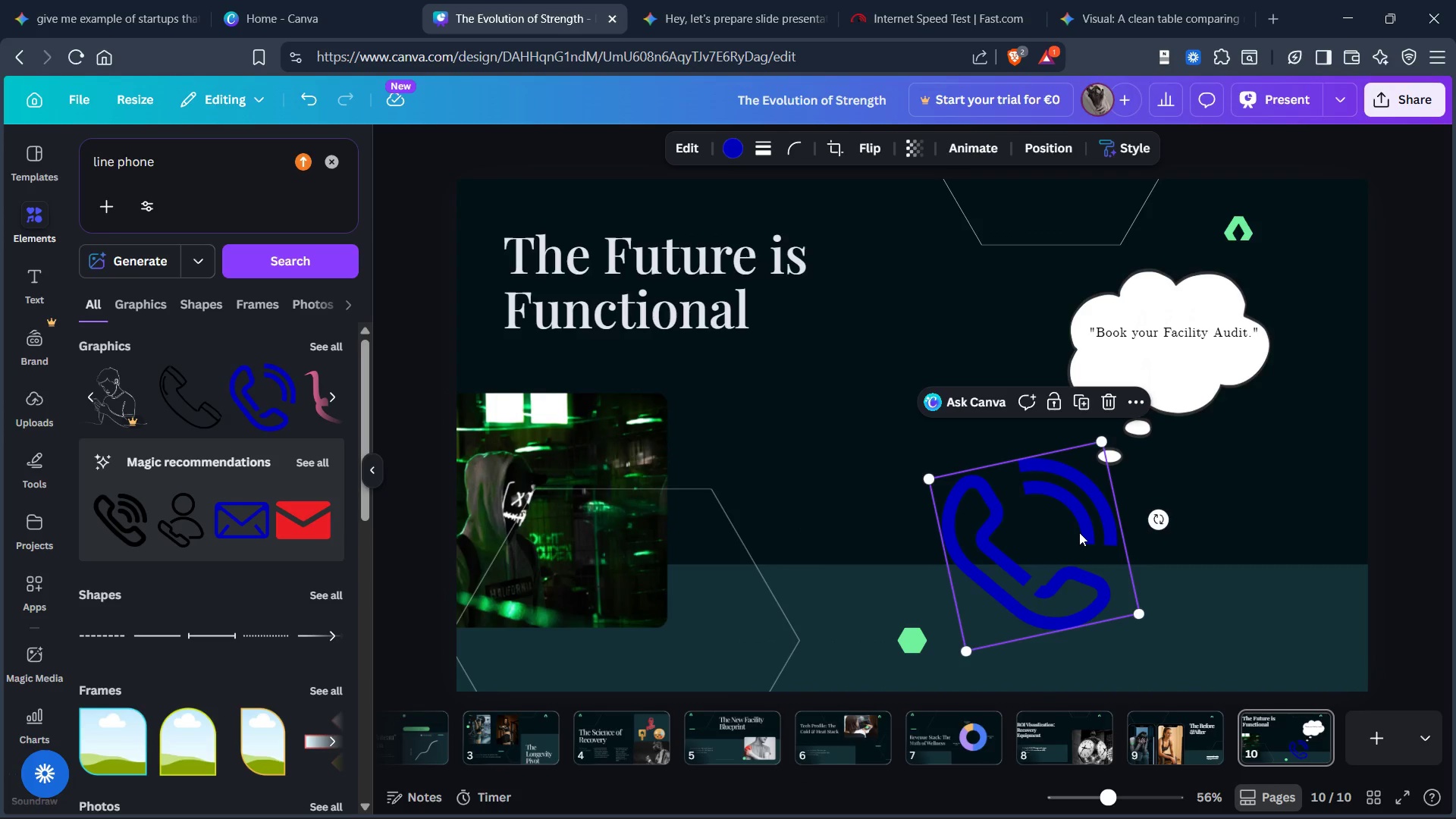 
left_click_drag(start_coordinate=[1079, 532], to_coordinate=[1068, 510])
 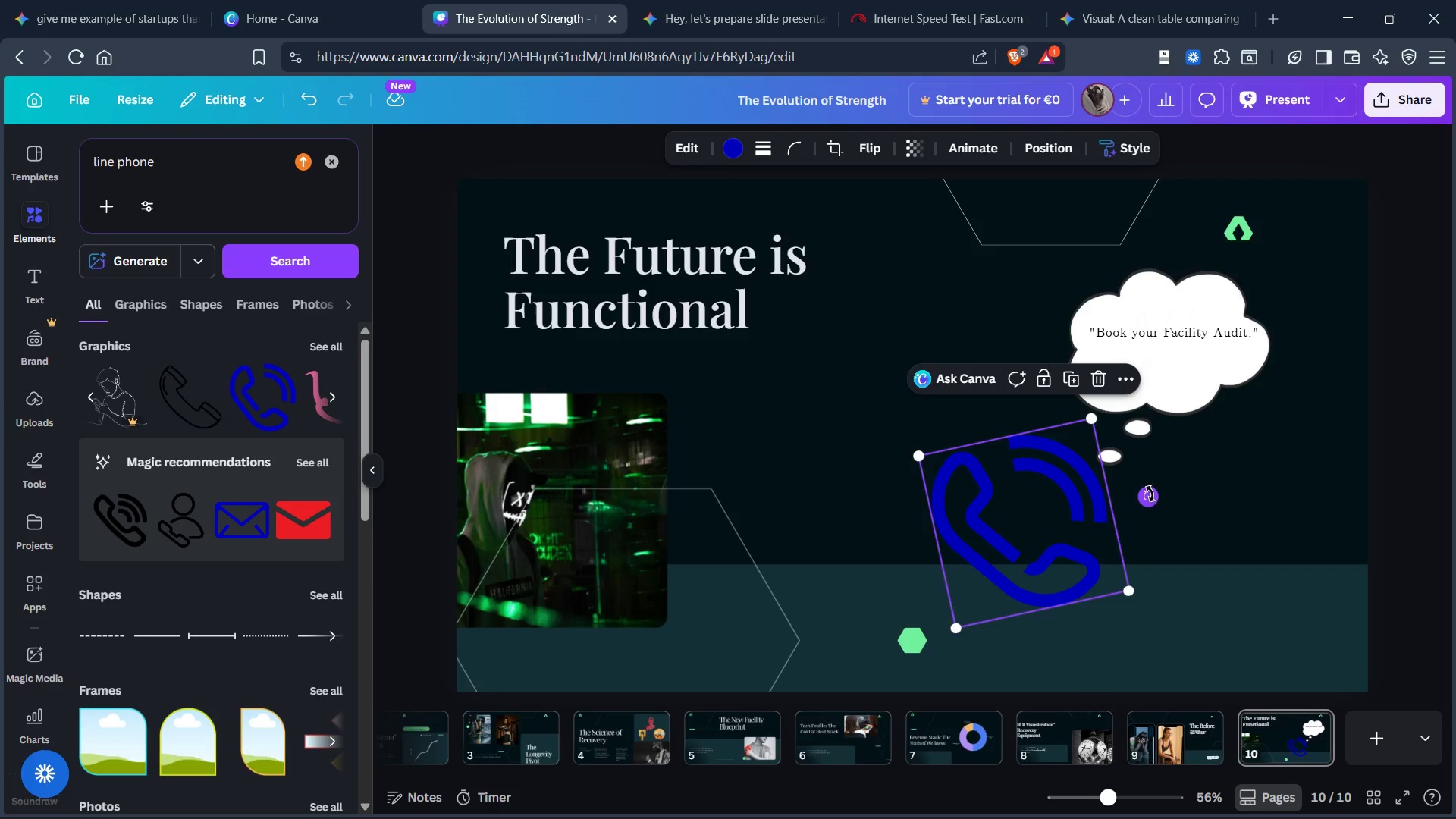 
left_click_drag(start_coordinate=[1152, 494], to_coordinate=[1153, 498])
 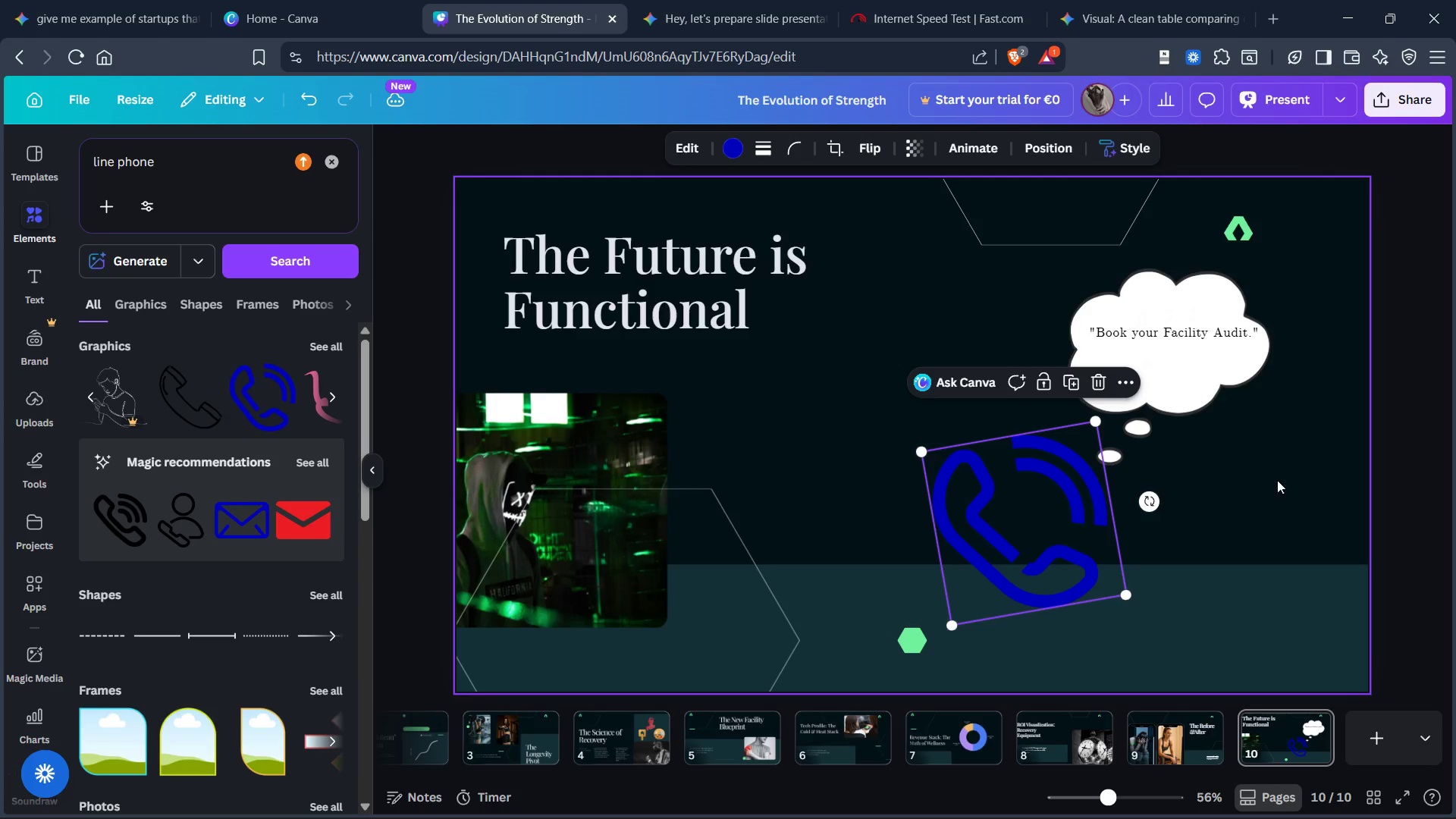 
left_click([1279, 480])
 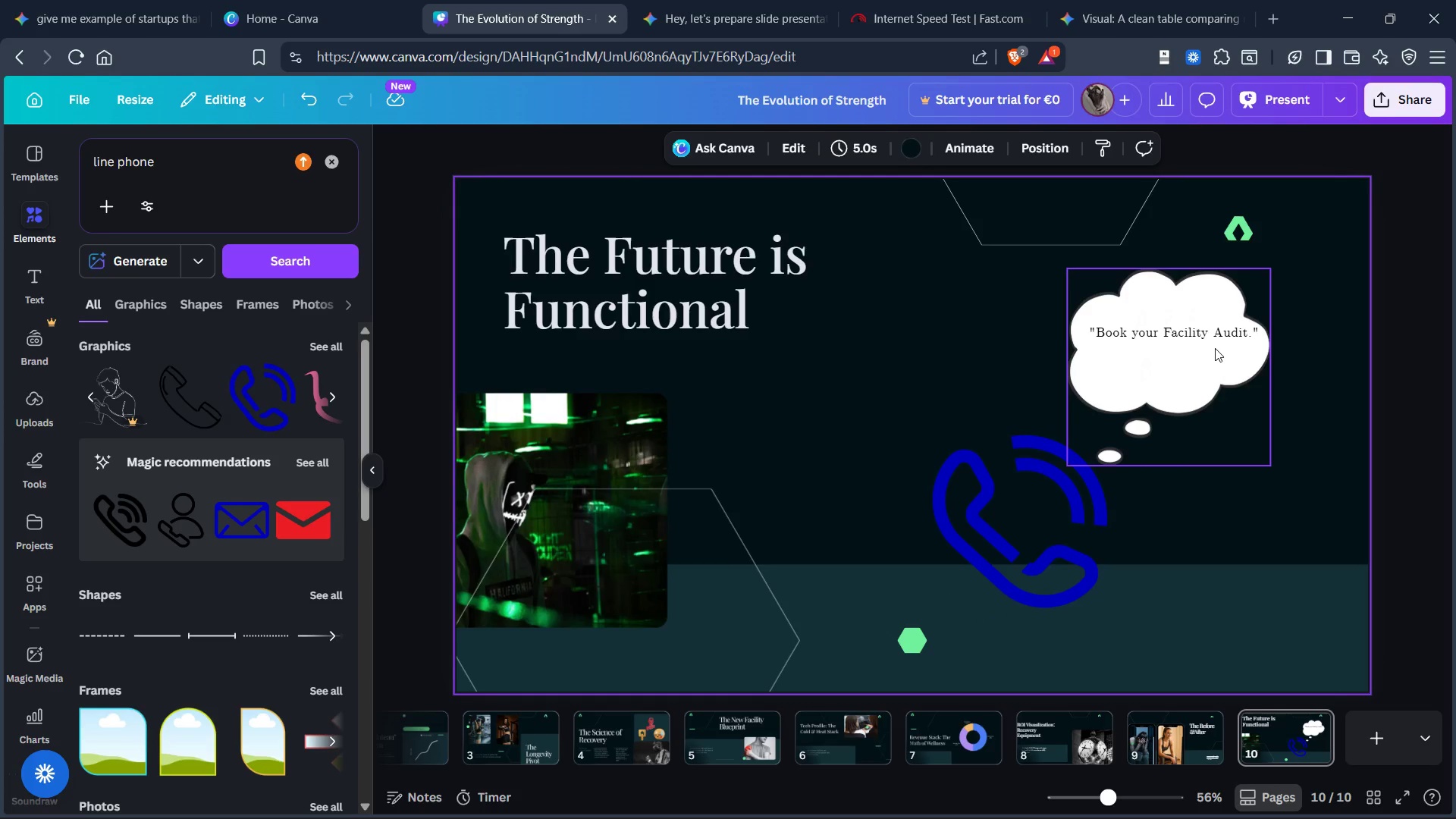 
left_click_drag(start_coordinate=[1215, 347], to_coordinate=[1224, 359])
 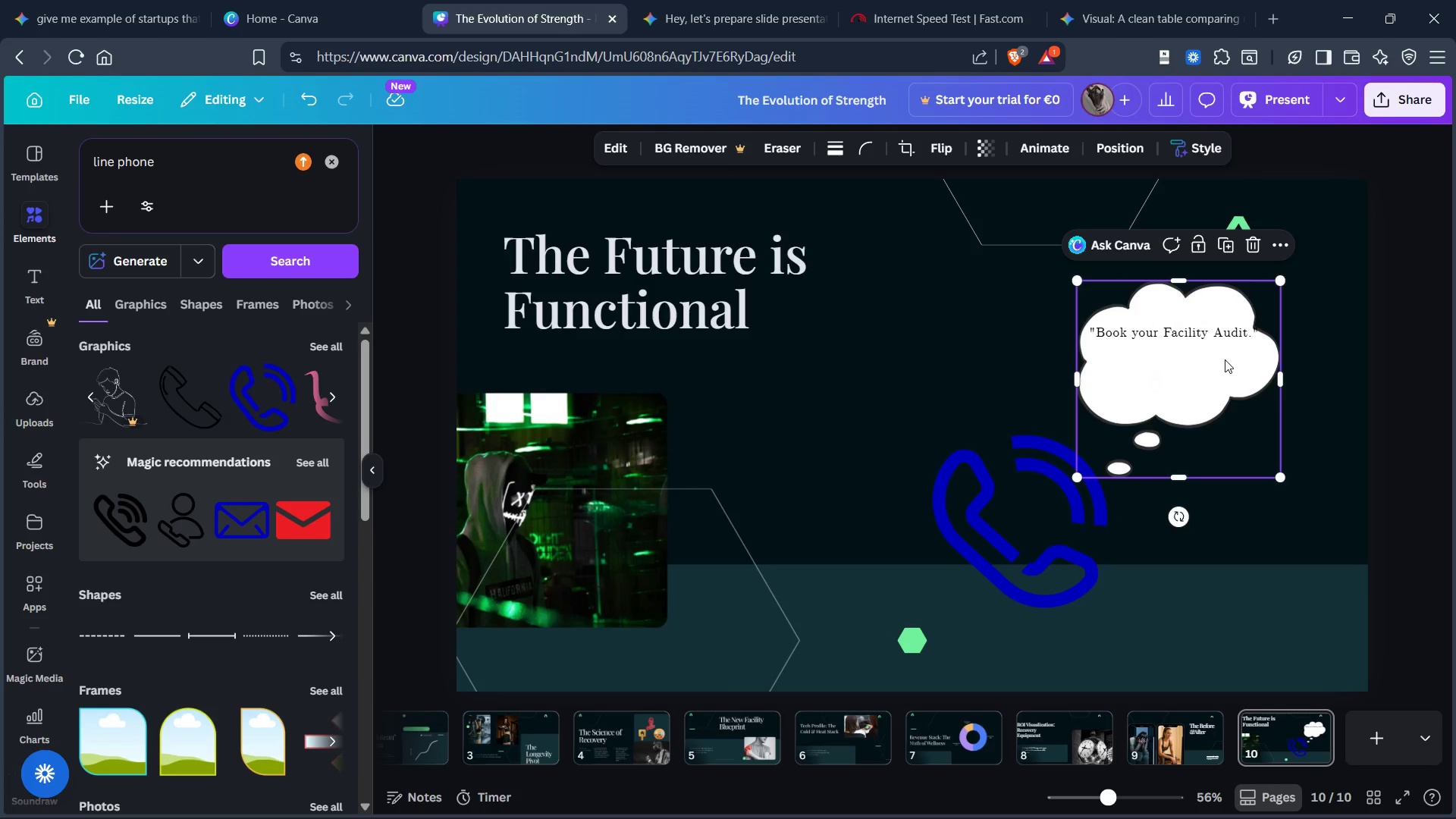 
key(Control+Z)
 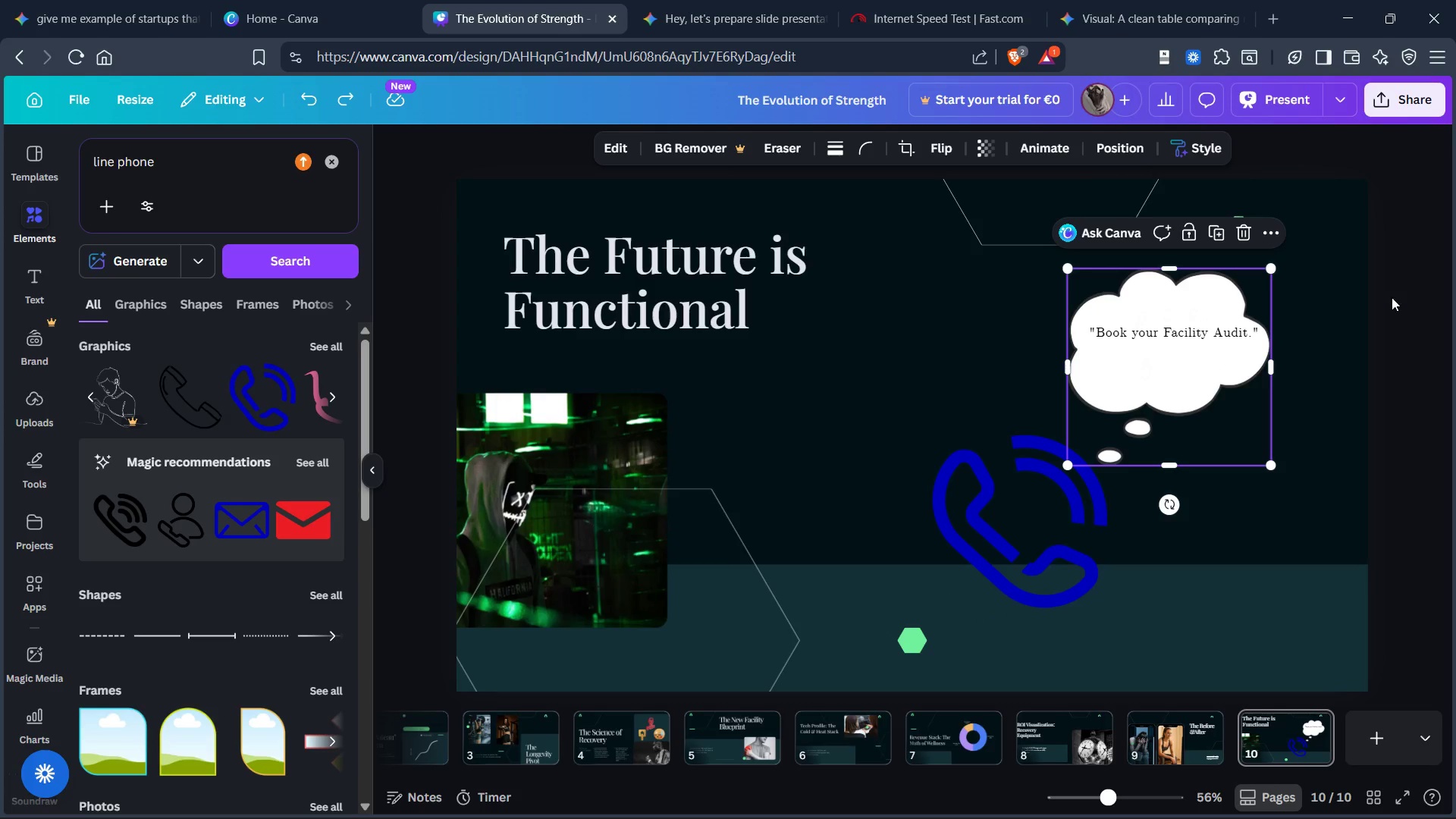 
left_click([1354, 298])
 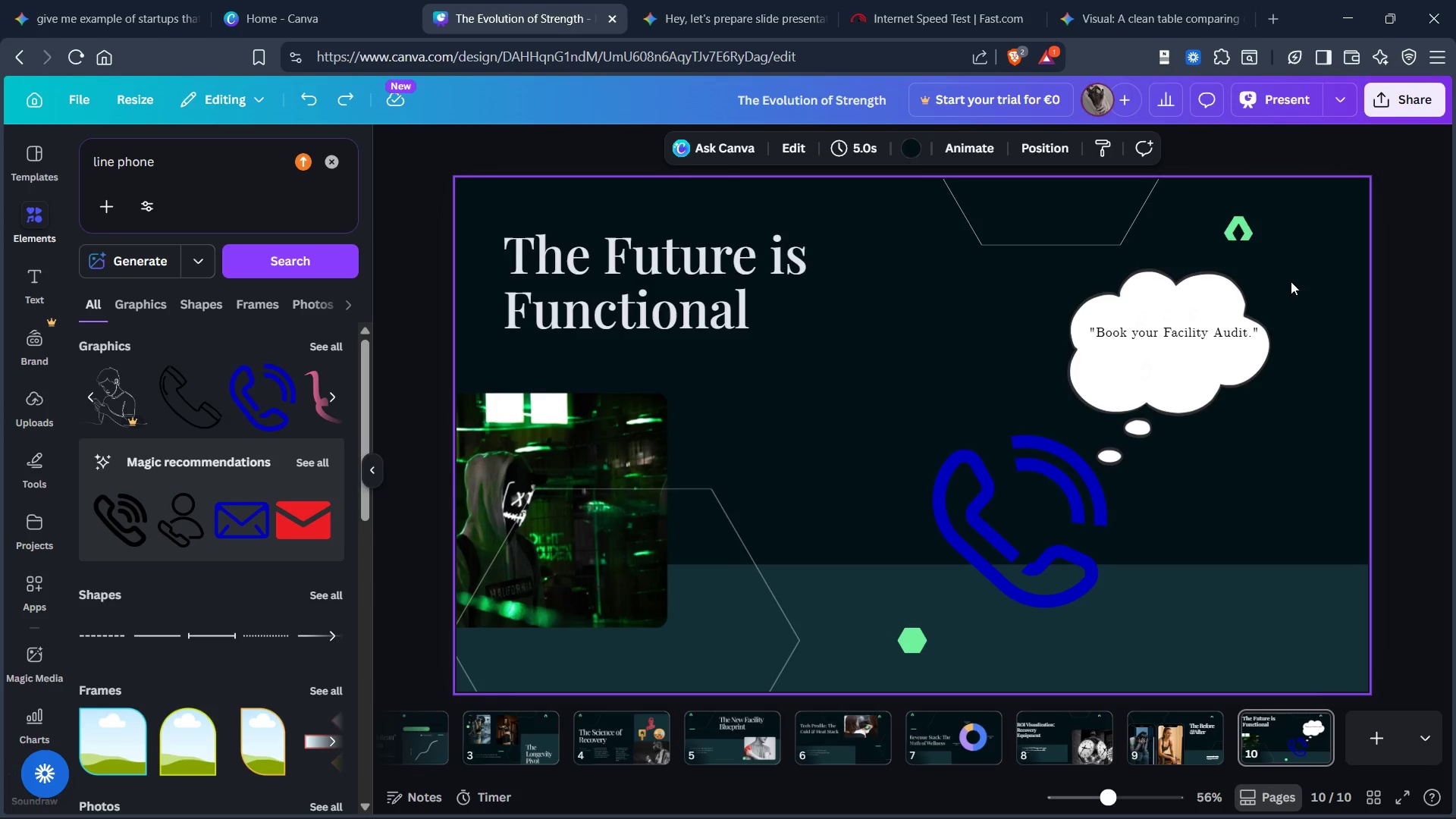 
left_click_drag(start_coordinate=[1291, 281], to_coordinate=[1176, 402])
 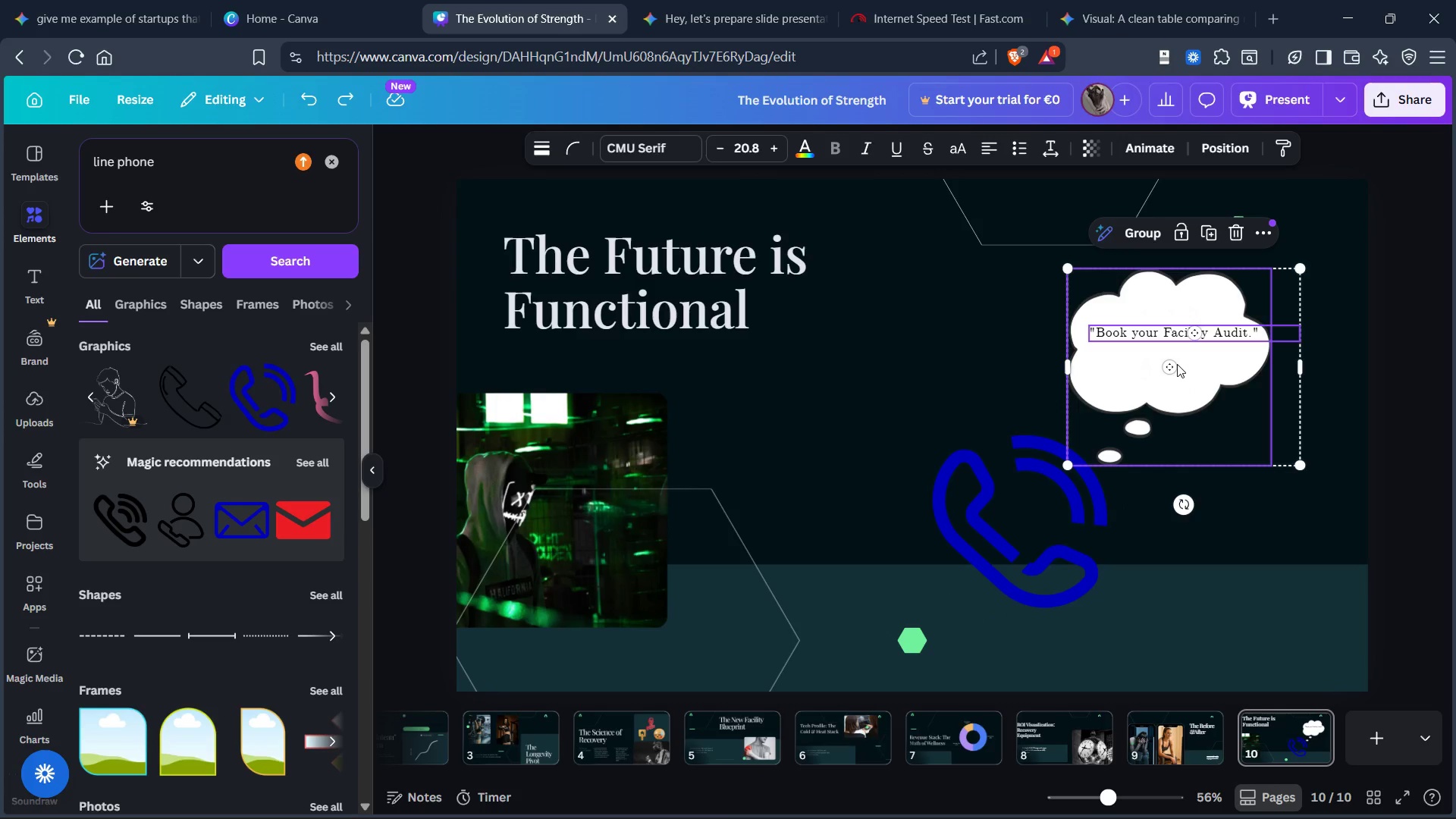 
left_click_drag(start_coordinate=[1177, 364], to_coordinate=[1219, 394])
 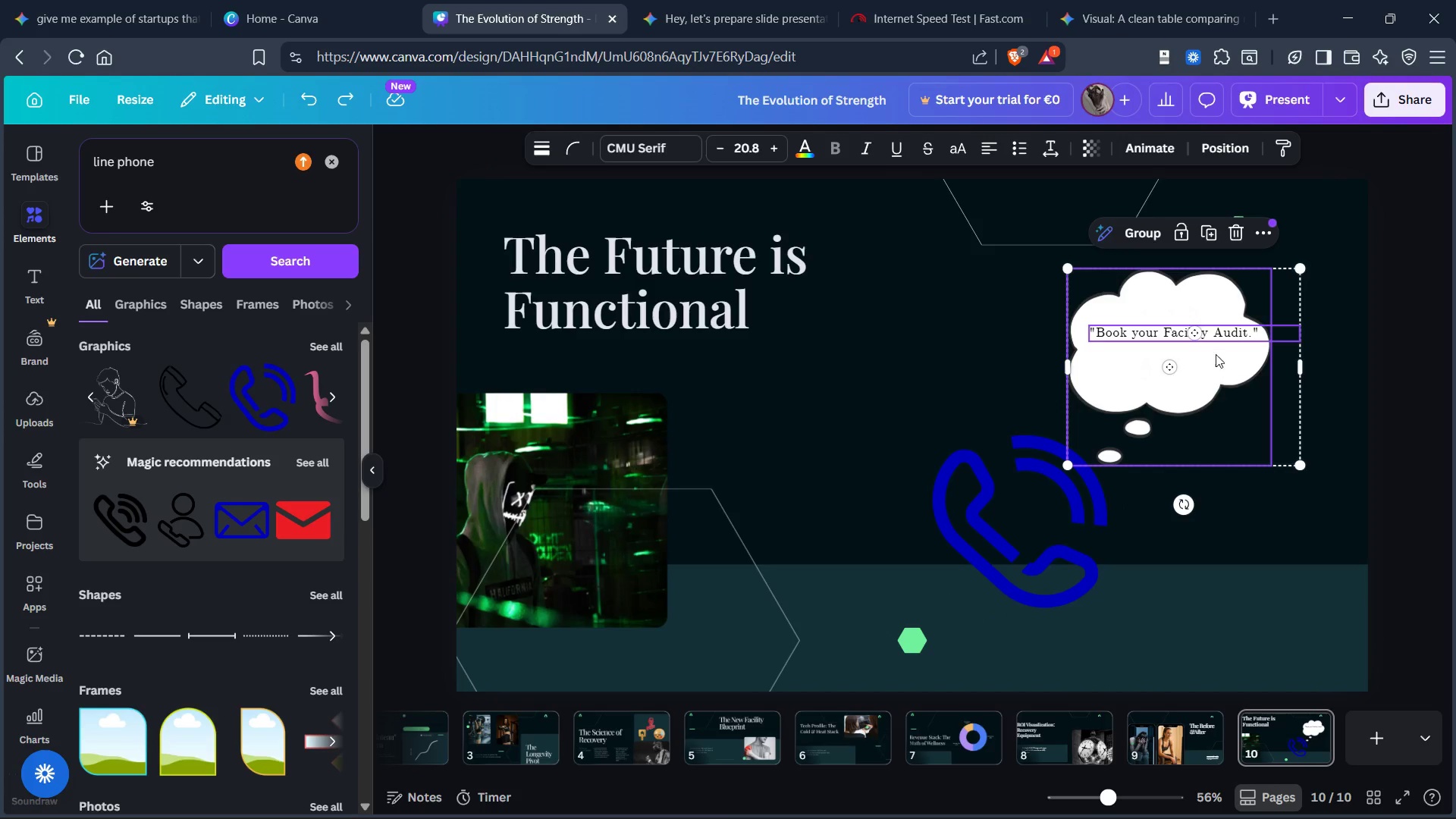 
left_click_drag(start_coordinate=[1216, 350], to_coordinate=[1241, 372])
 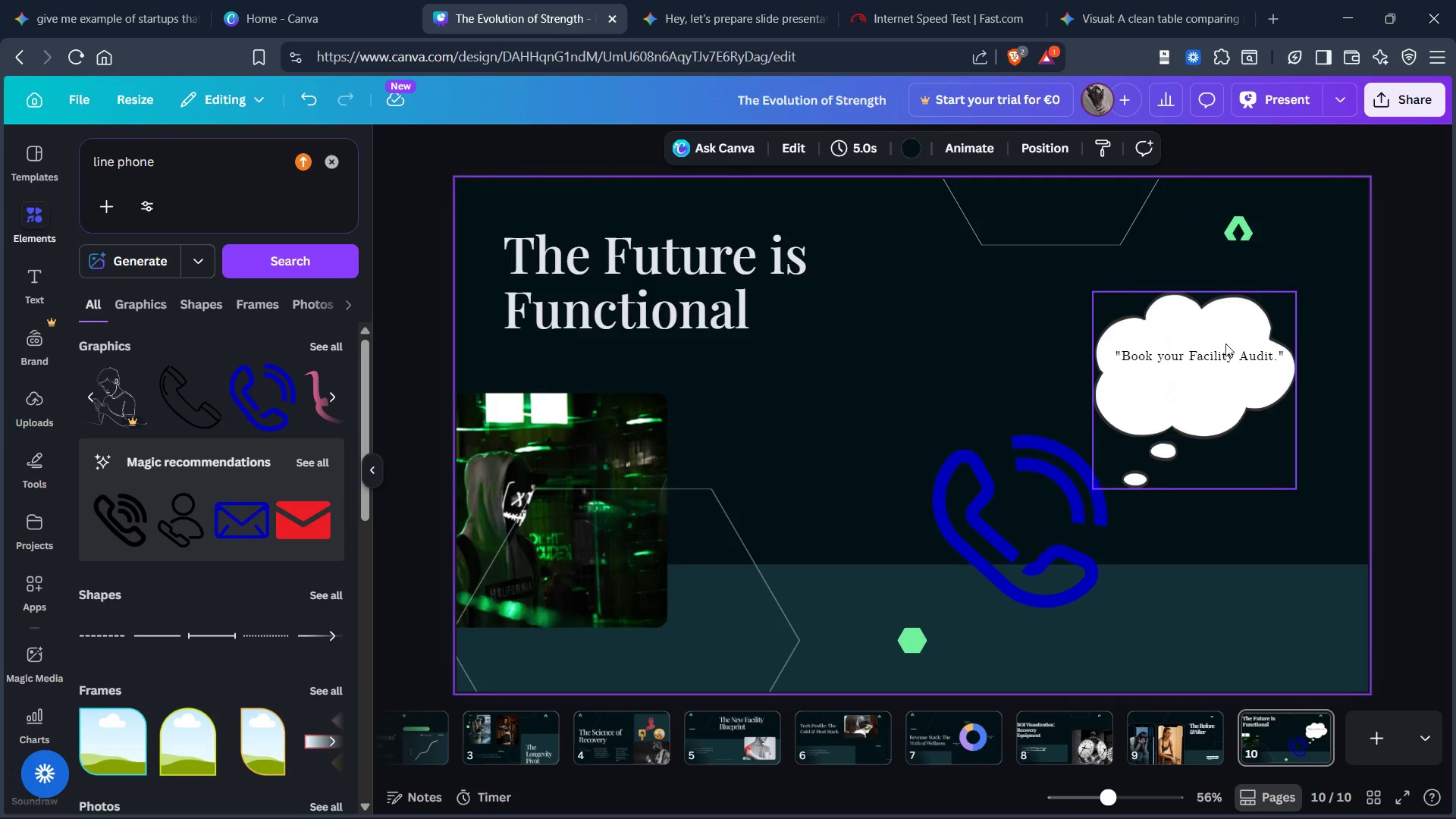 
double_click([1222, 356])
 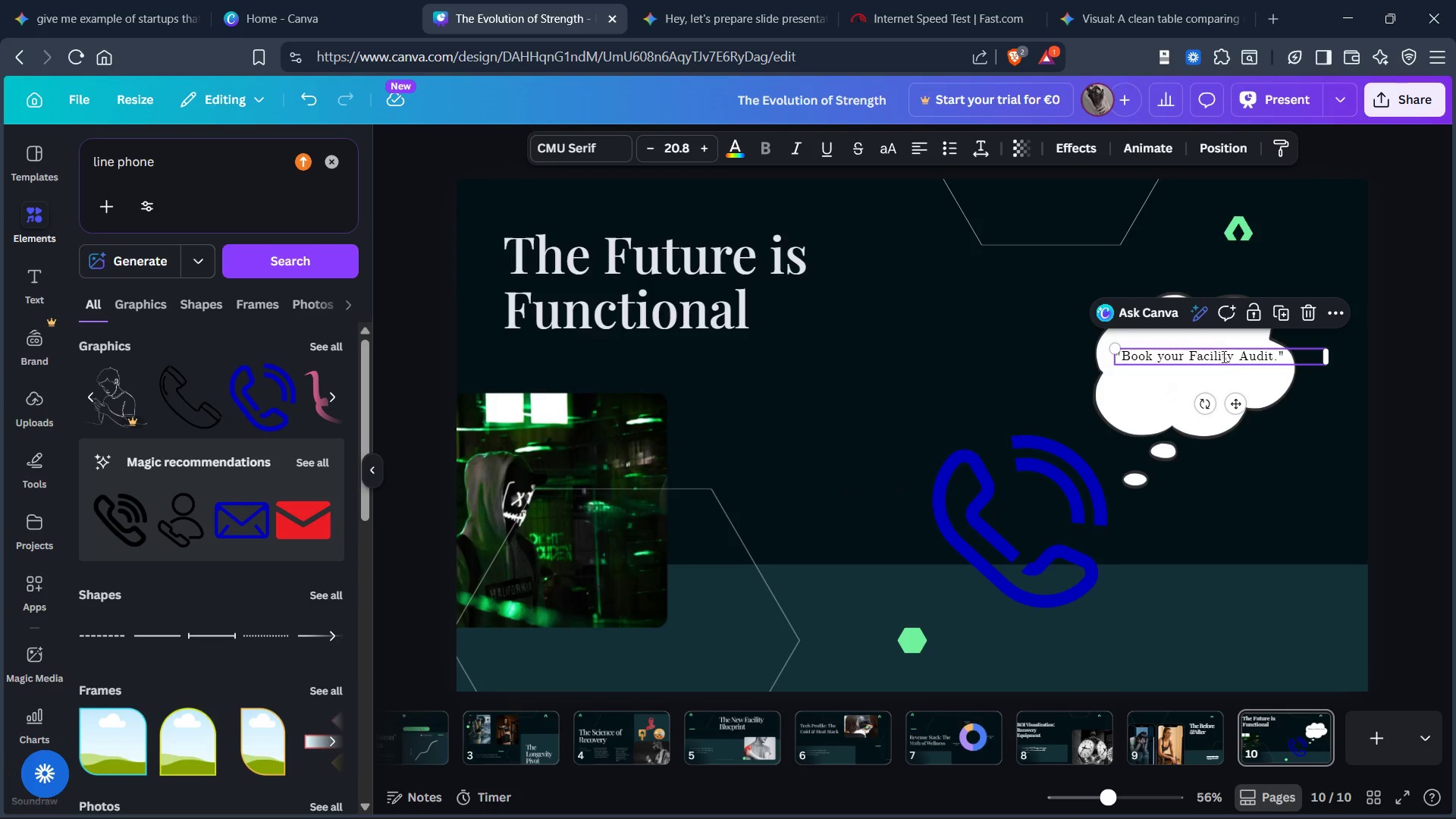 
triple_click([1222, 356])
 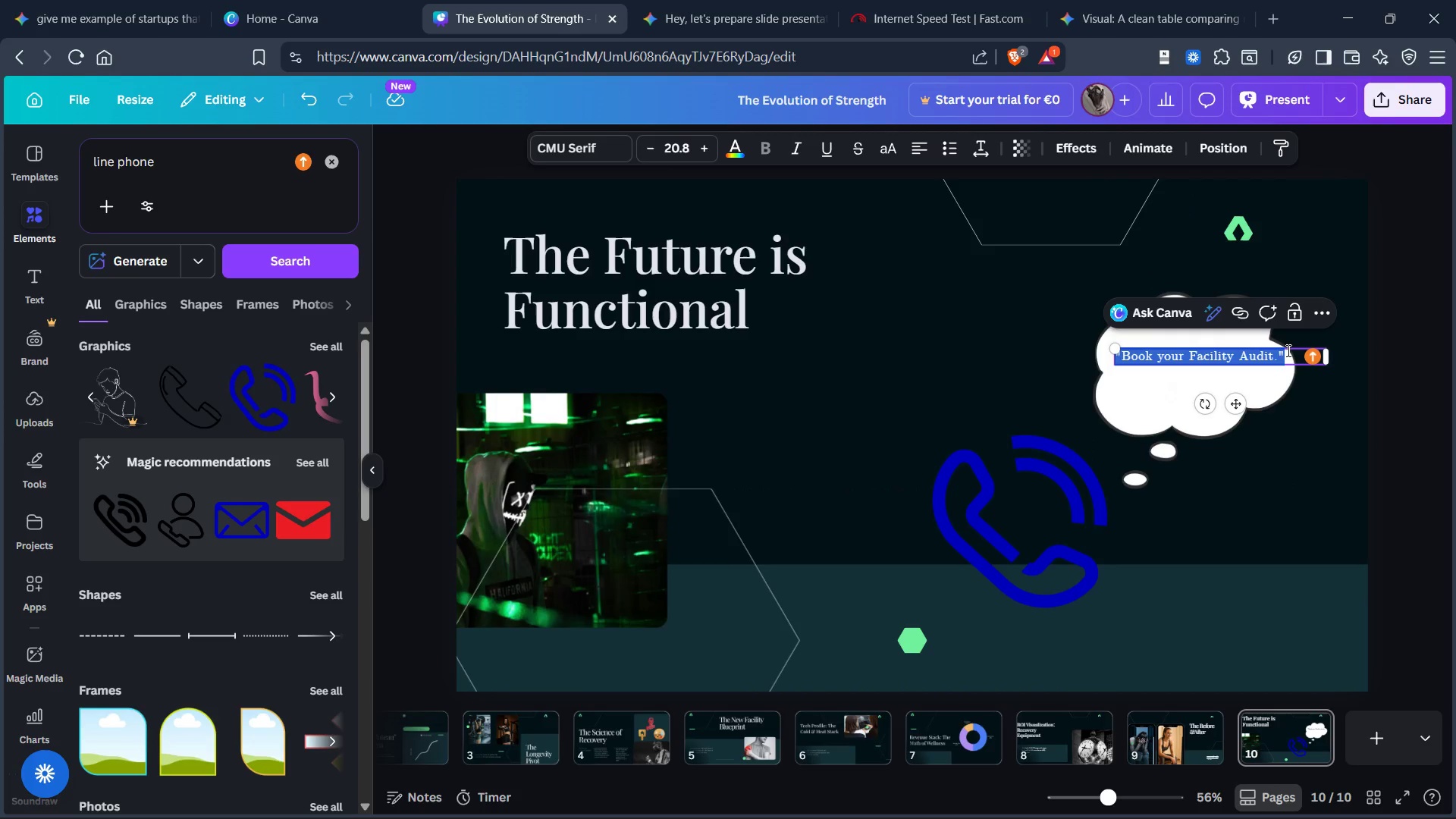 
left_click([1287, 350])
 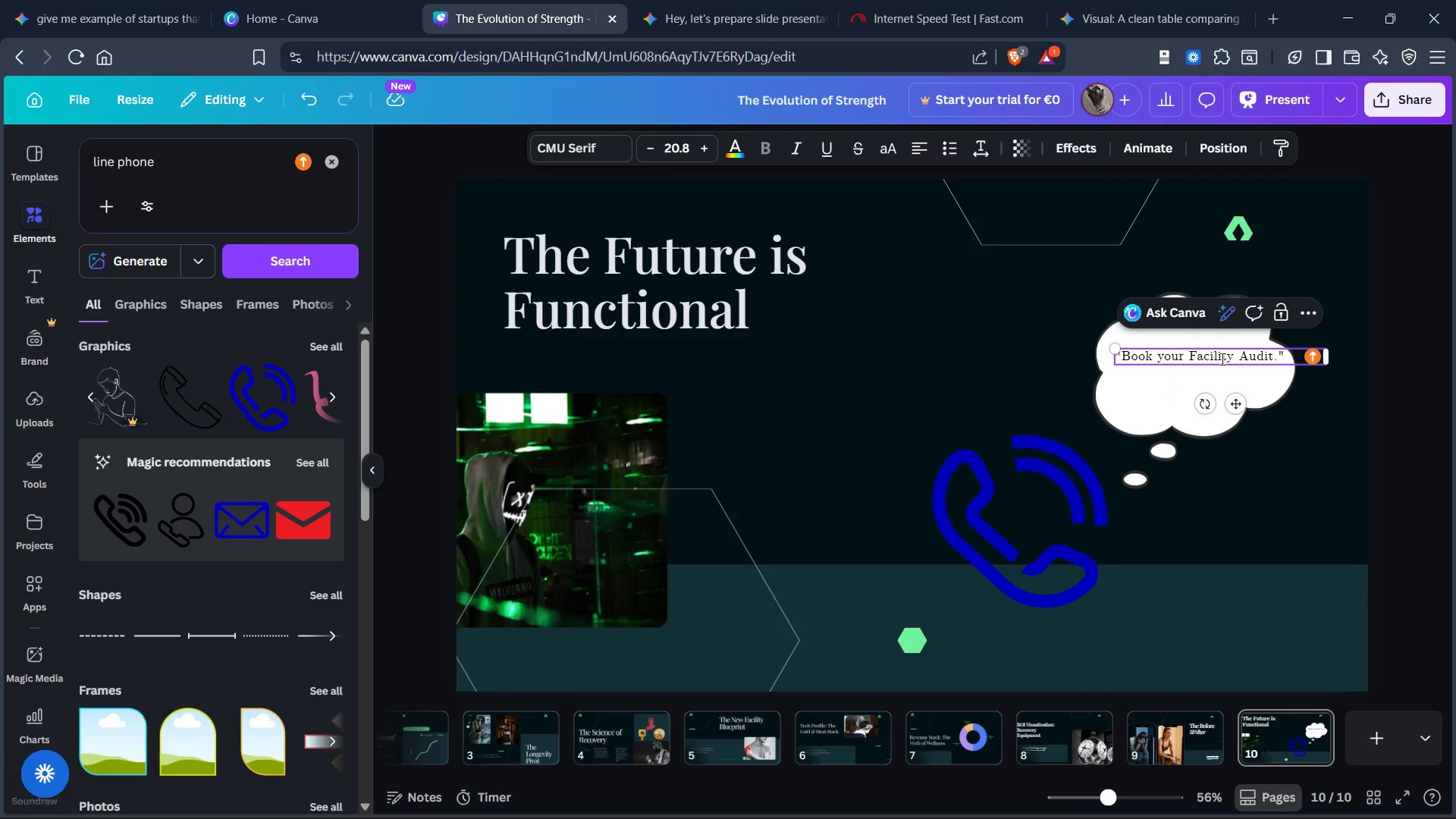 
left_click([1220, 359])
 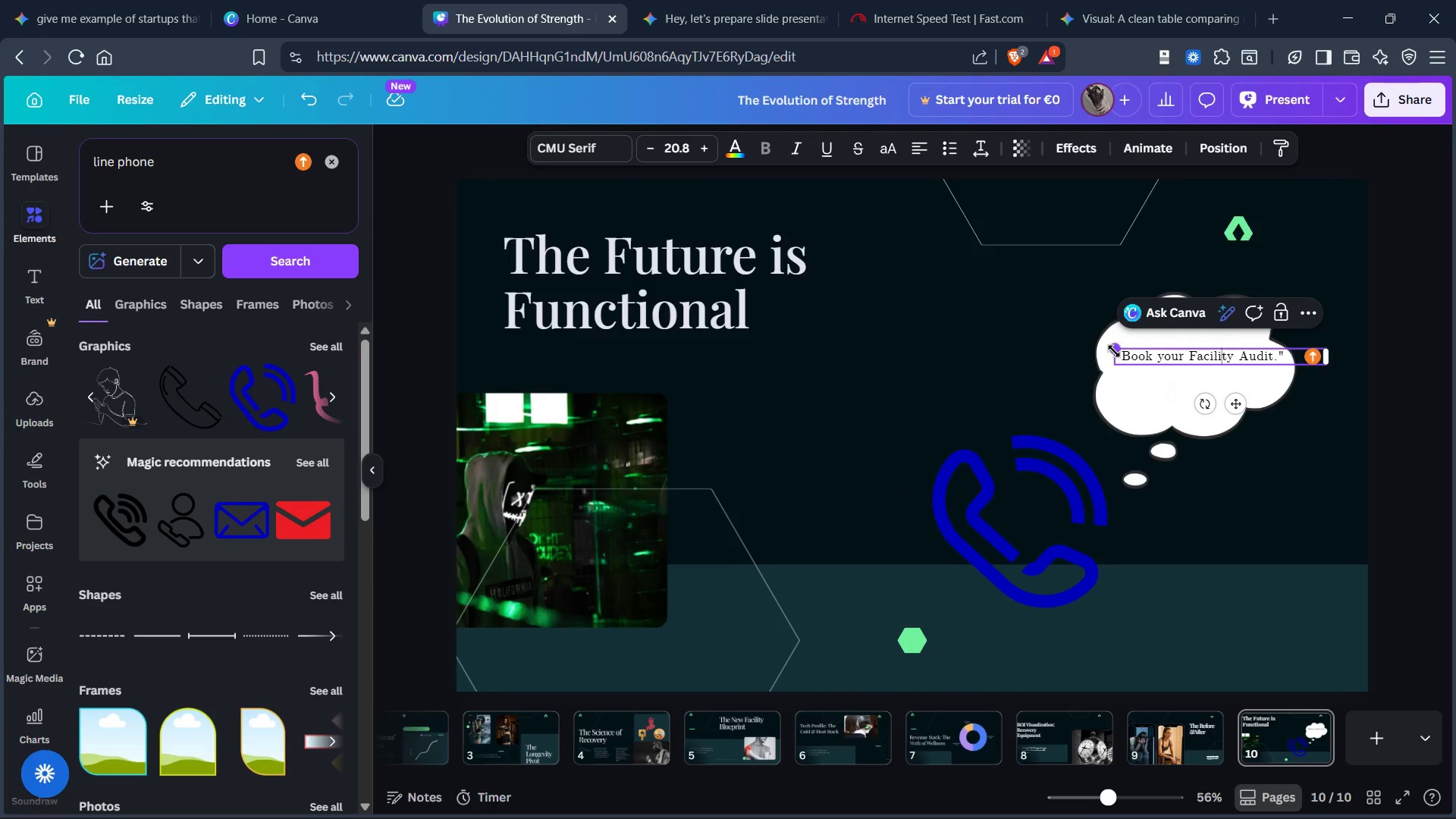 
left_click_drag(start_coordinate=[1114, 350], to_coordinate=[1112, 326])
 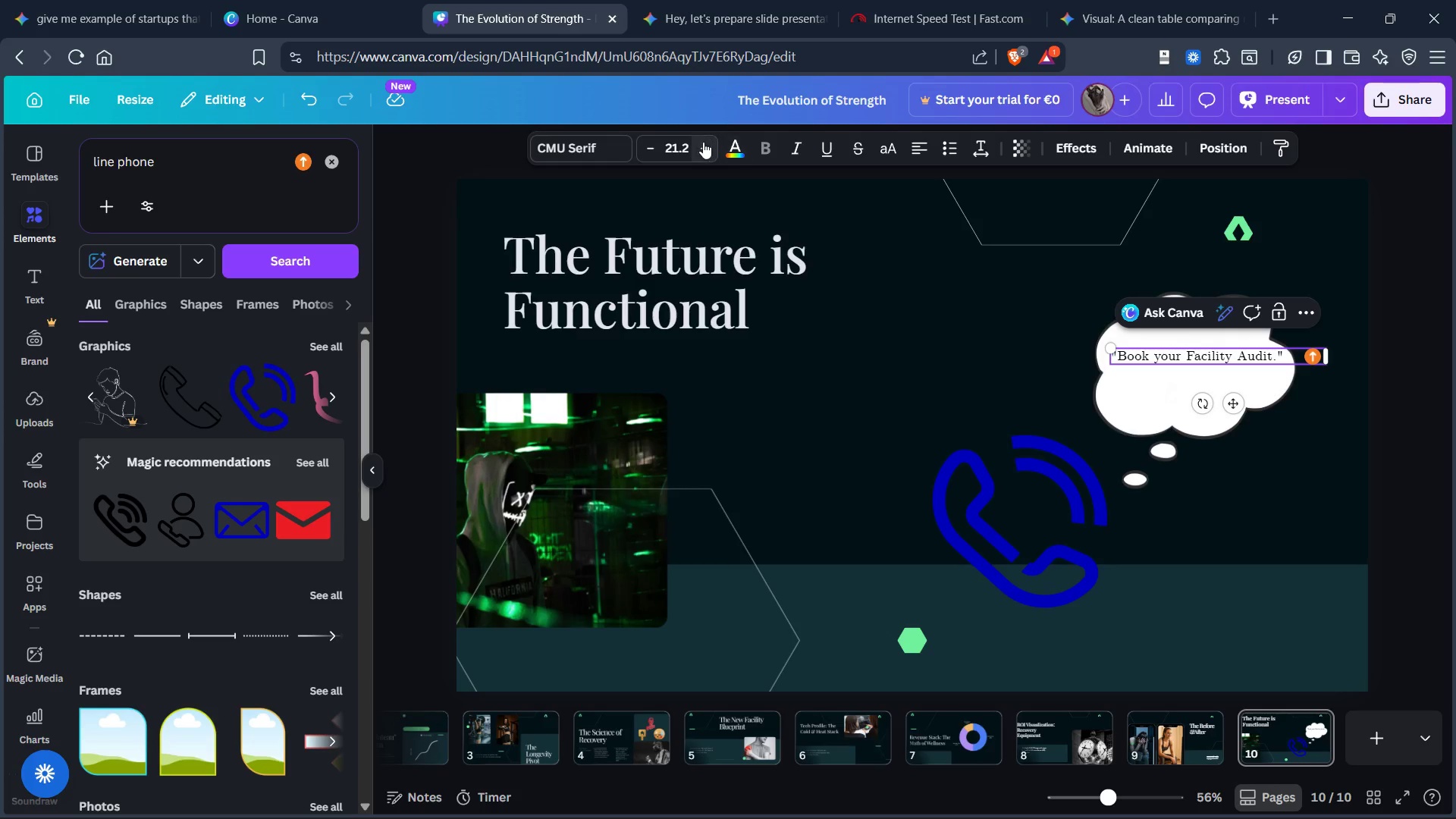 
double_click([694, 143])
 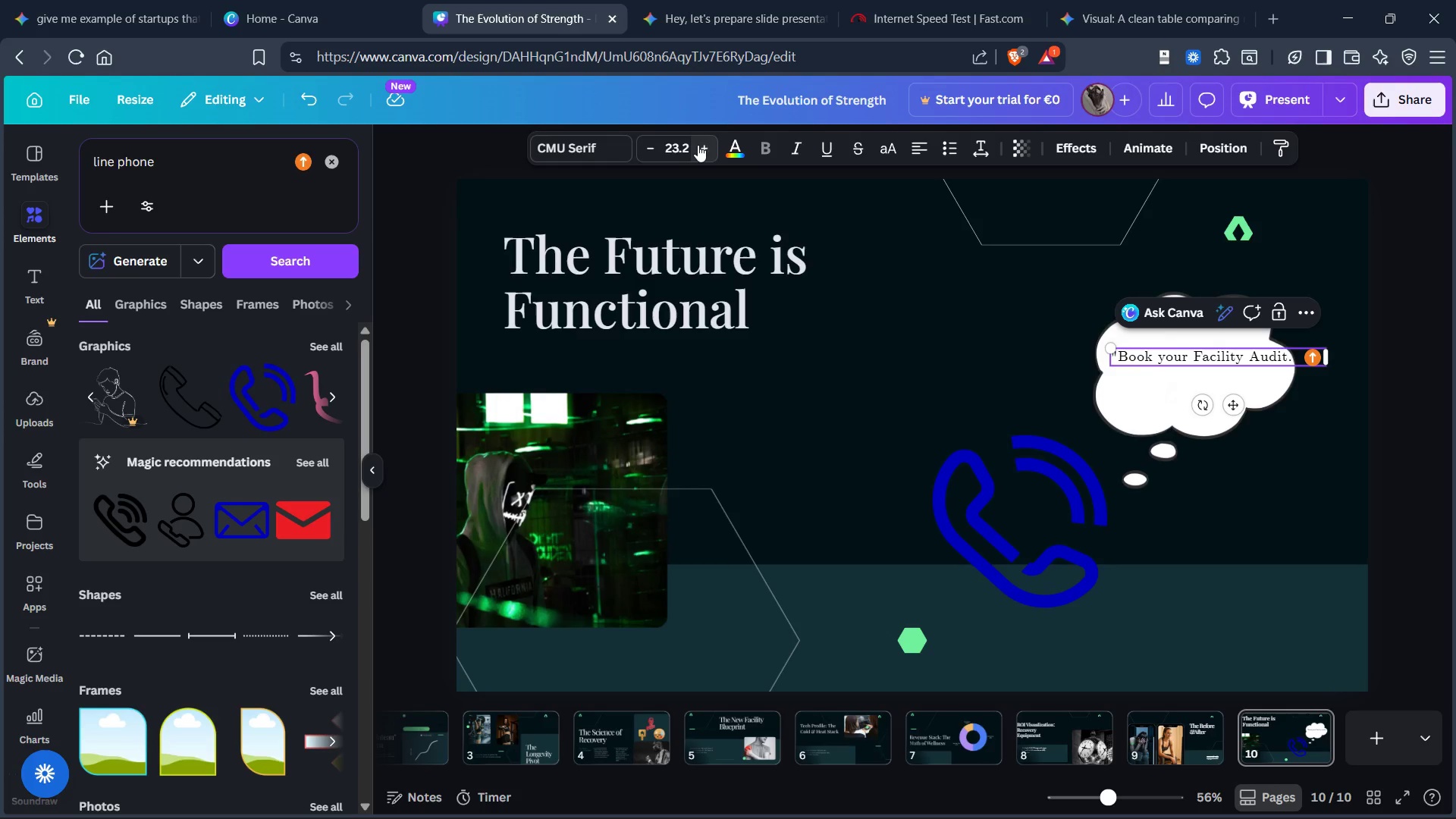 
triple_click([699, 145])
 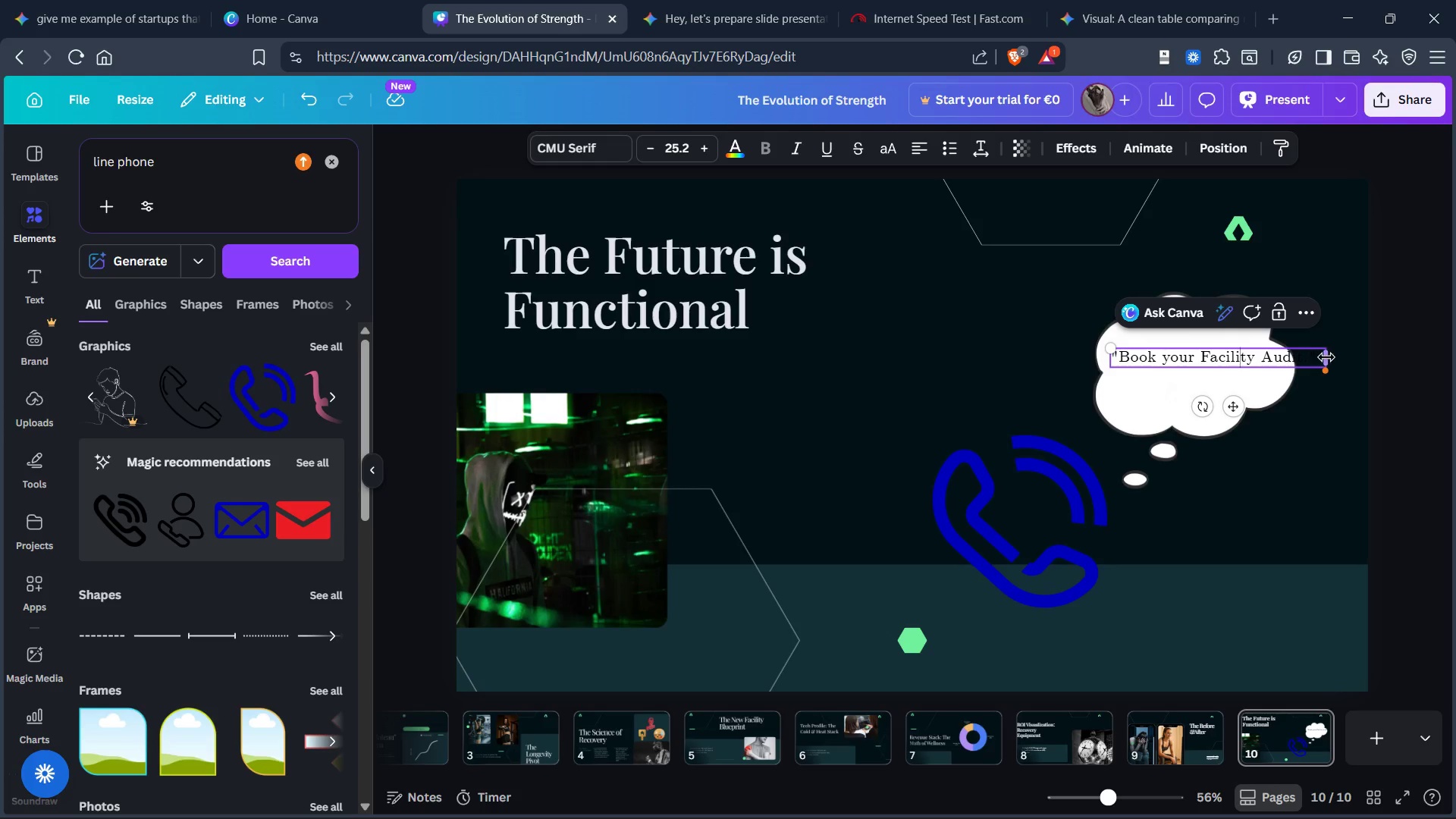 
left_click_drag(start_coordinate=[1328, 357], to_coordinate=[1263, 361])
 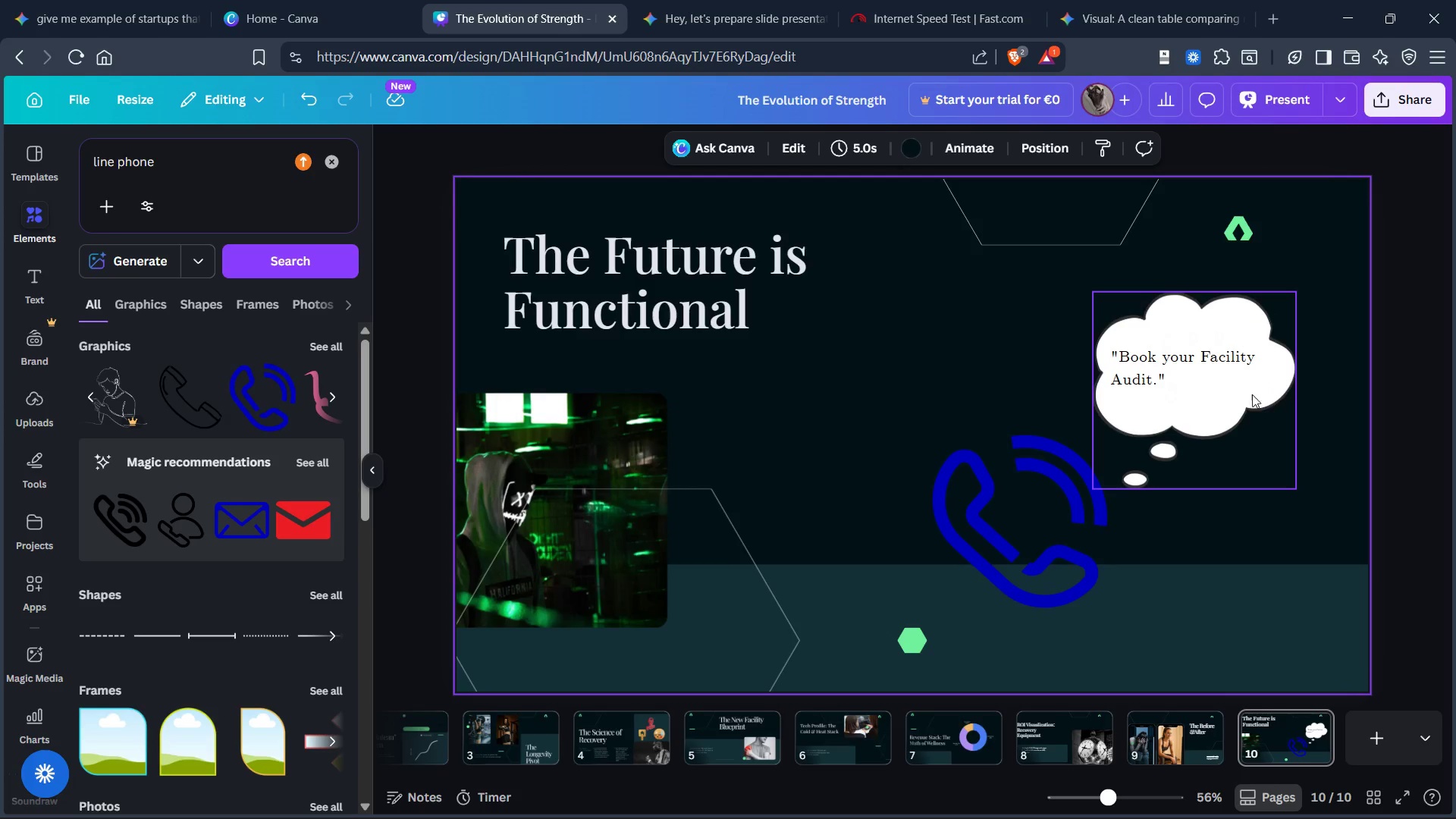 
left_click_drag(start_coordinate=[1166, 367], to_coordinate=[1169, 363])
 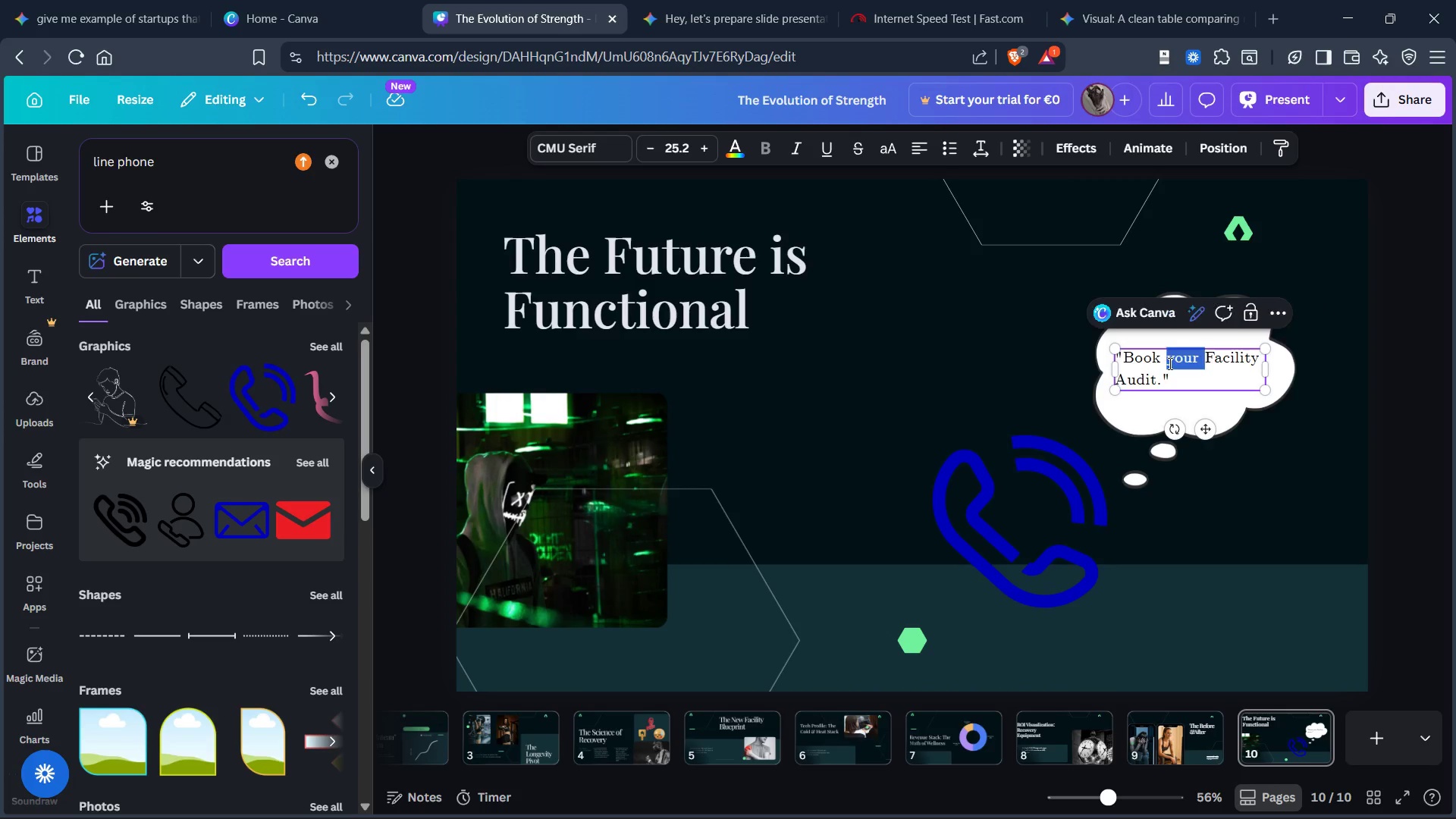 
double_click([1169, 363])
 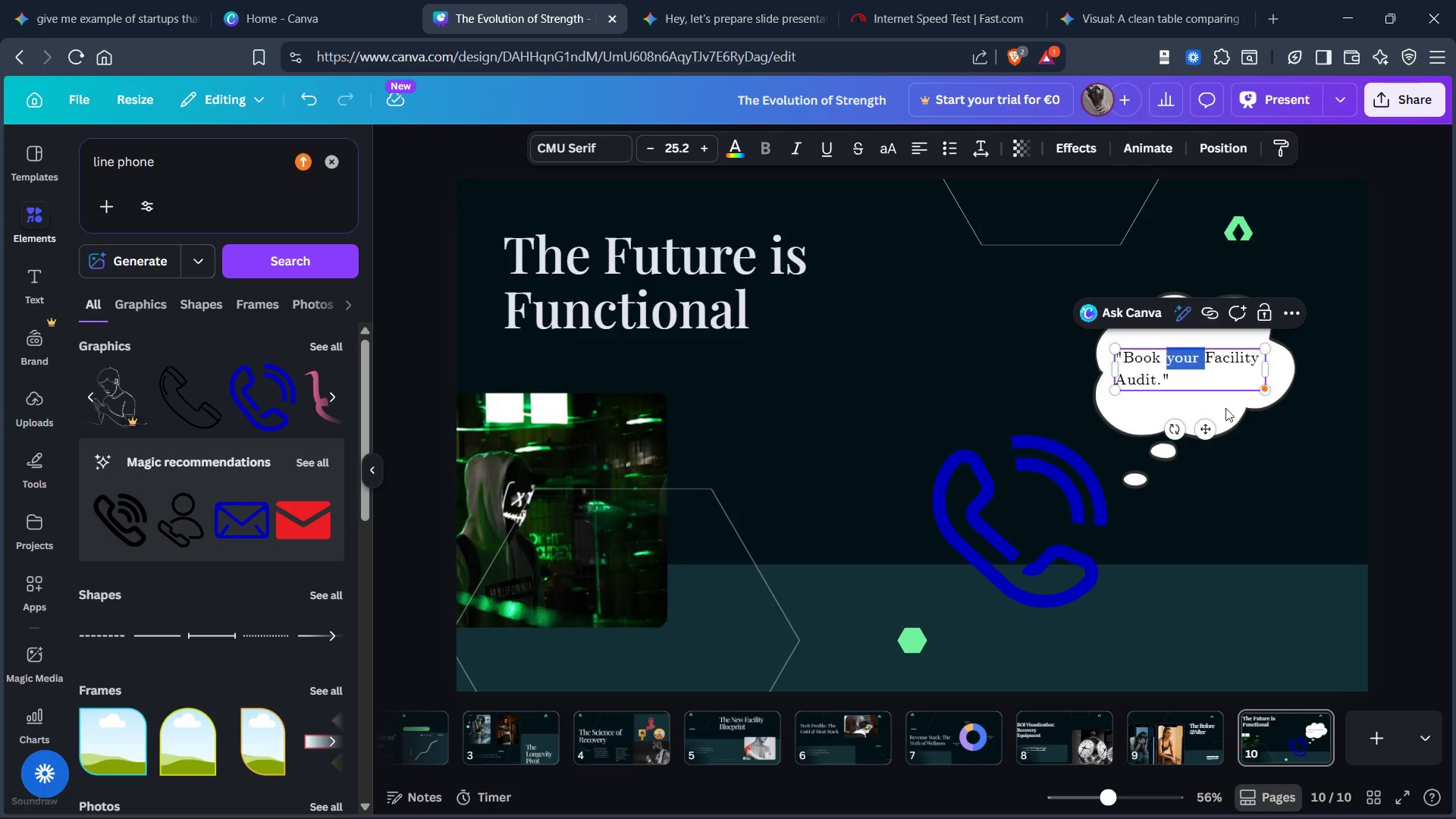 
left_click([1235, 375])
 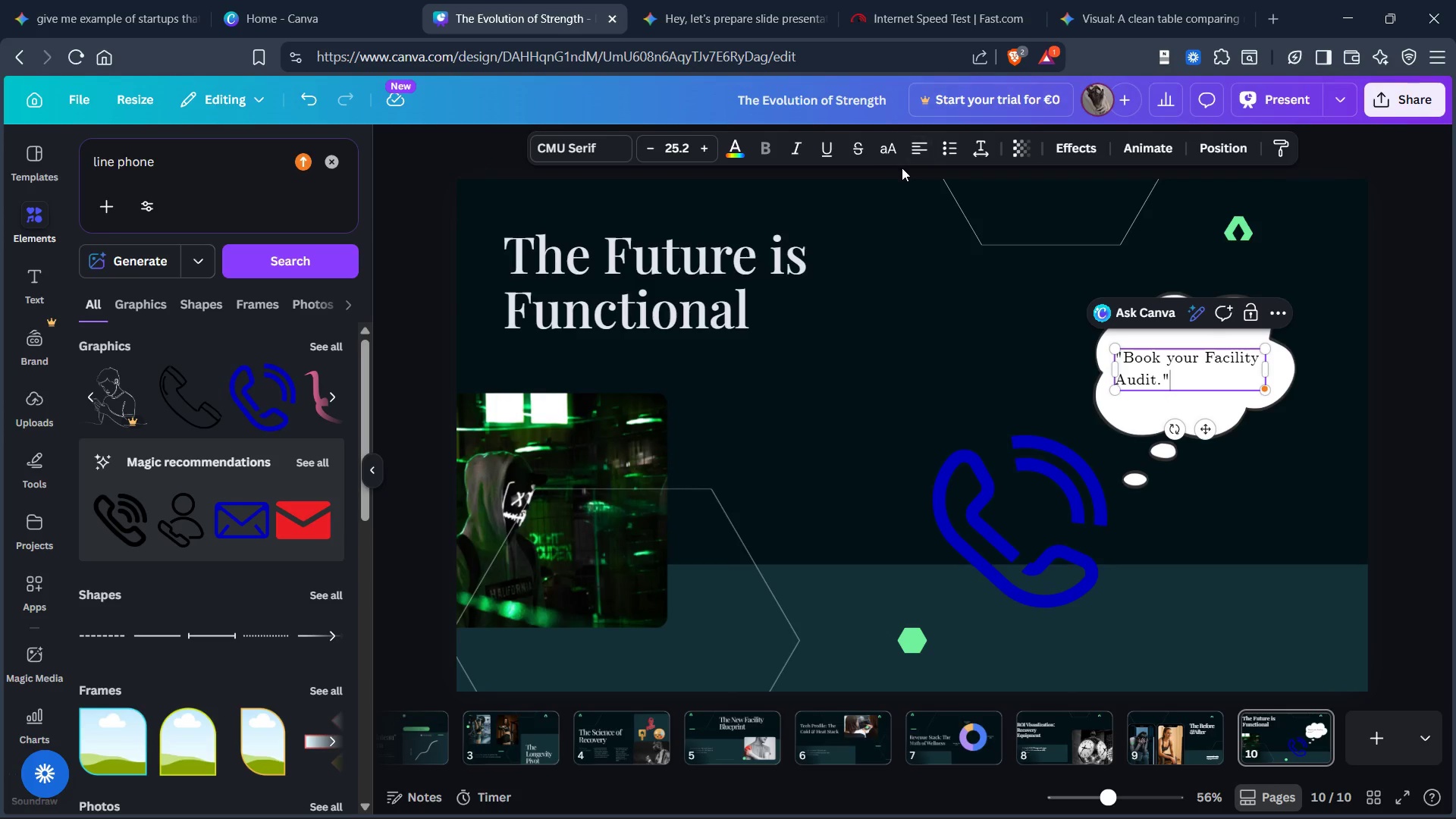 
left_click([915, 152])
 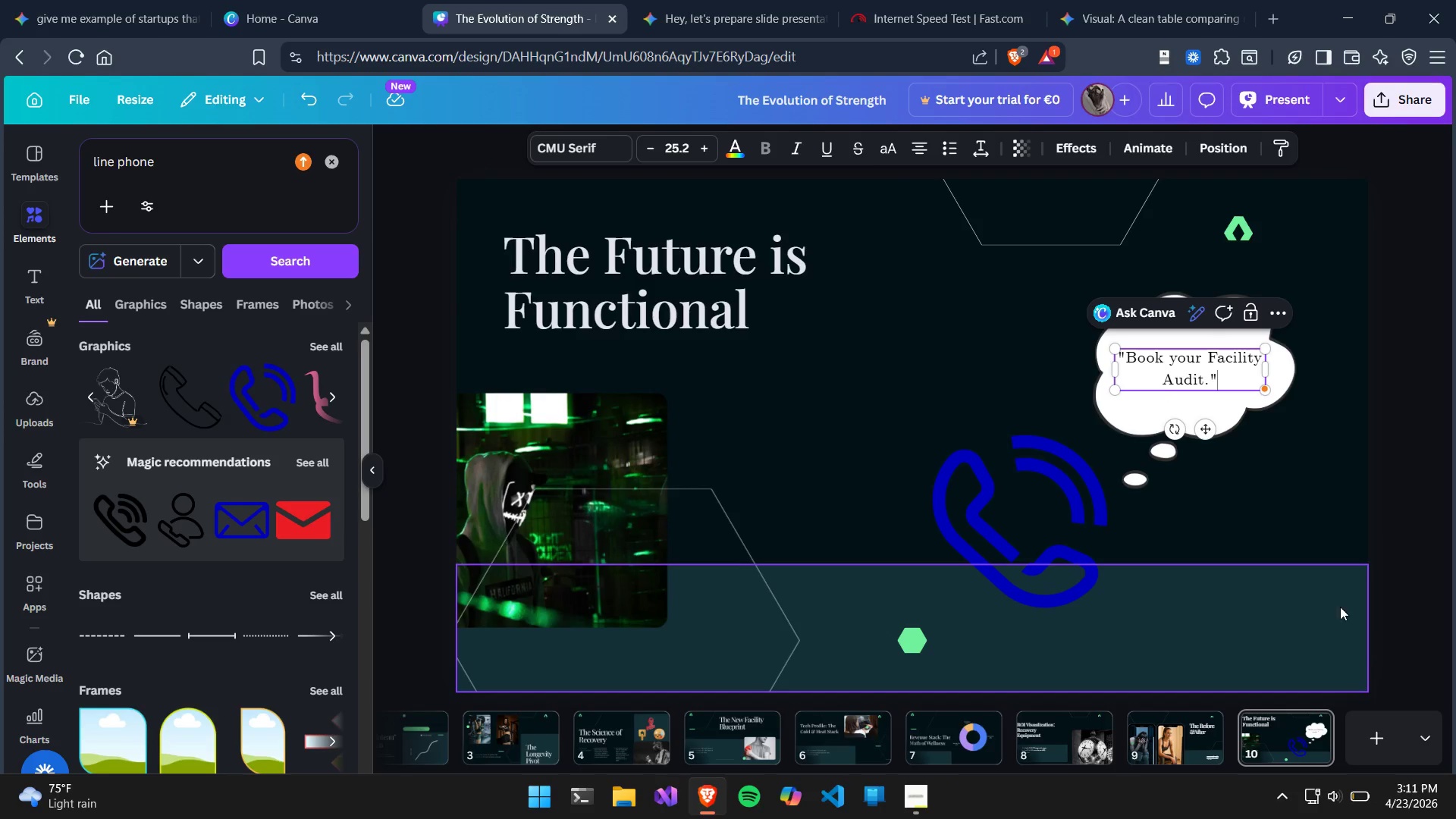 
left_click([1320, 492])
 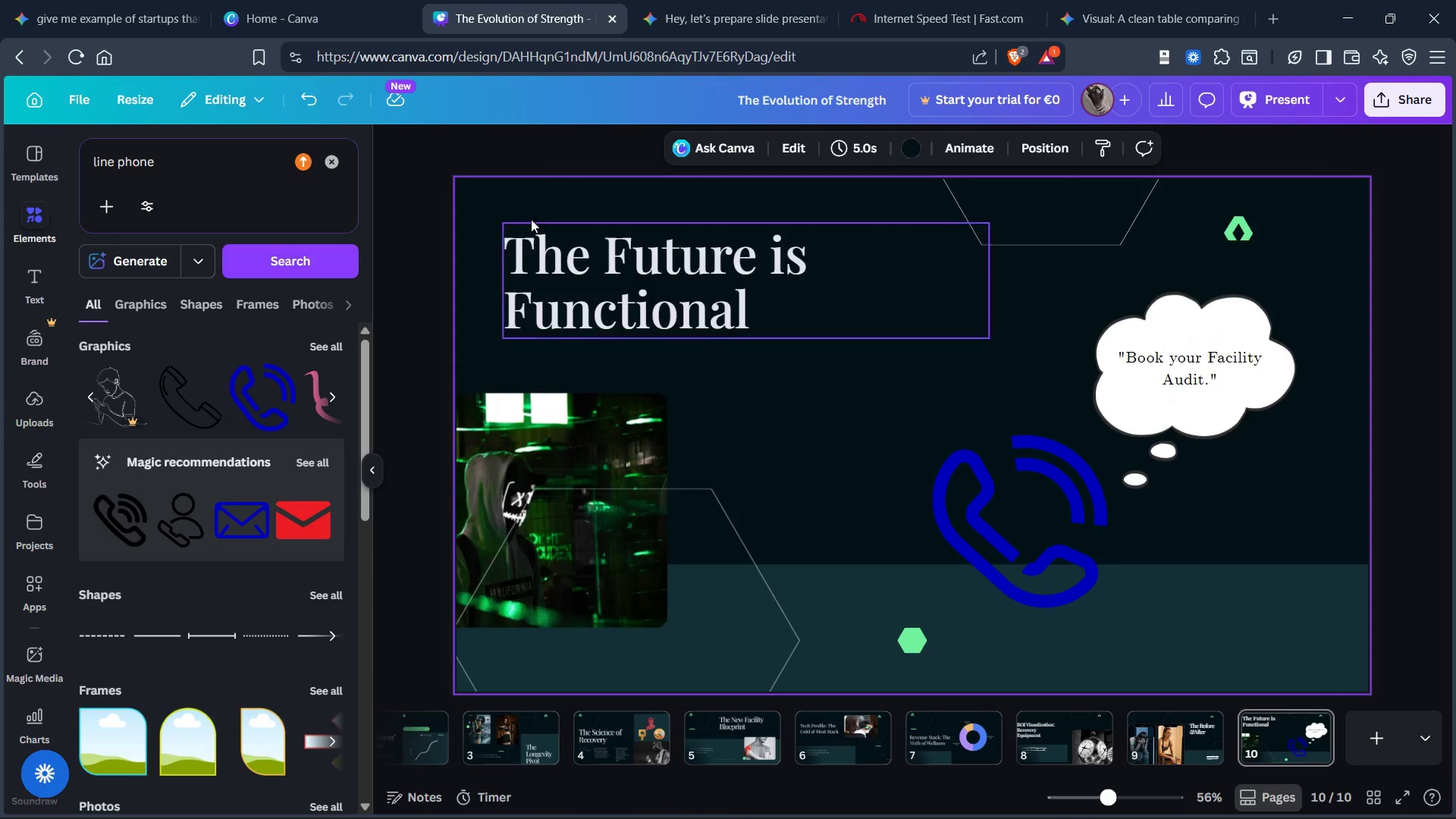 
left_click([680, 11])
 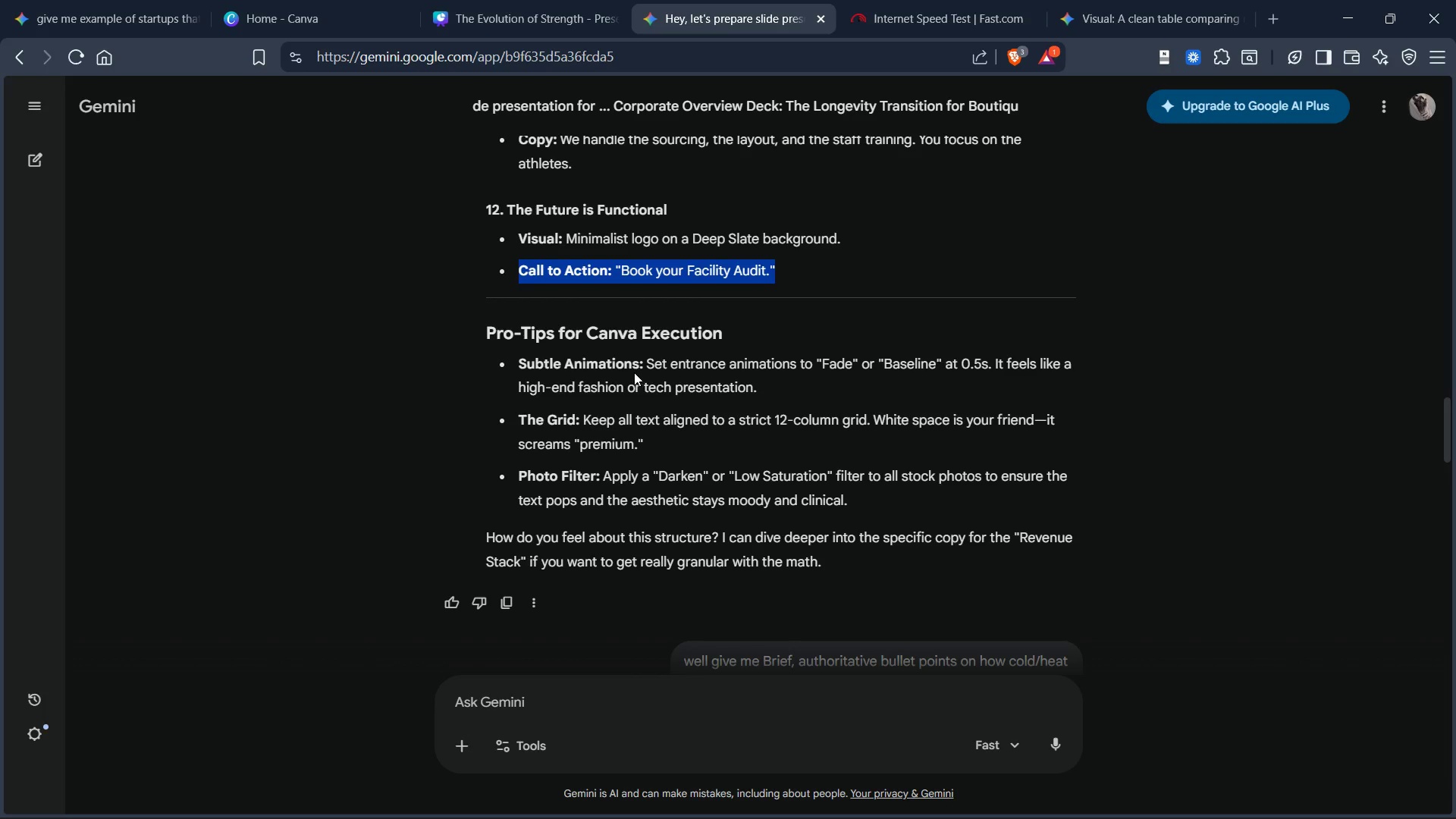 
left_click([553, 14])
 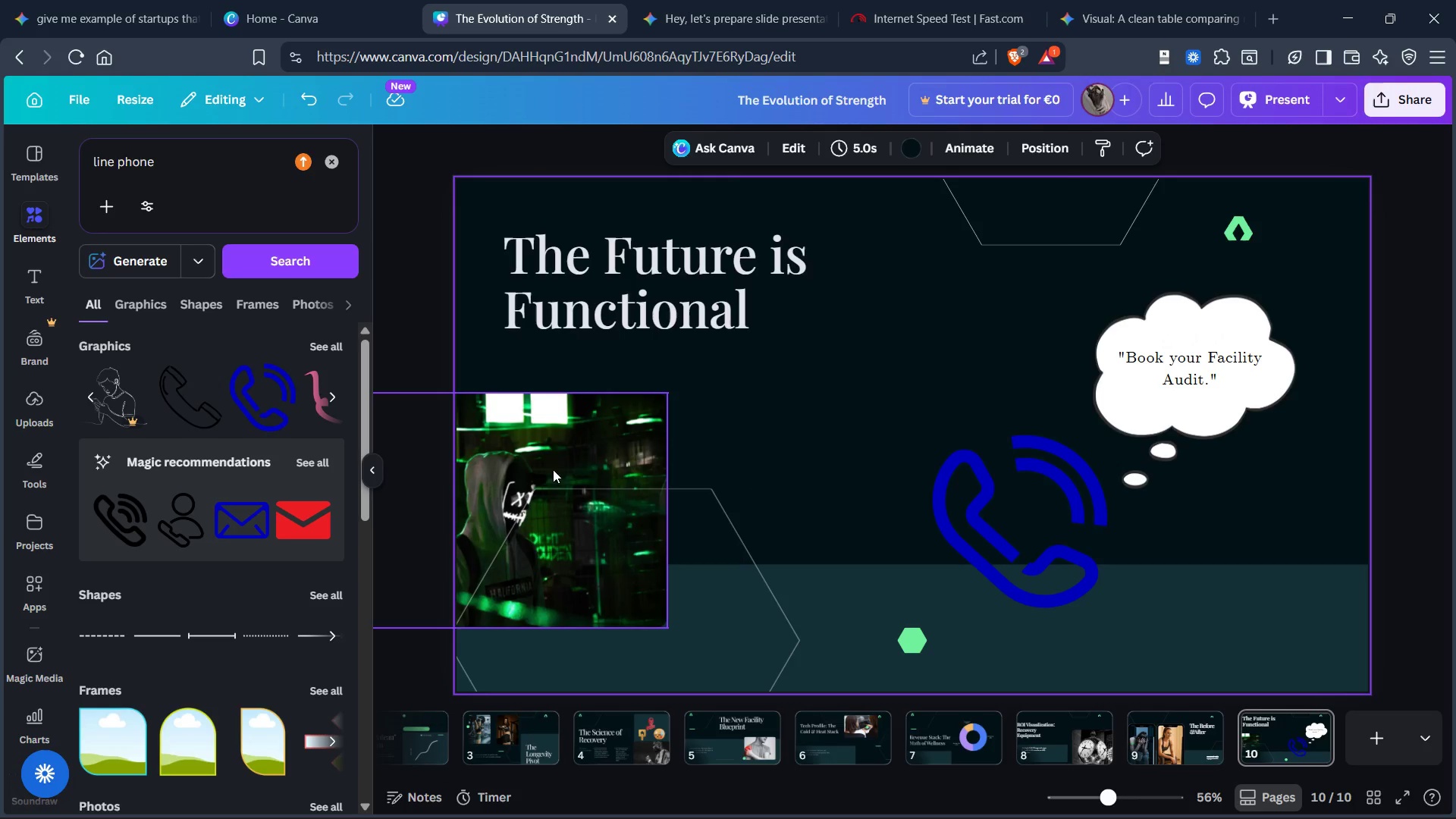 
left_click_drag(start_coordinate=[553, 441], to_coordinate=[667, 510])
 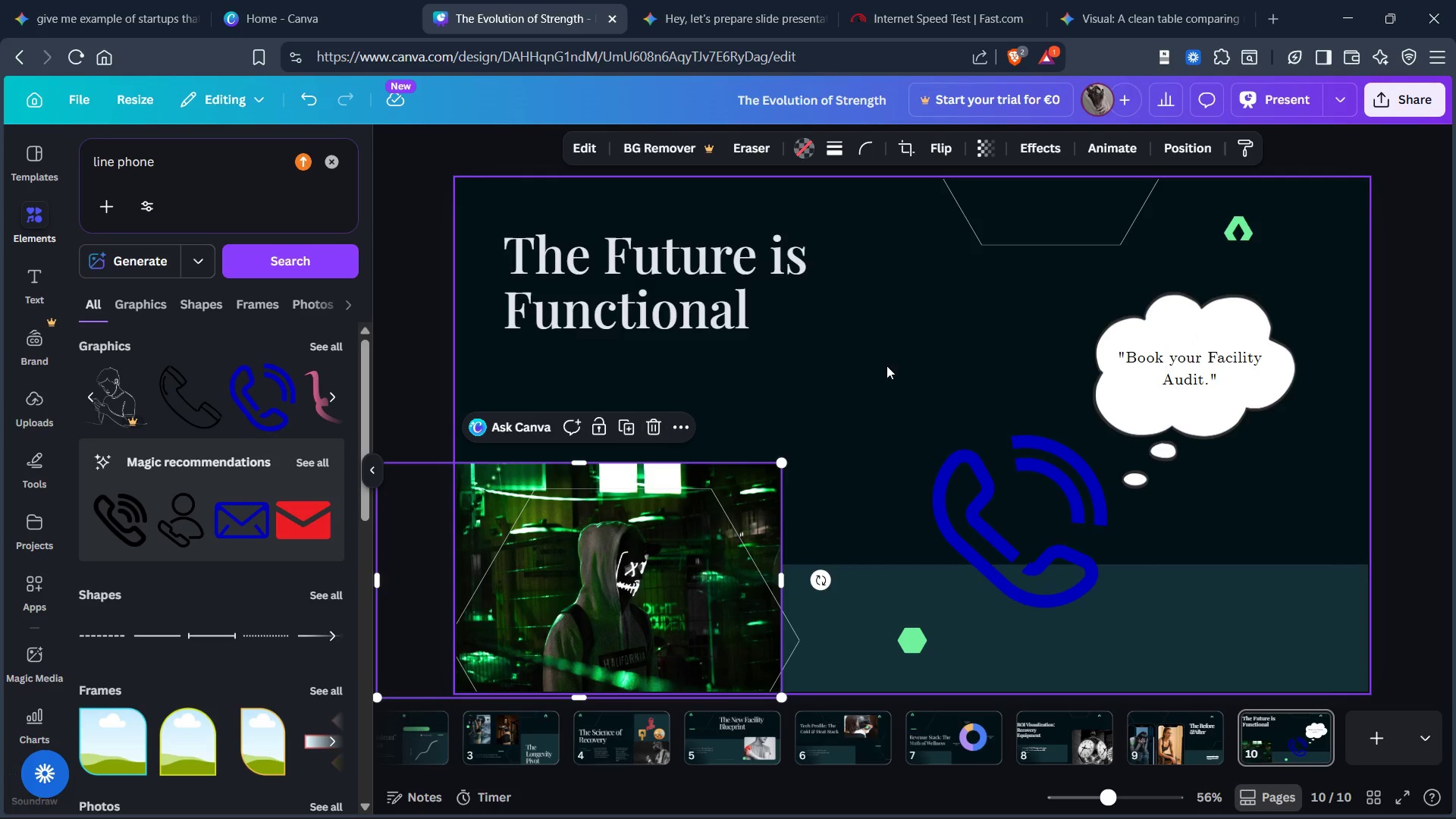 
left_click([888, 365])
 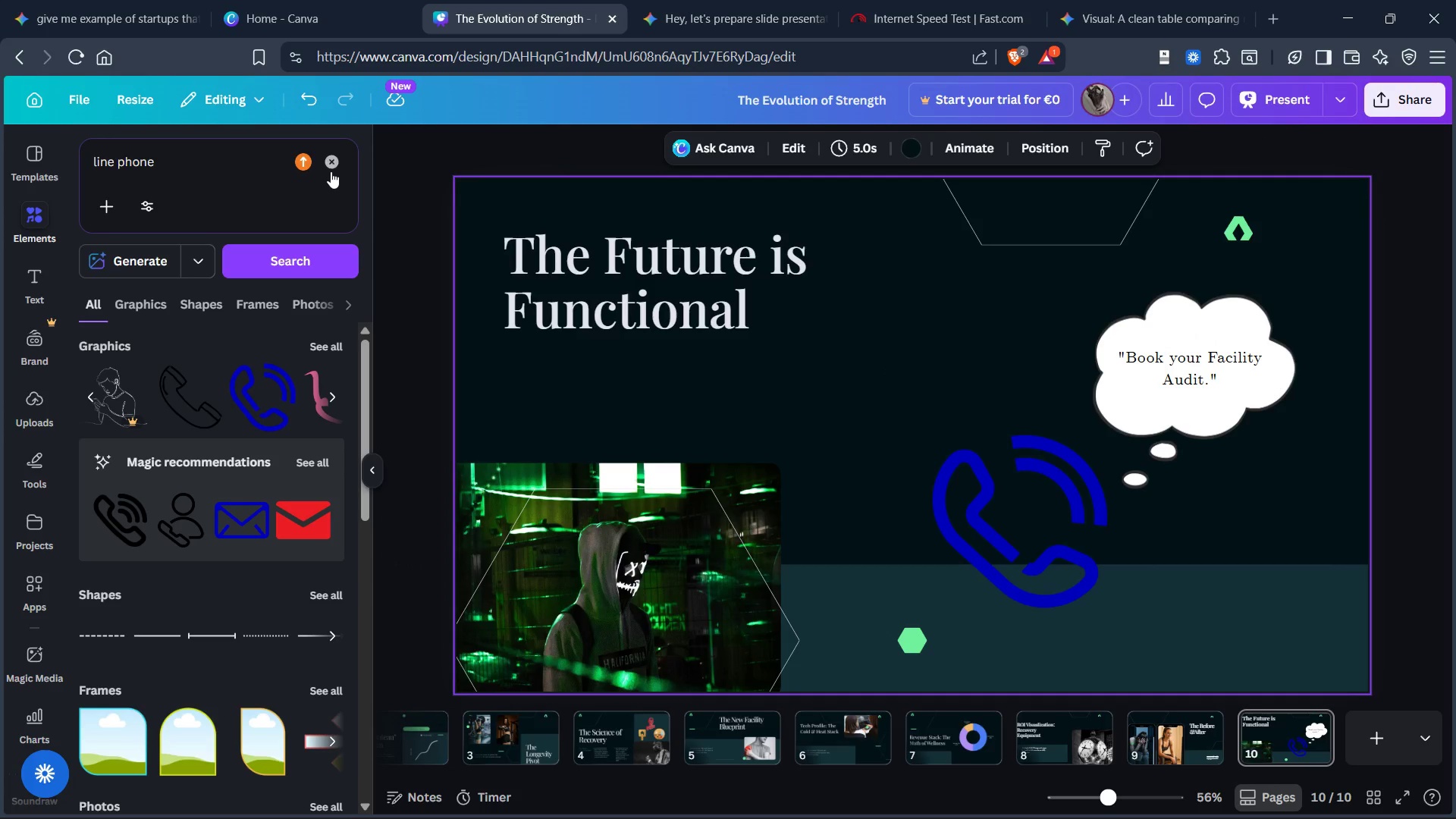 
left_click([199, 162])
 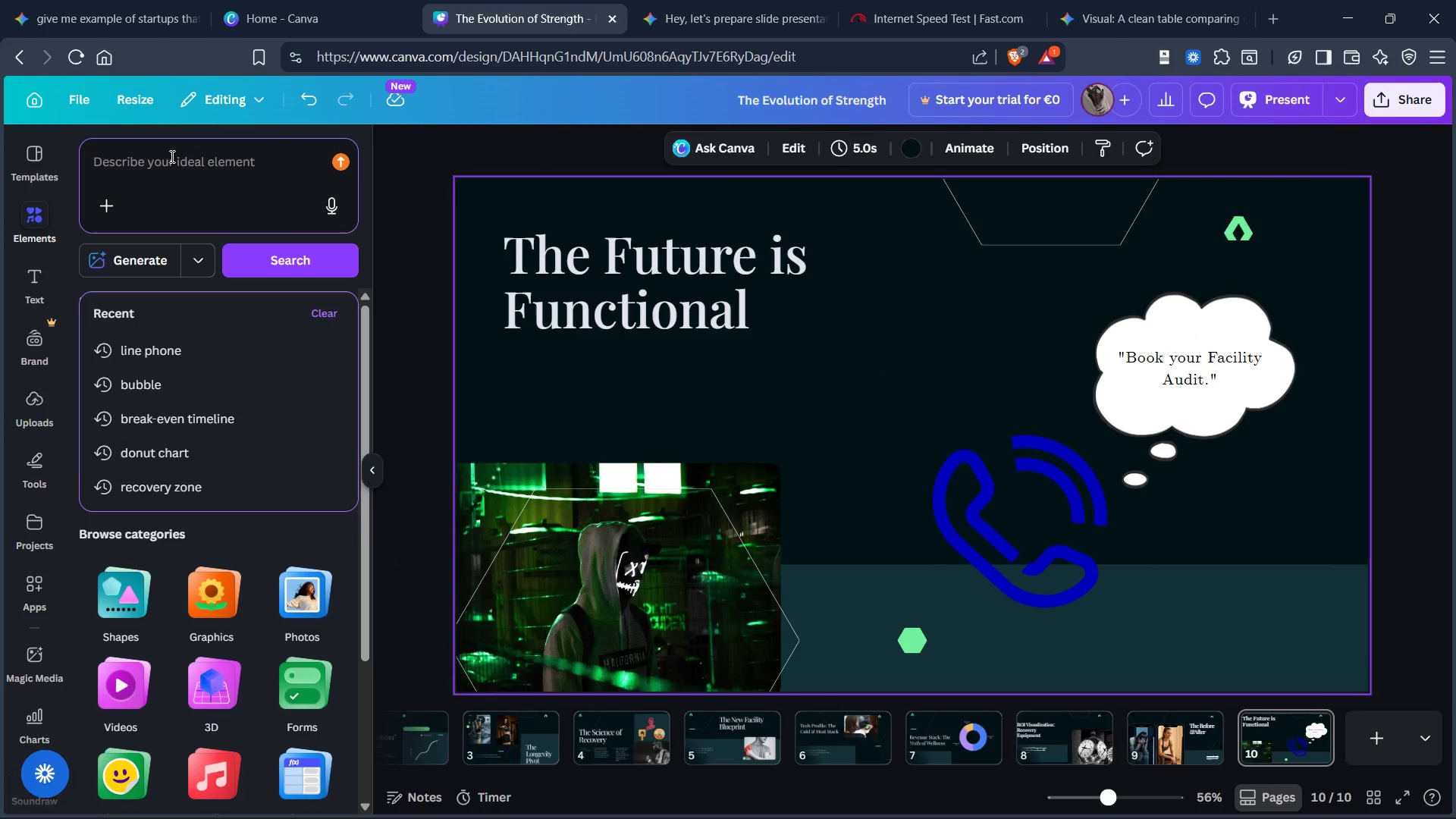 
type(functional future)
 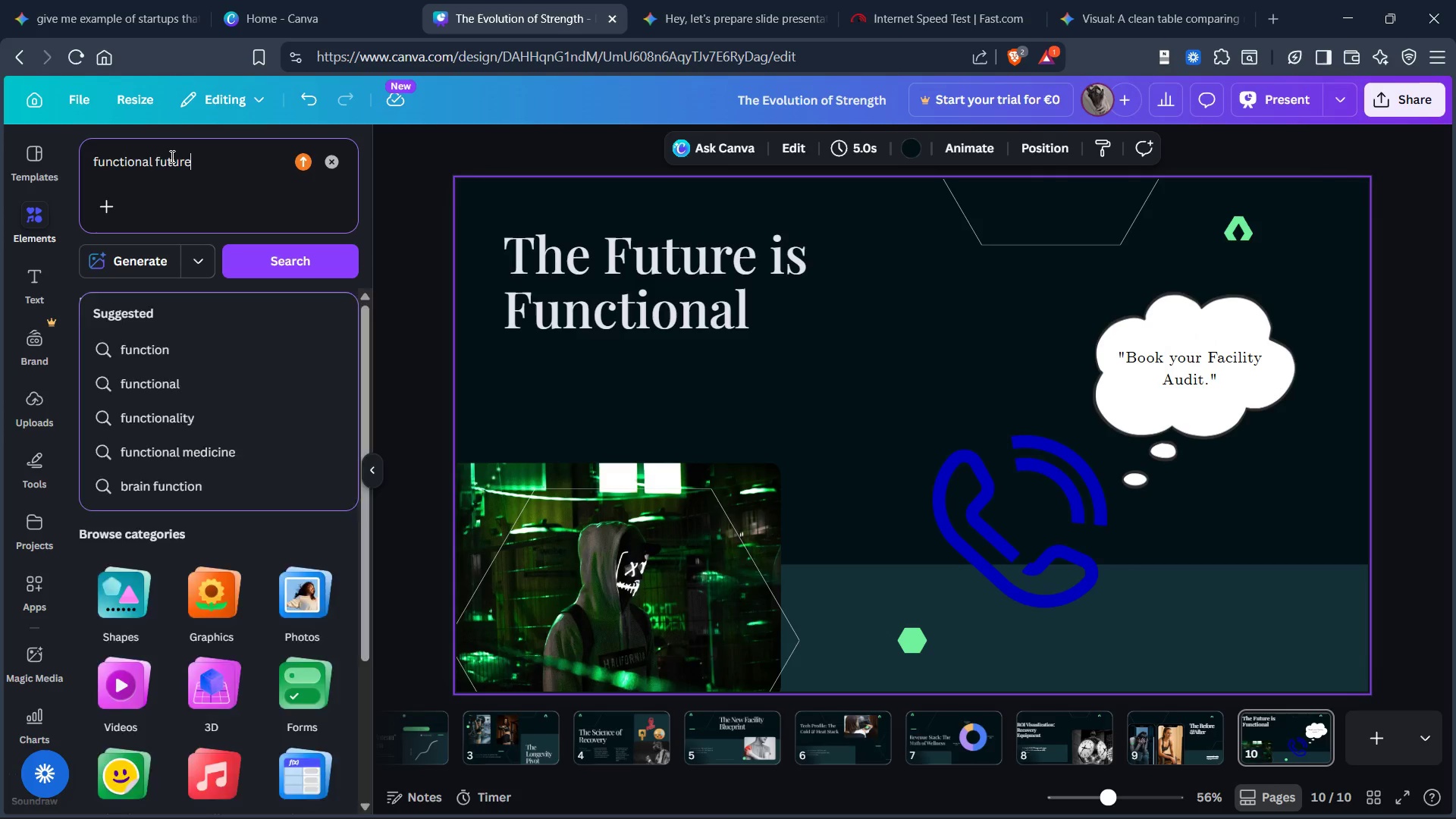 
key(Enter)
 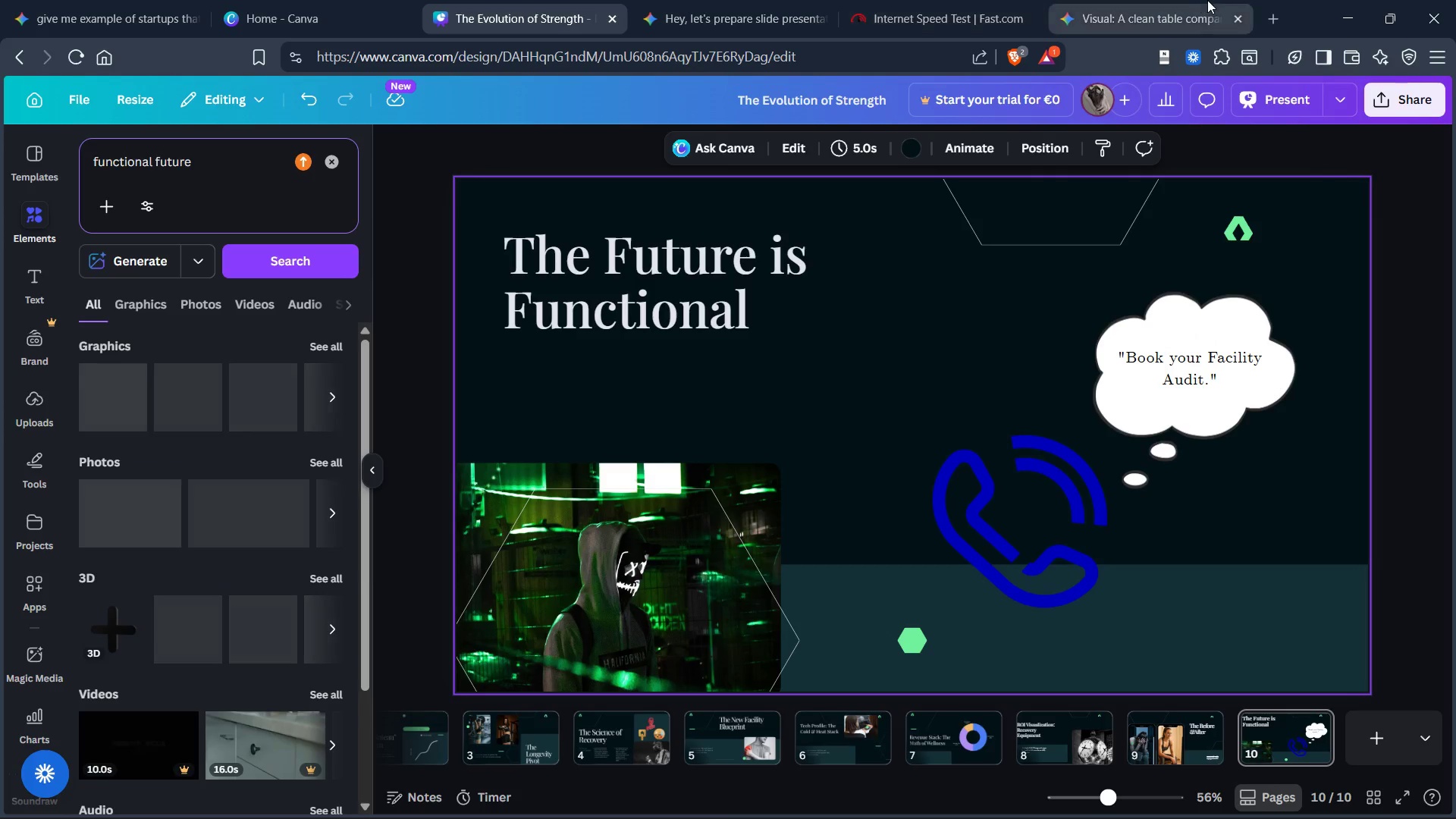 
left_click([1160, 6])
 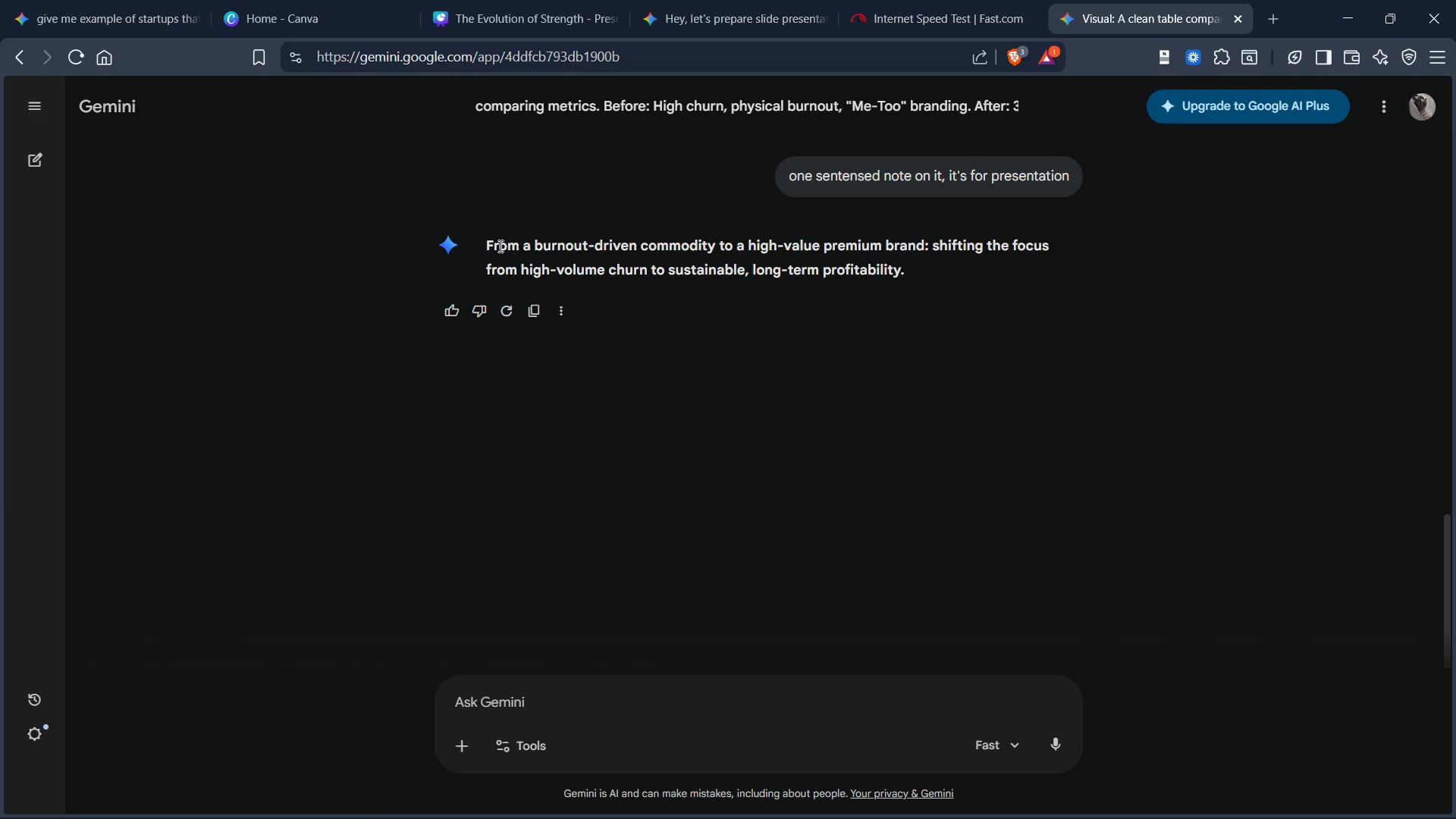 
left_click_drag(start_coordinate=[484, 243], to_coordinate=[981, 297])
 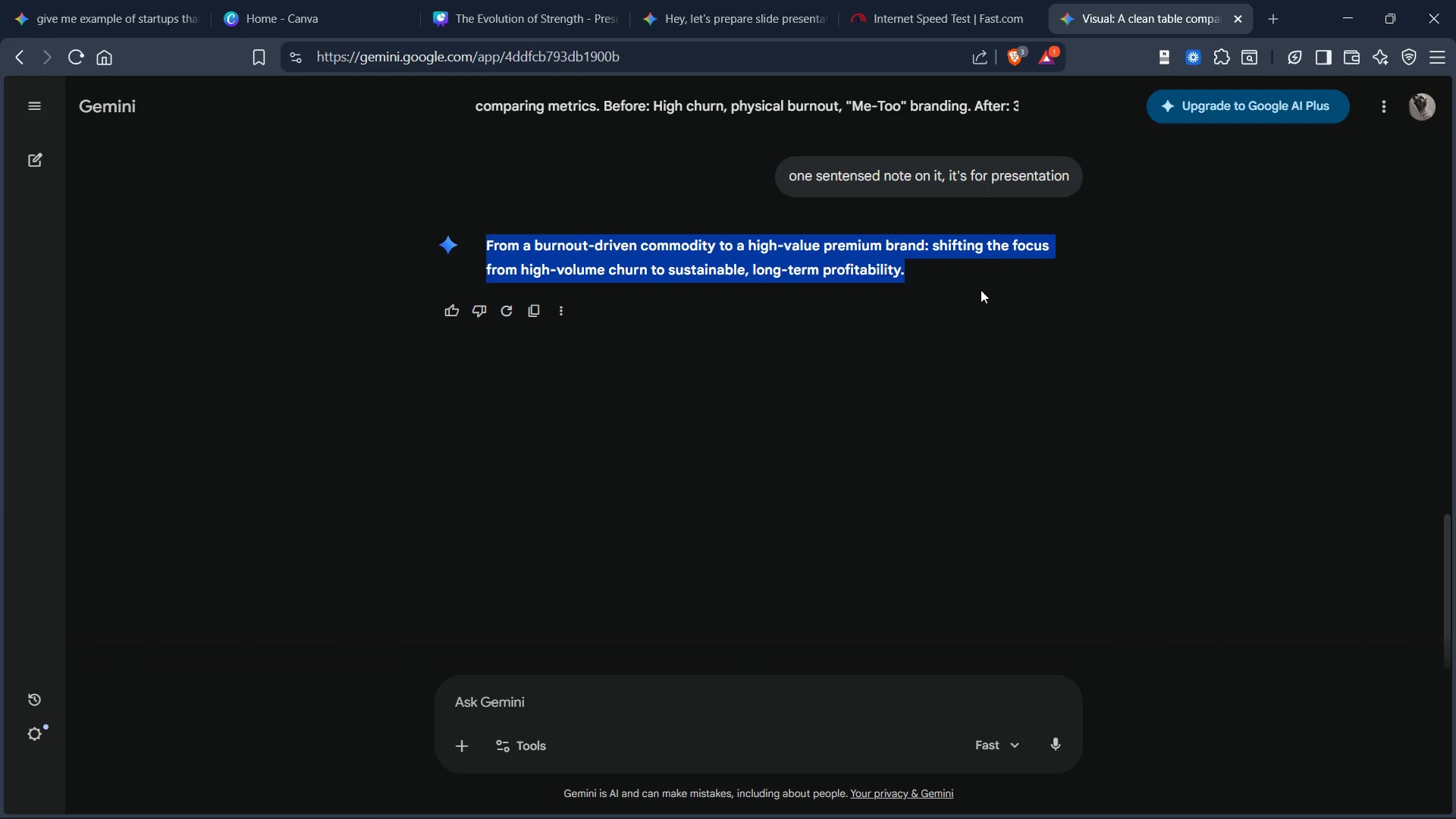 
key(Control+C)
 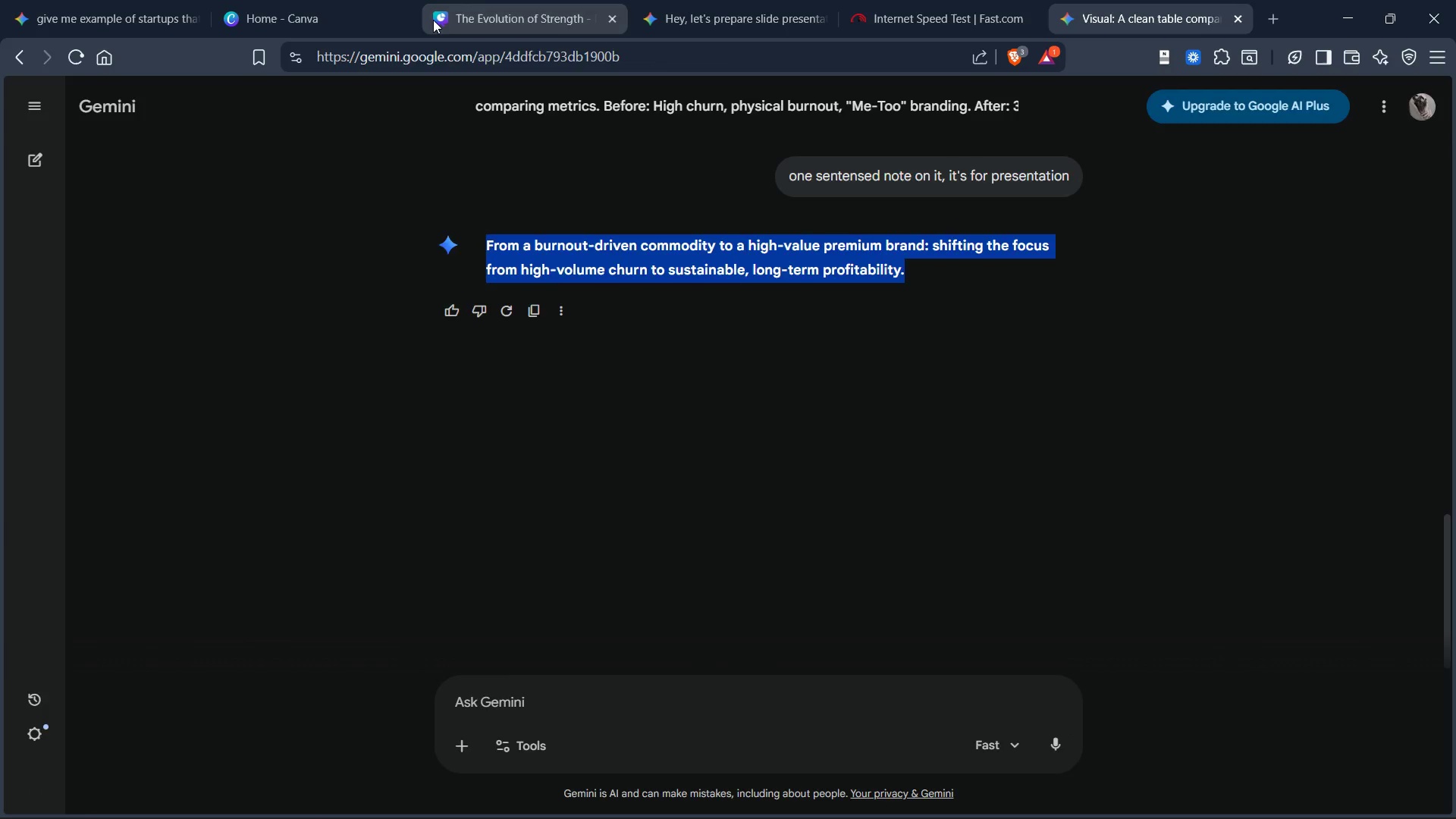 
left_click([433, 20])
 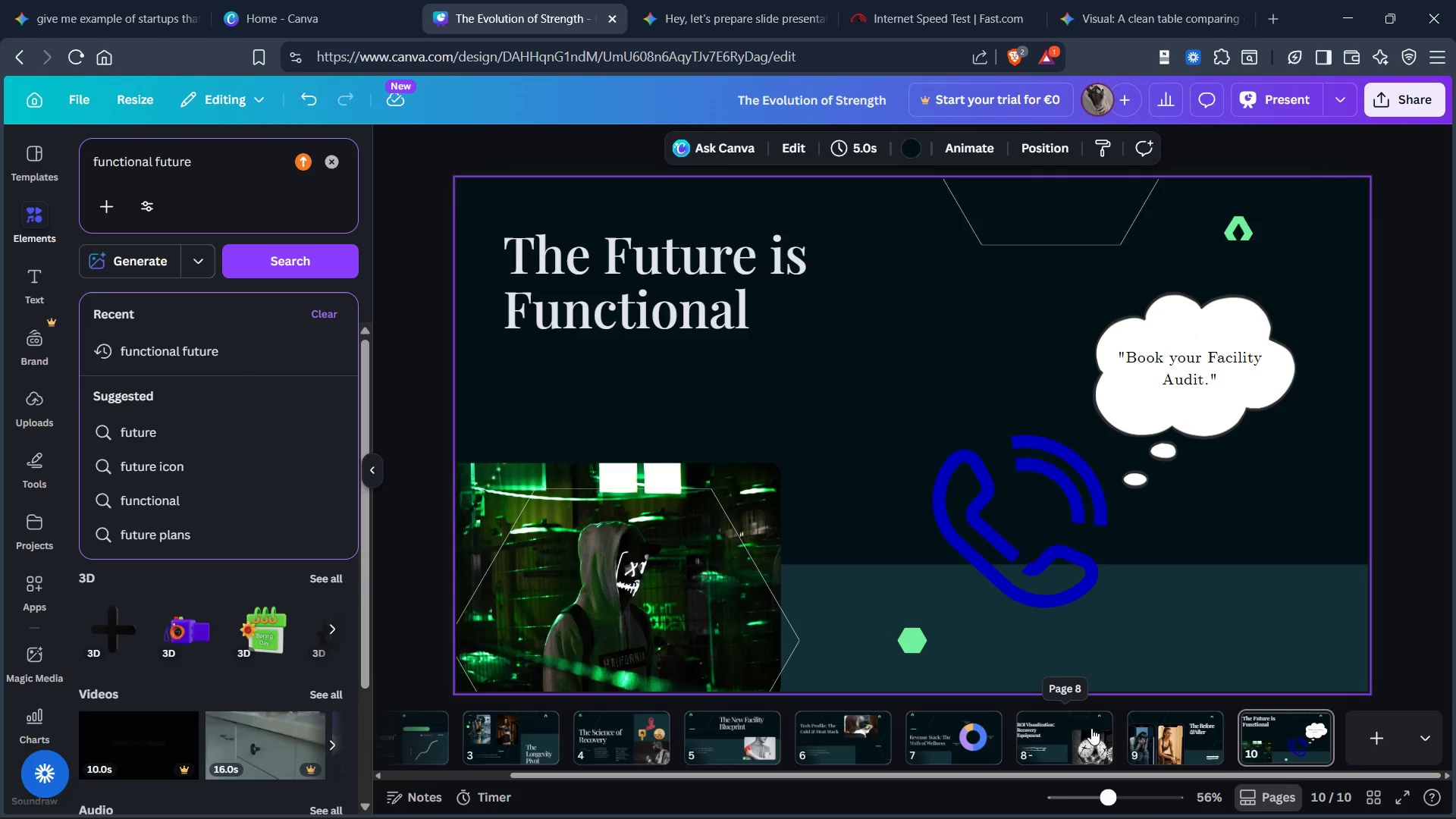 
left_click([1160, 730])
 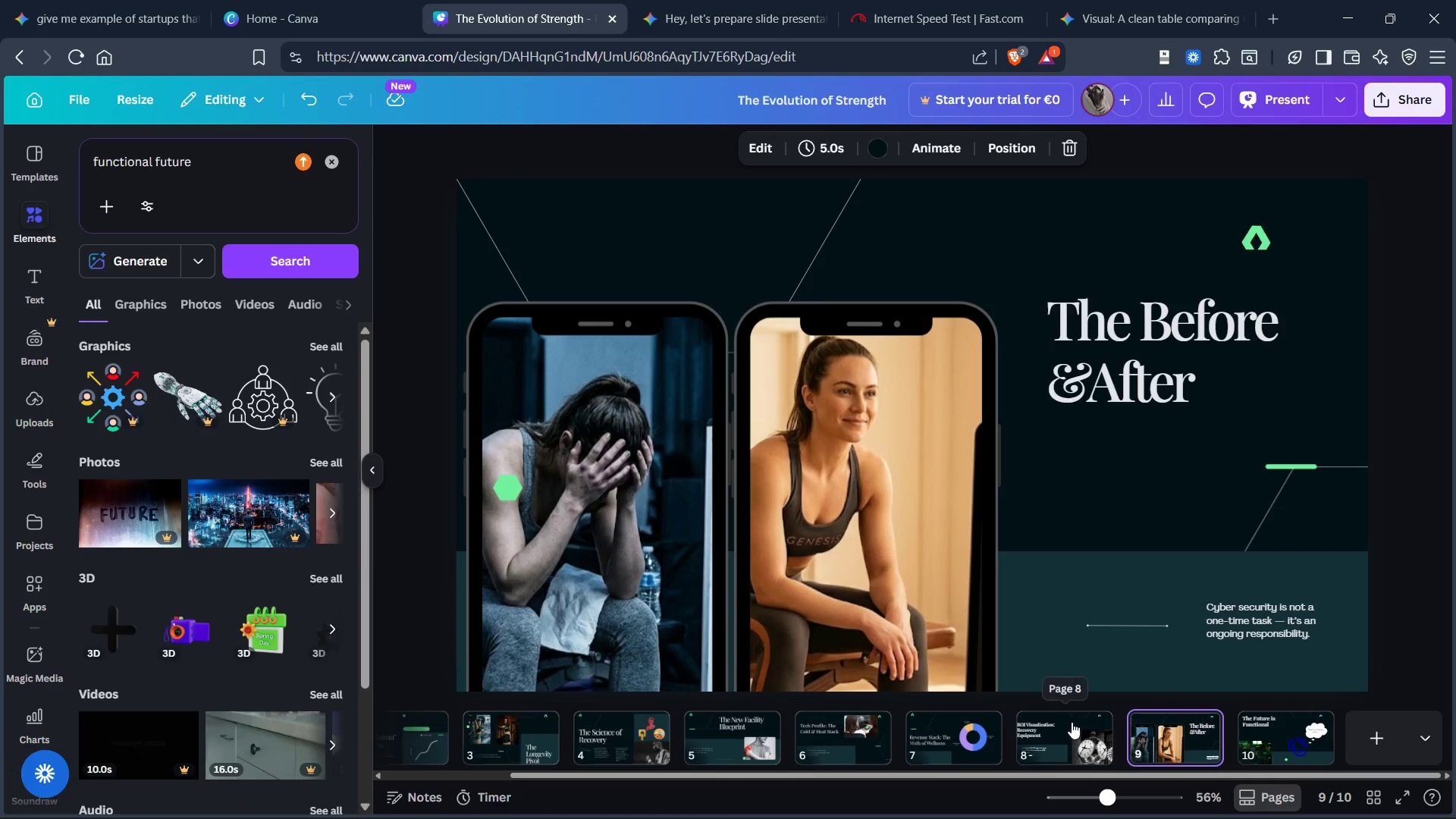 
left_click([1068, 722])
 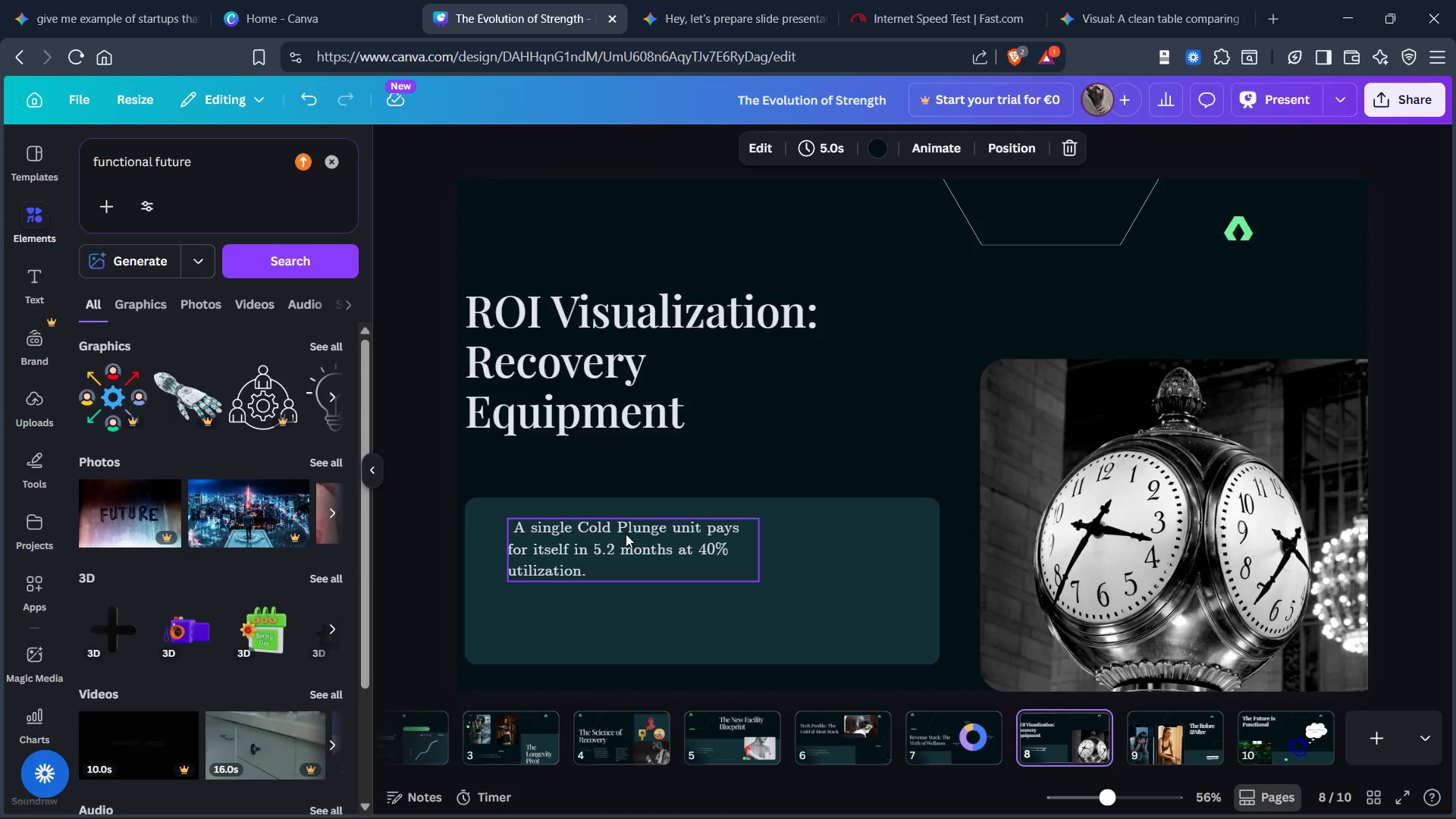 
left_click([626, 534])
 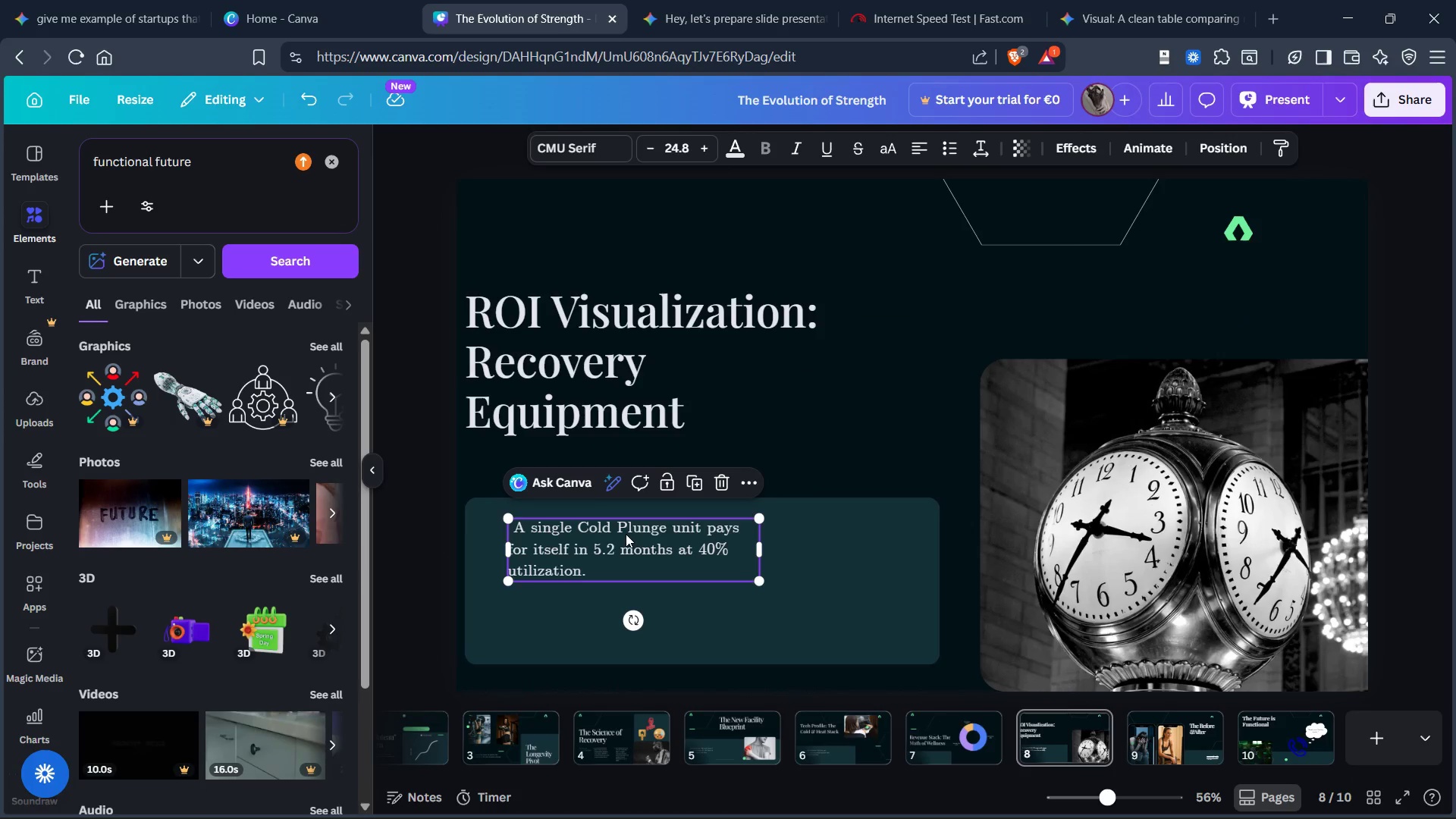 
key(Control+C)
 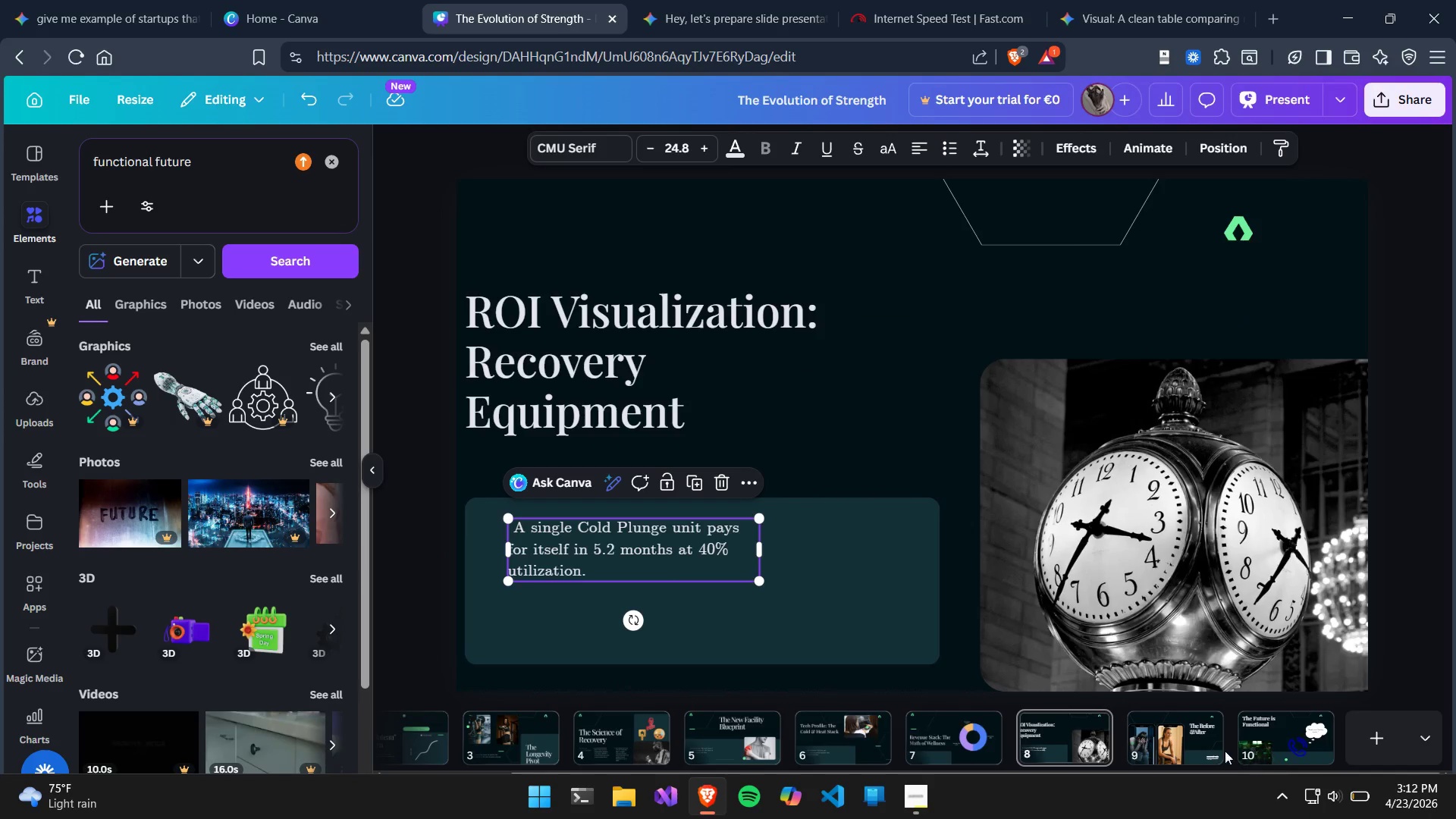 
left_click([1185, 739])
 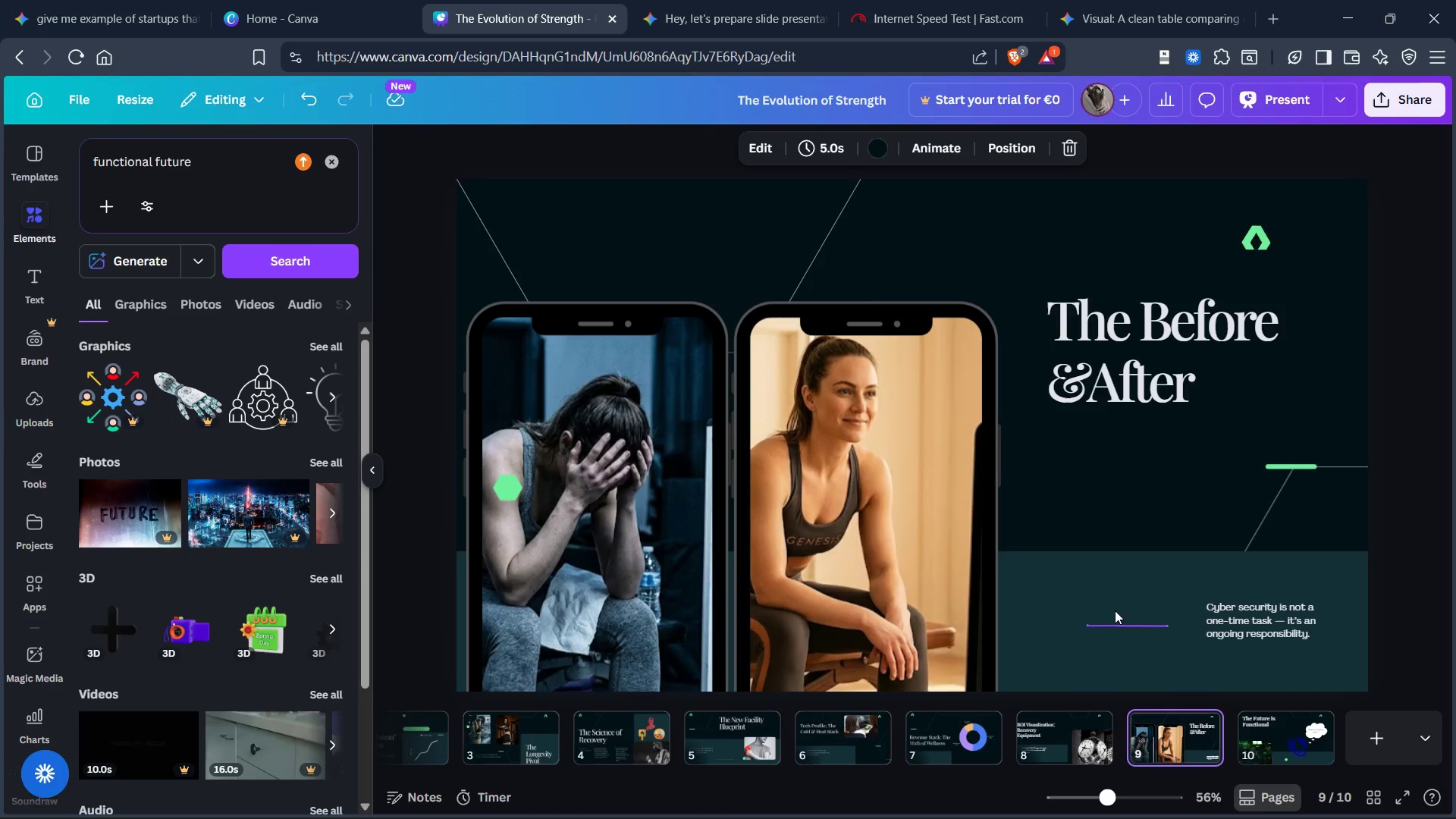 
left_click([1117, 594])
 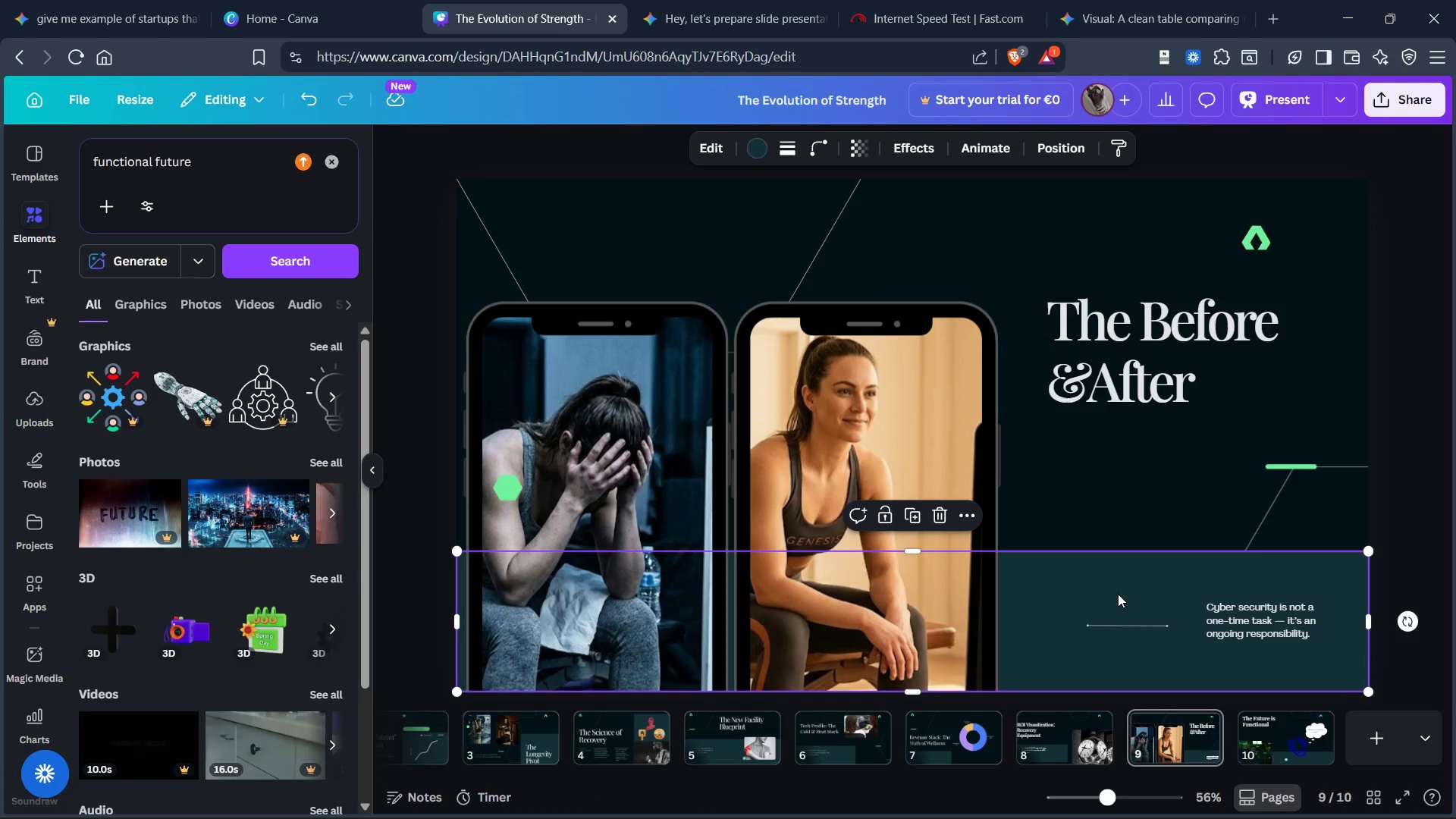 
key(Control+V)
 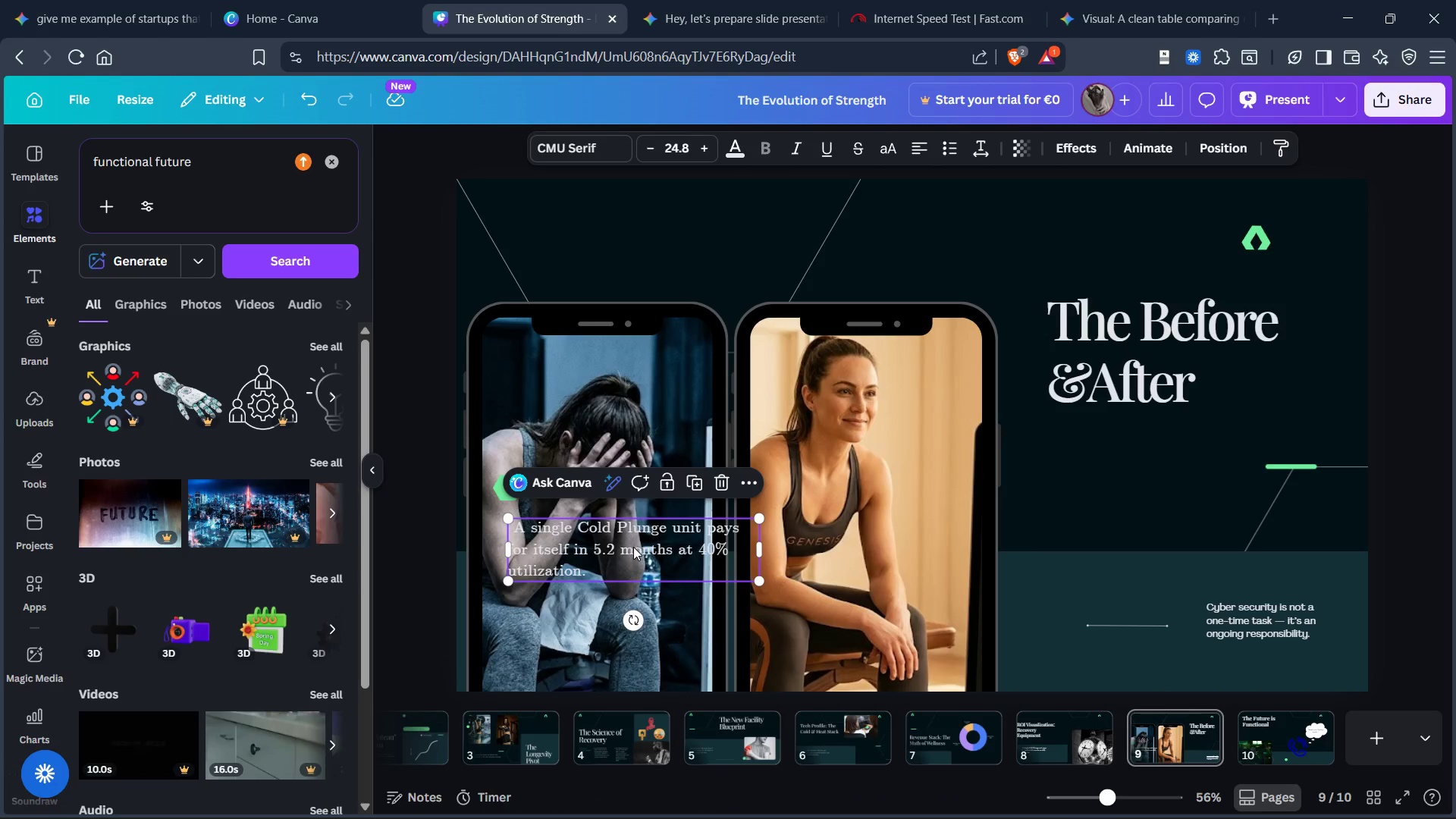 
left_click_drag(start_coordinate=[632, 544], to_coordinate=[1195, 581])
 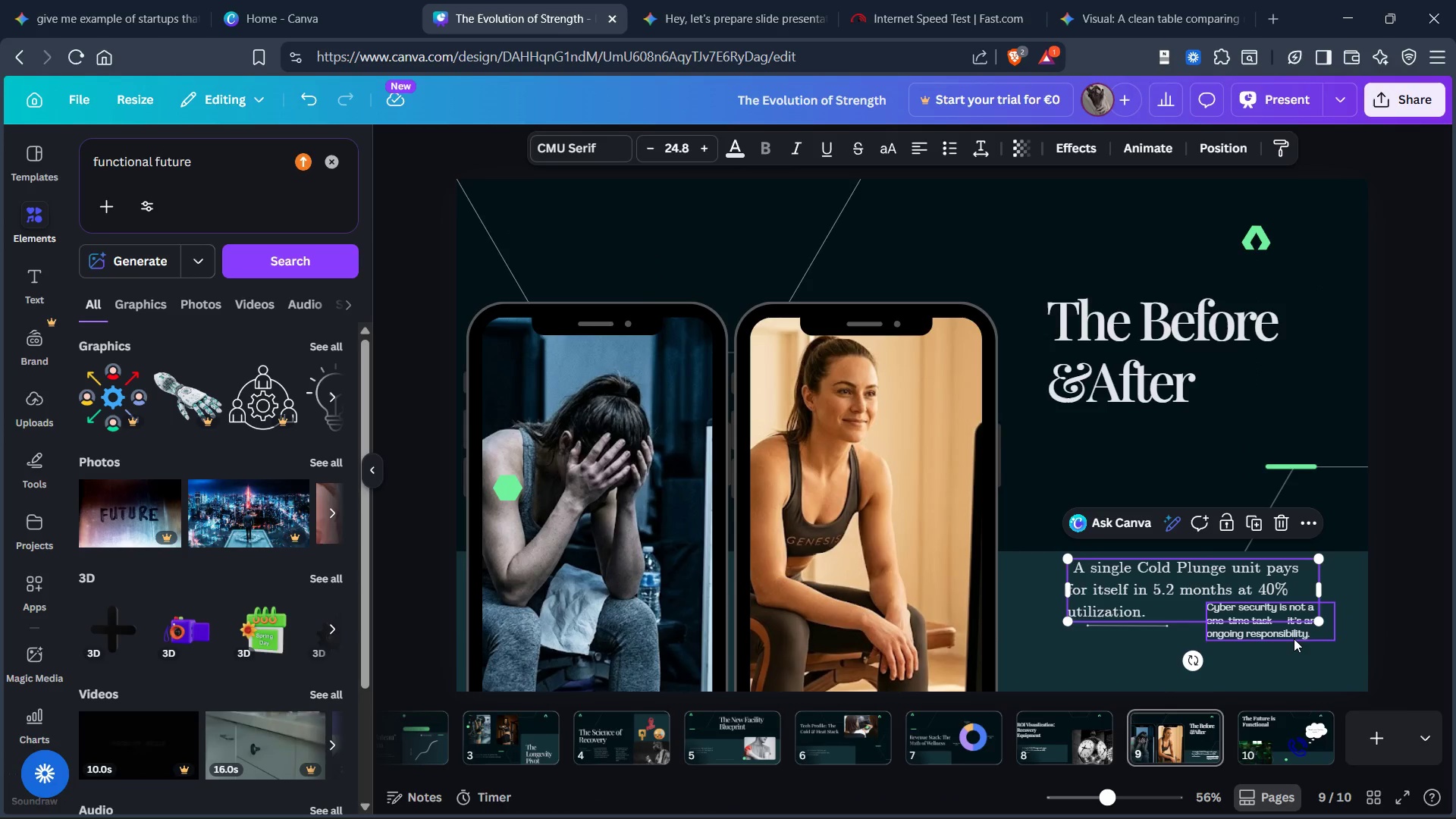 
left_click([1294, 639])
 